 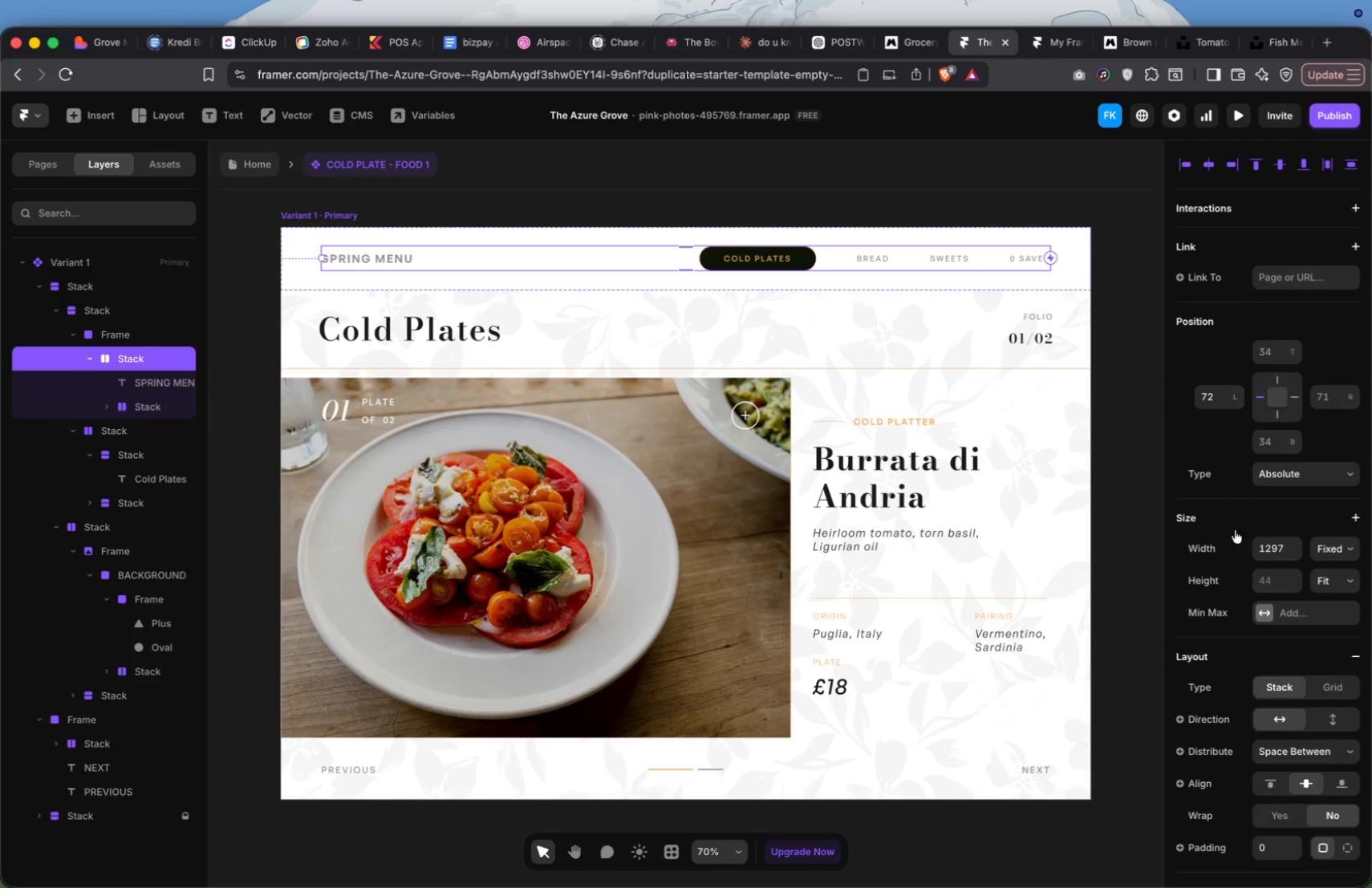 
left_click([1333, 547])
 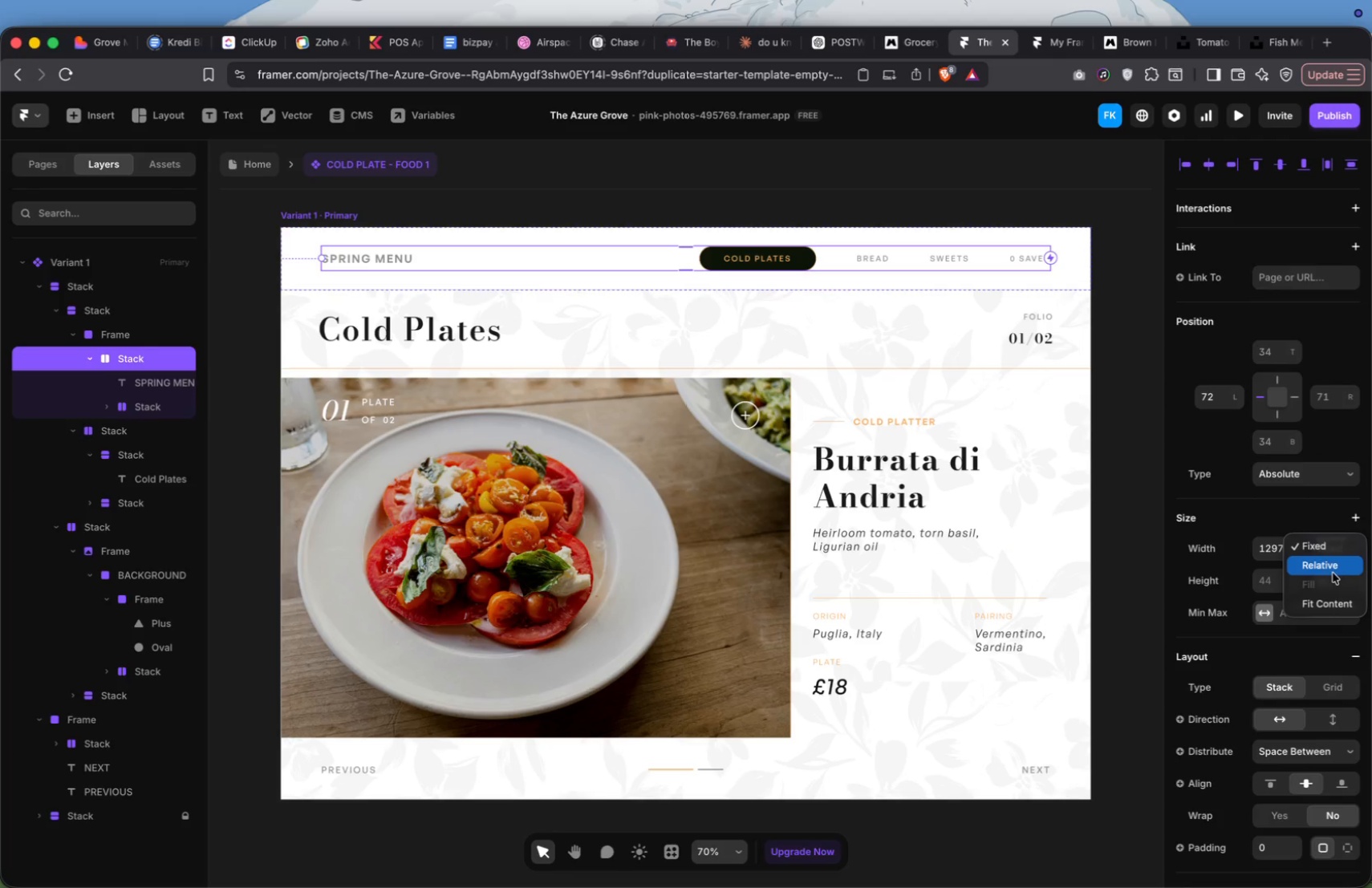 
left_click([1334, 571])
 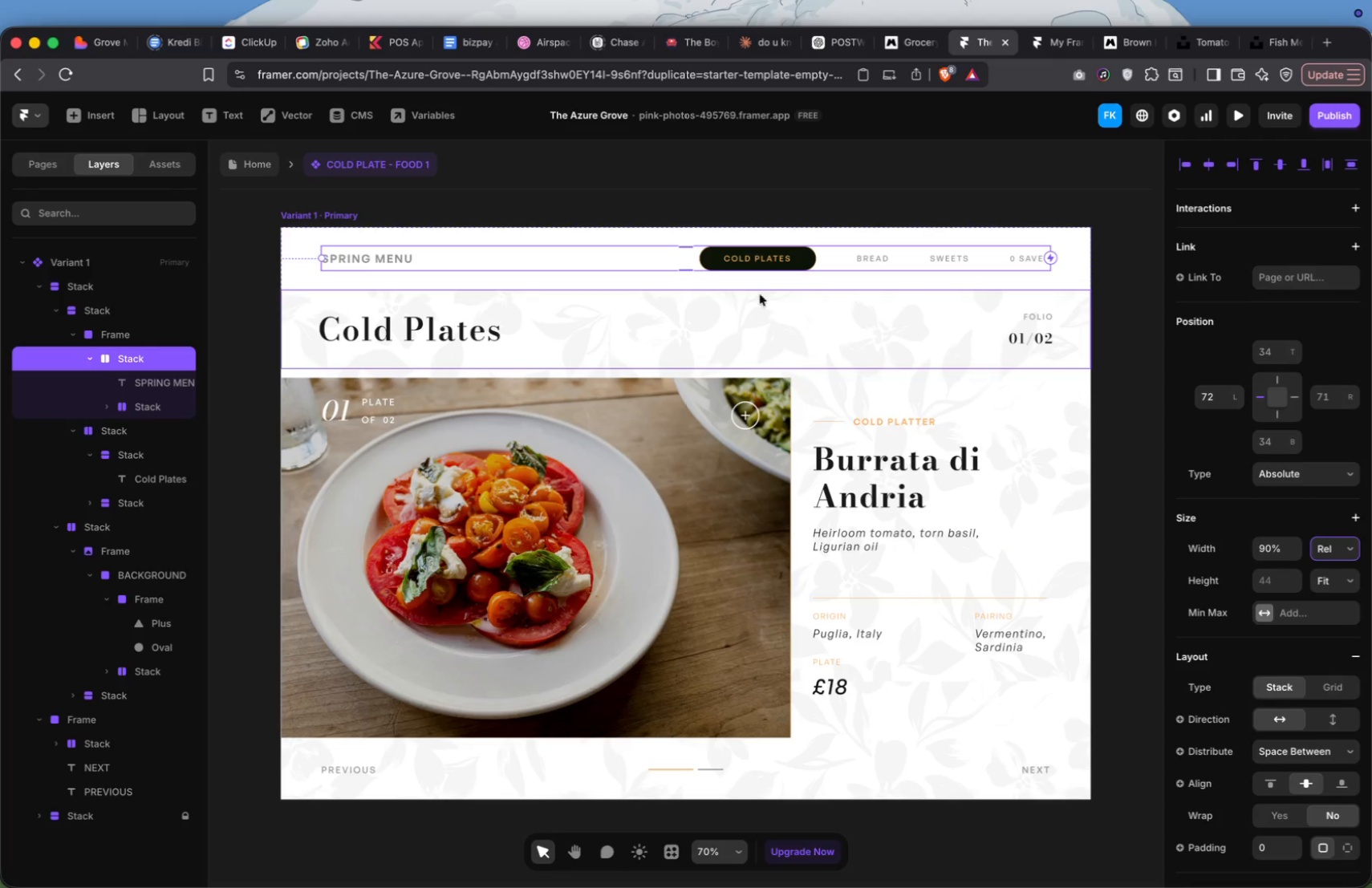 
left_click([726, 316])
 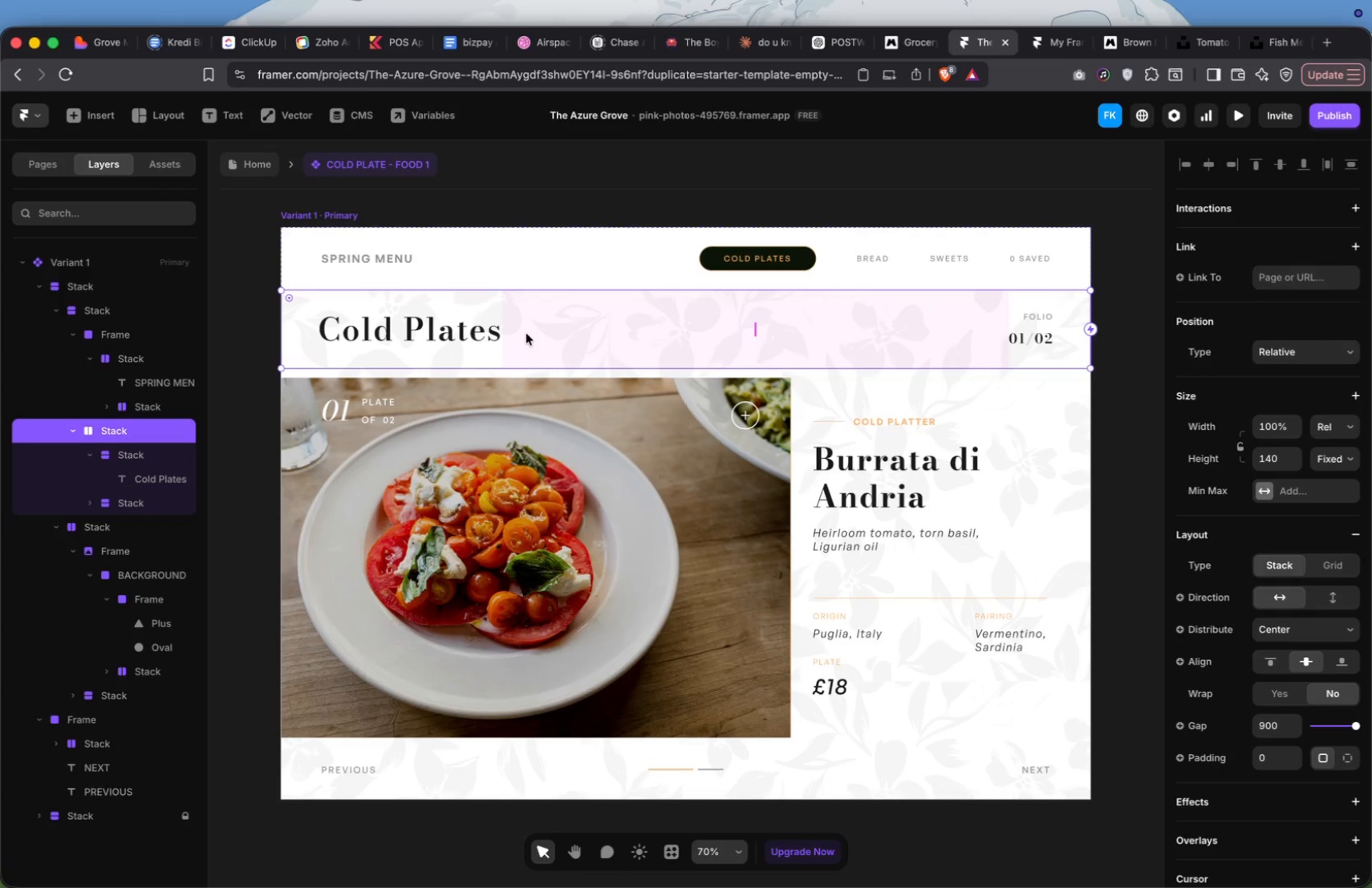 
wait(9.43)
 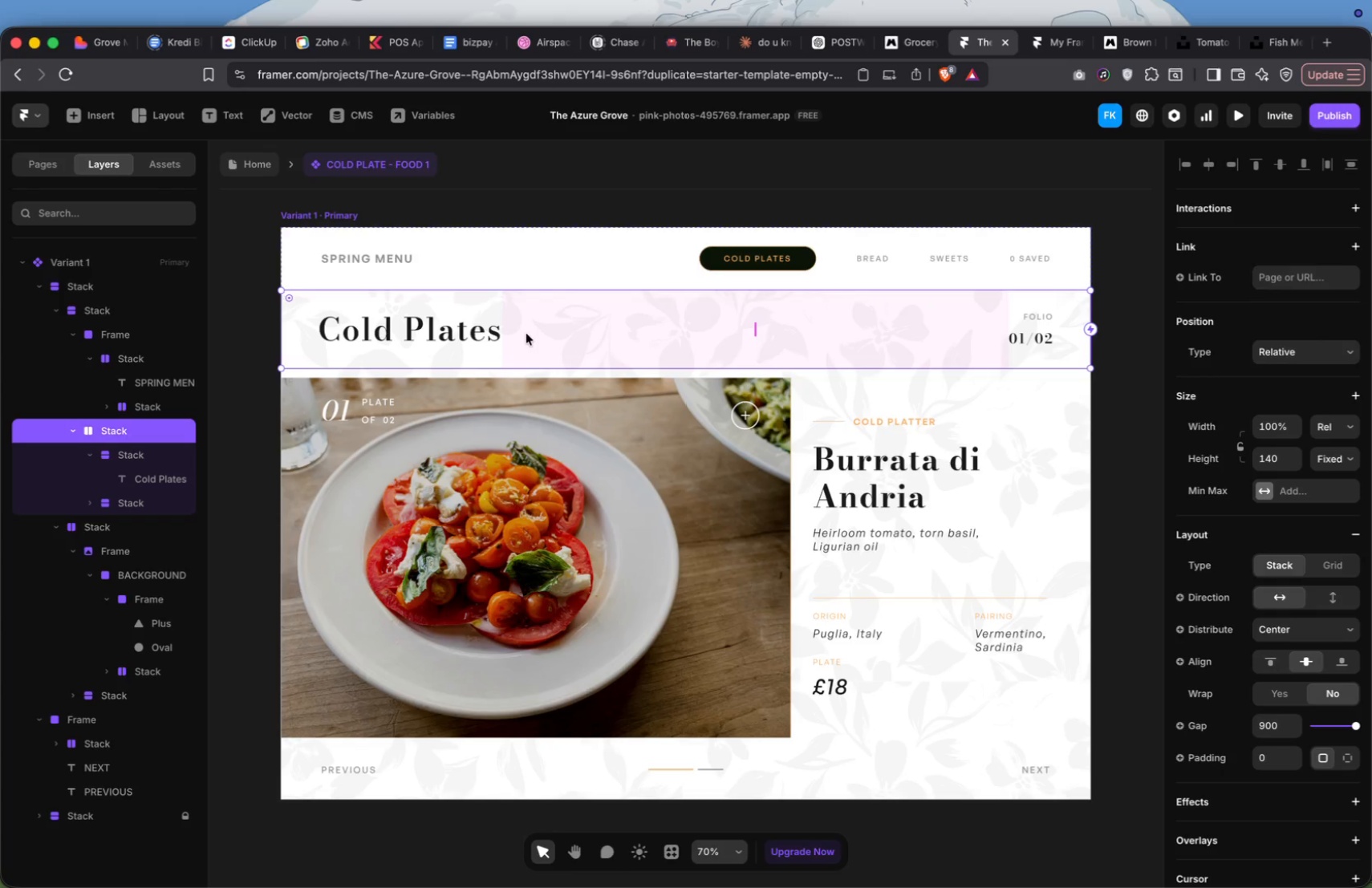 
left_click([1287, 623])
 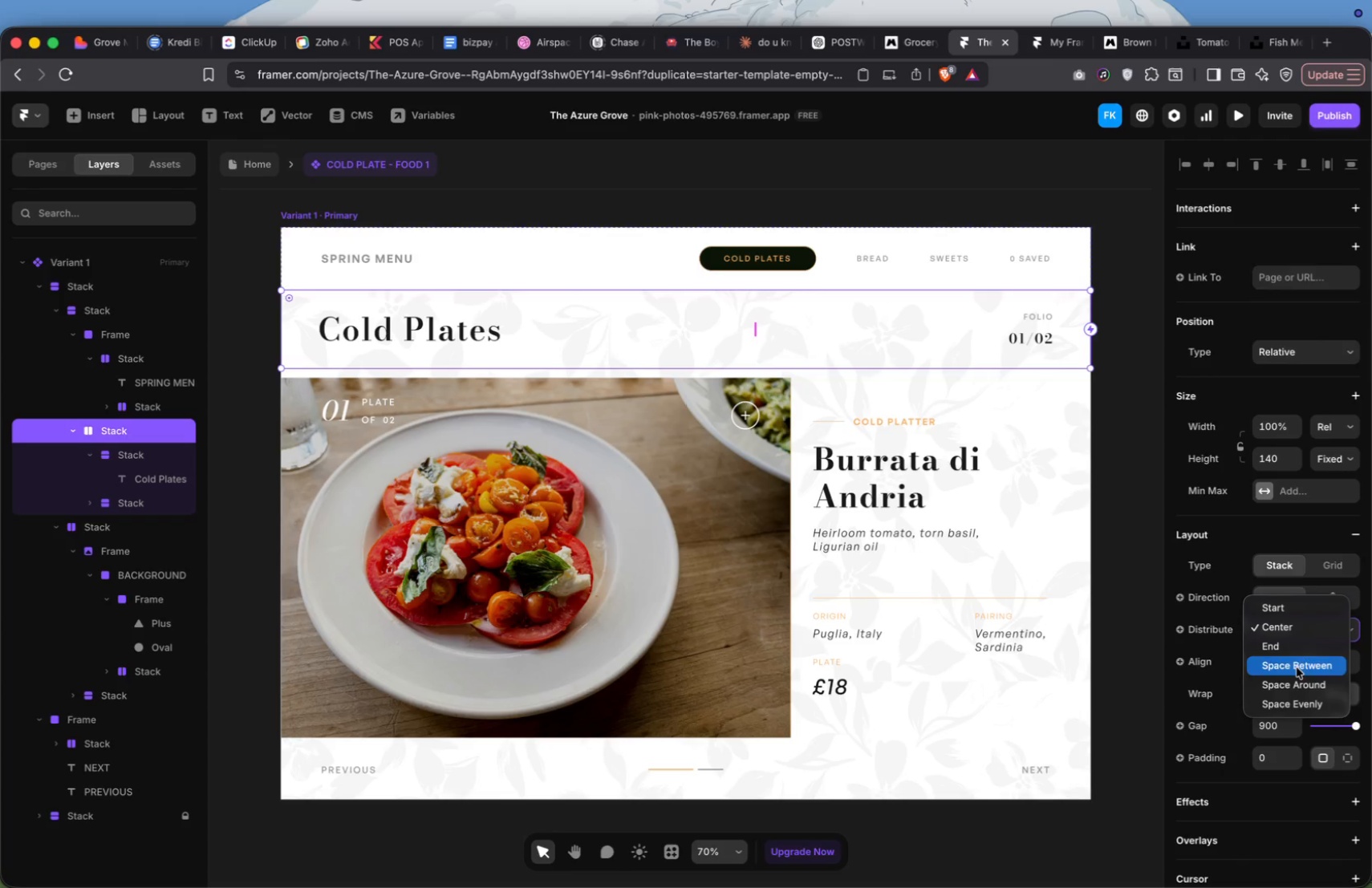 
left_click([1297, 667])
 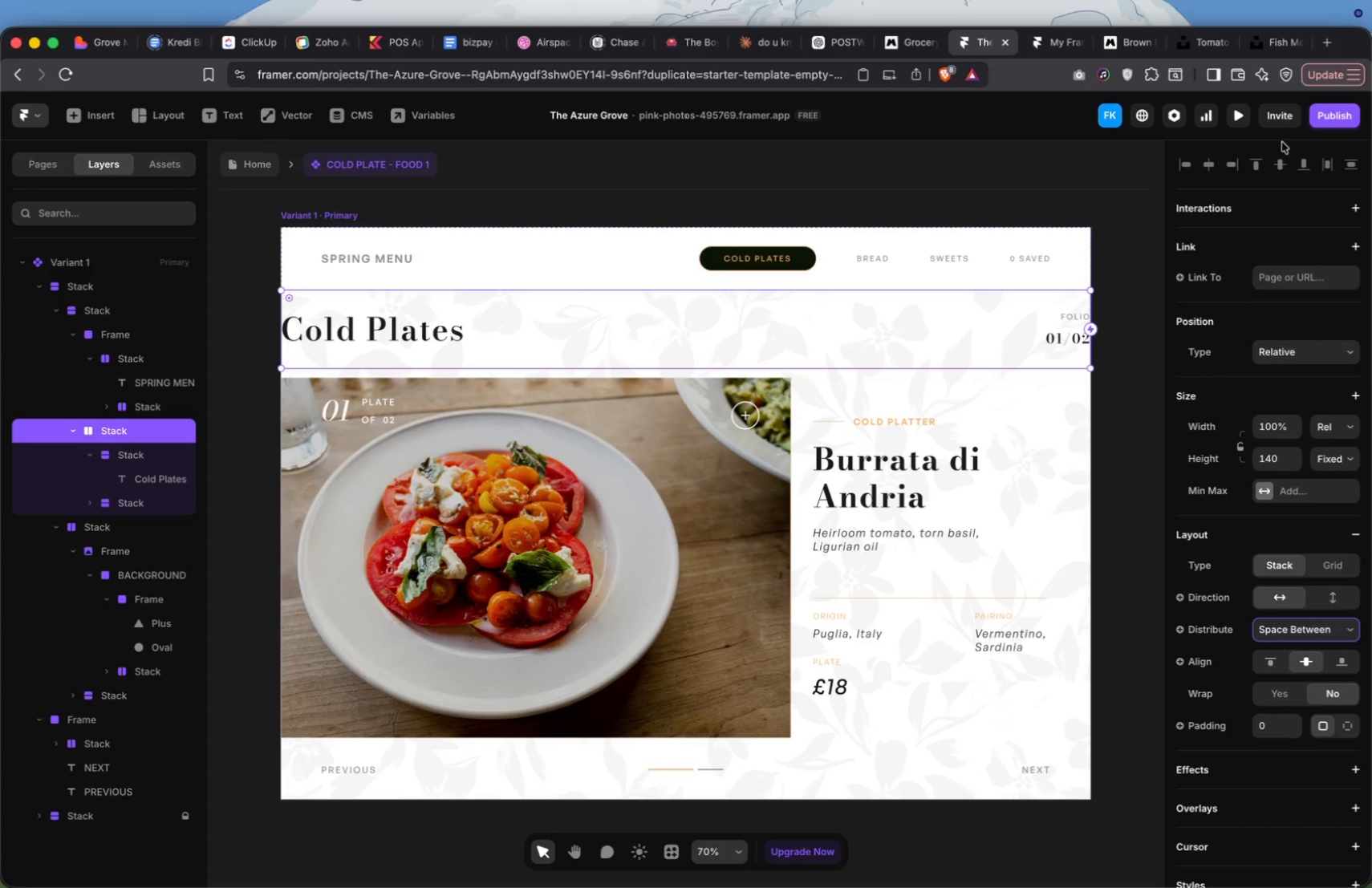 
left_click([1322, 117])
 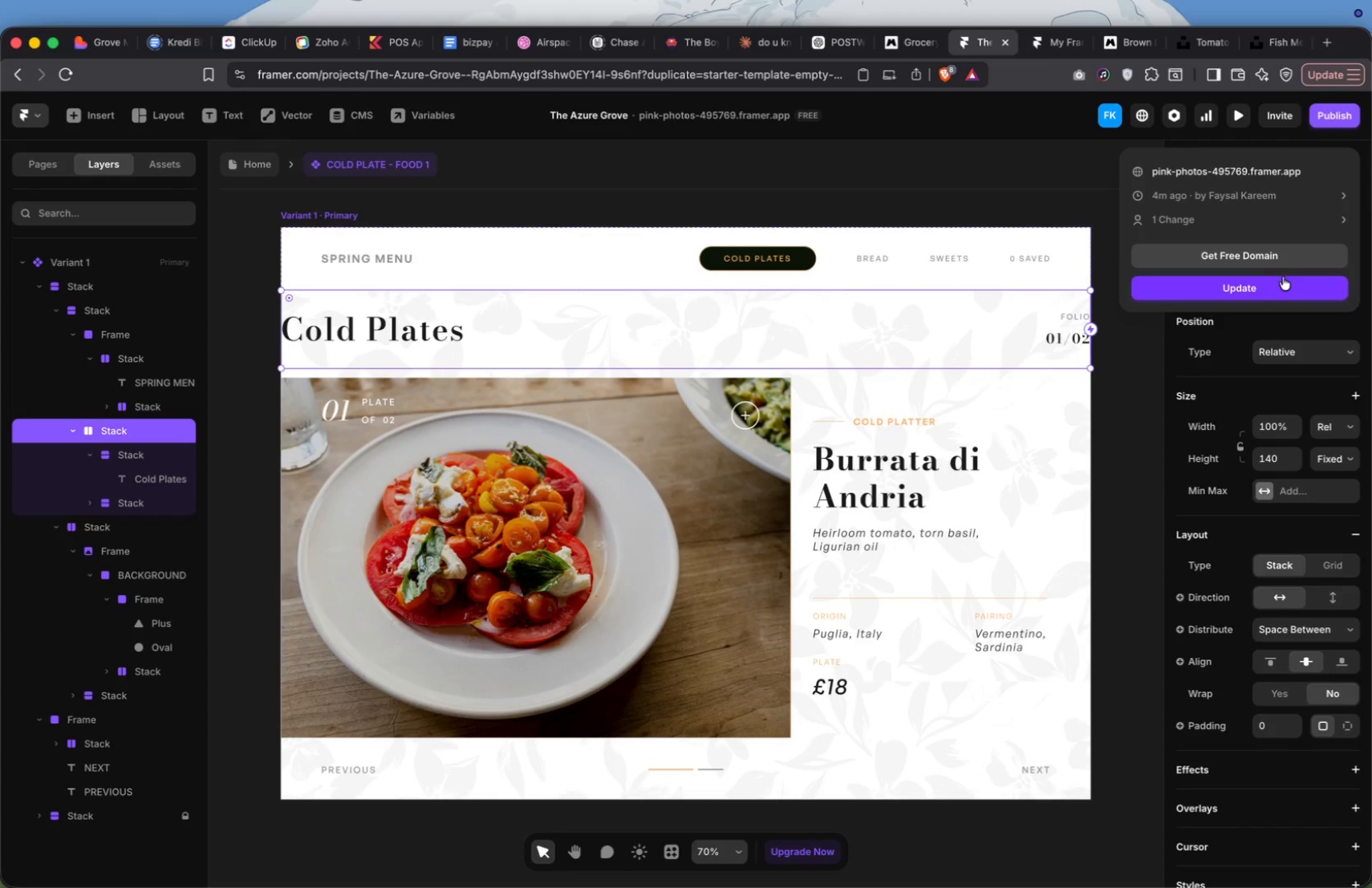 
left_click([1284, 278])
 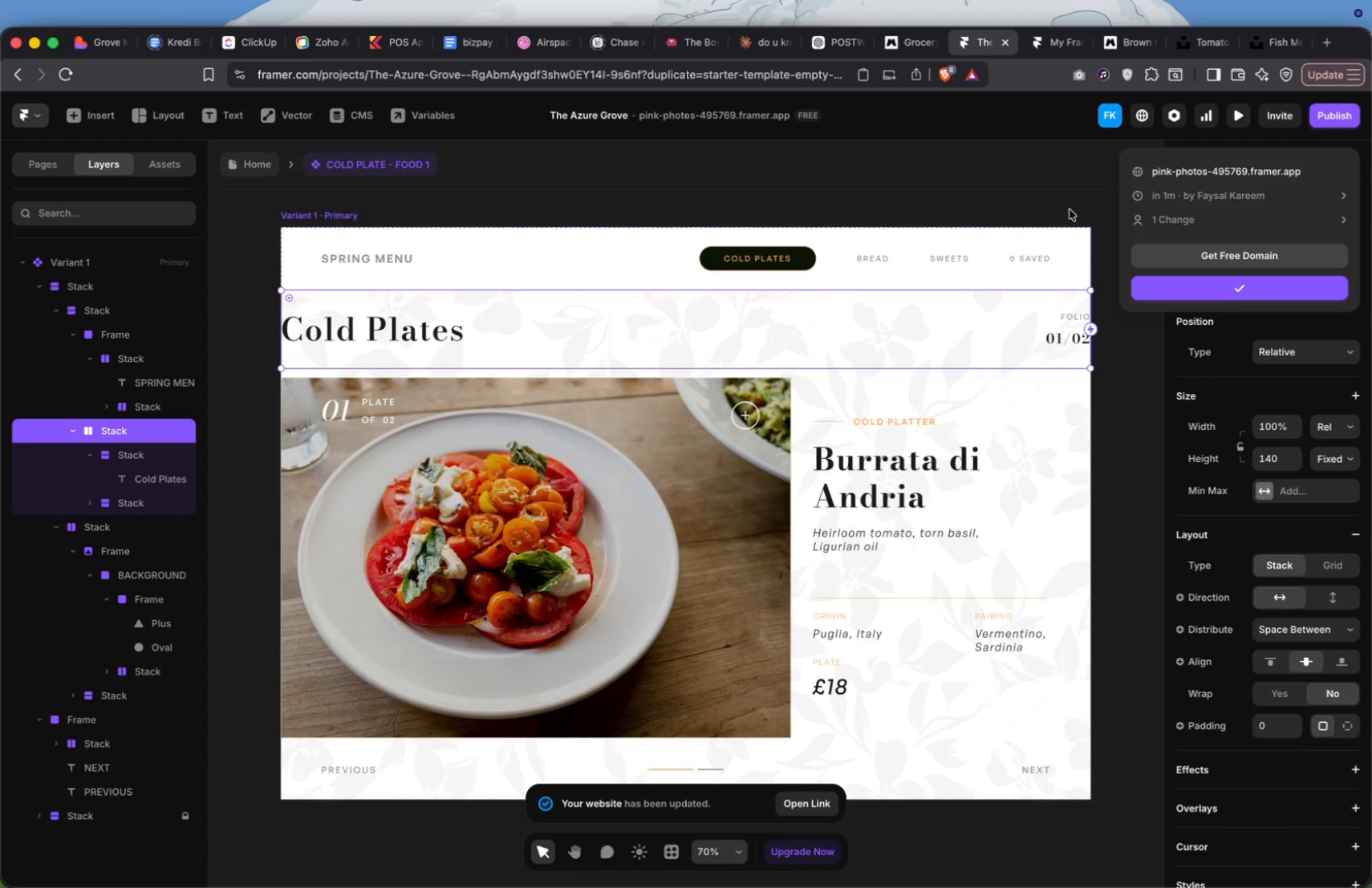 
wait(6.44)
 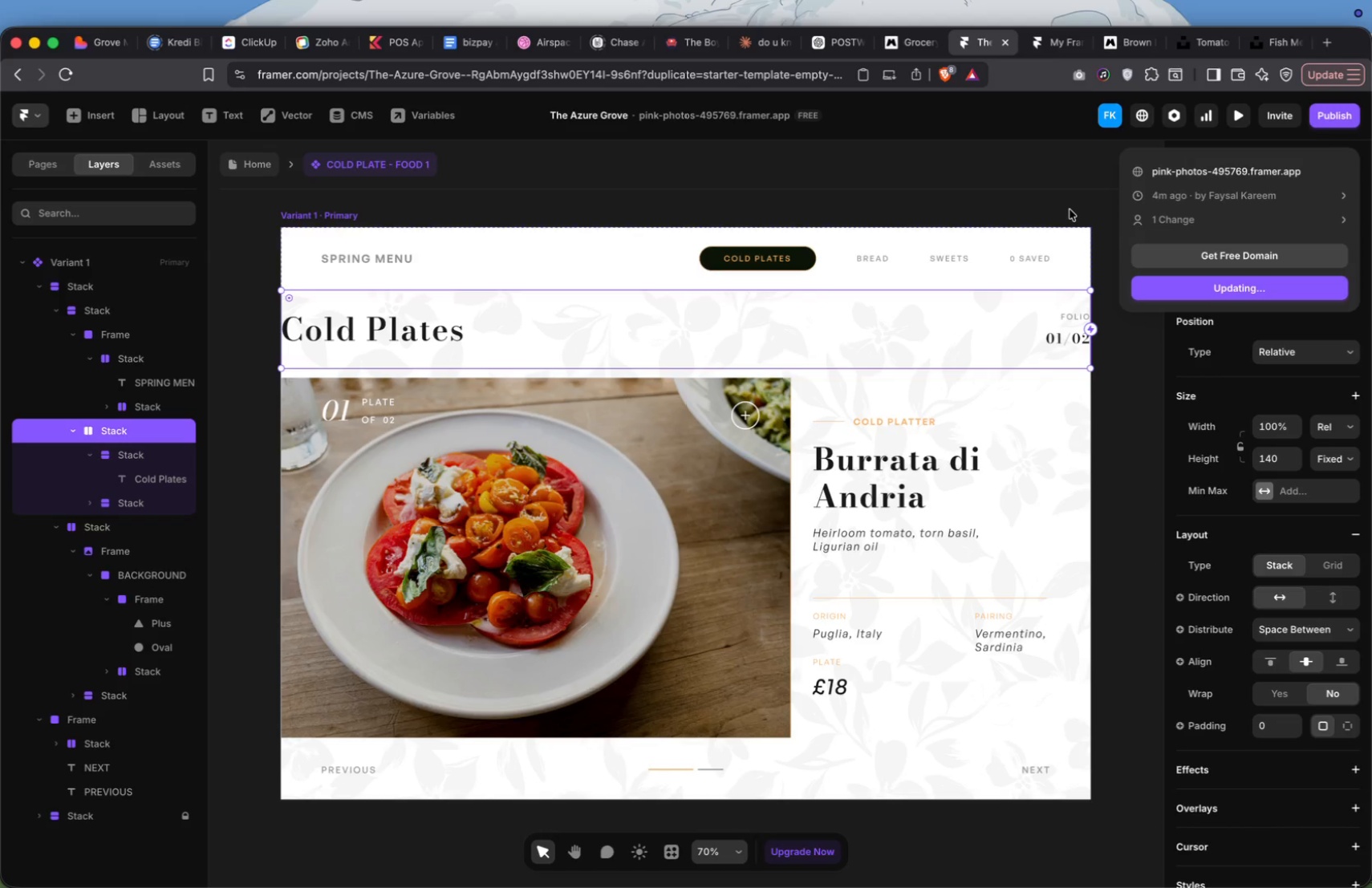 
left_click([1053, 42])
 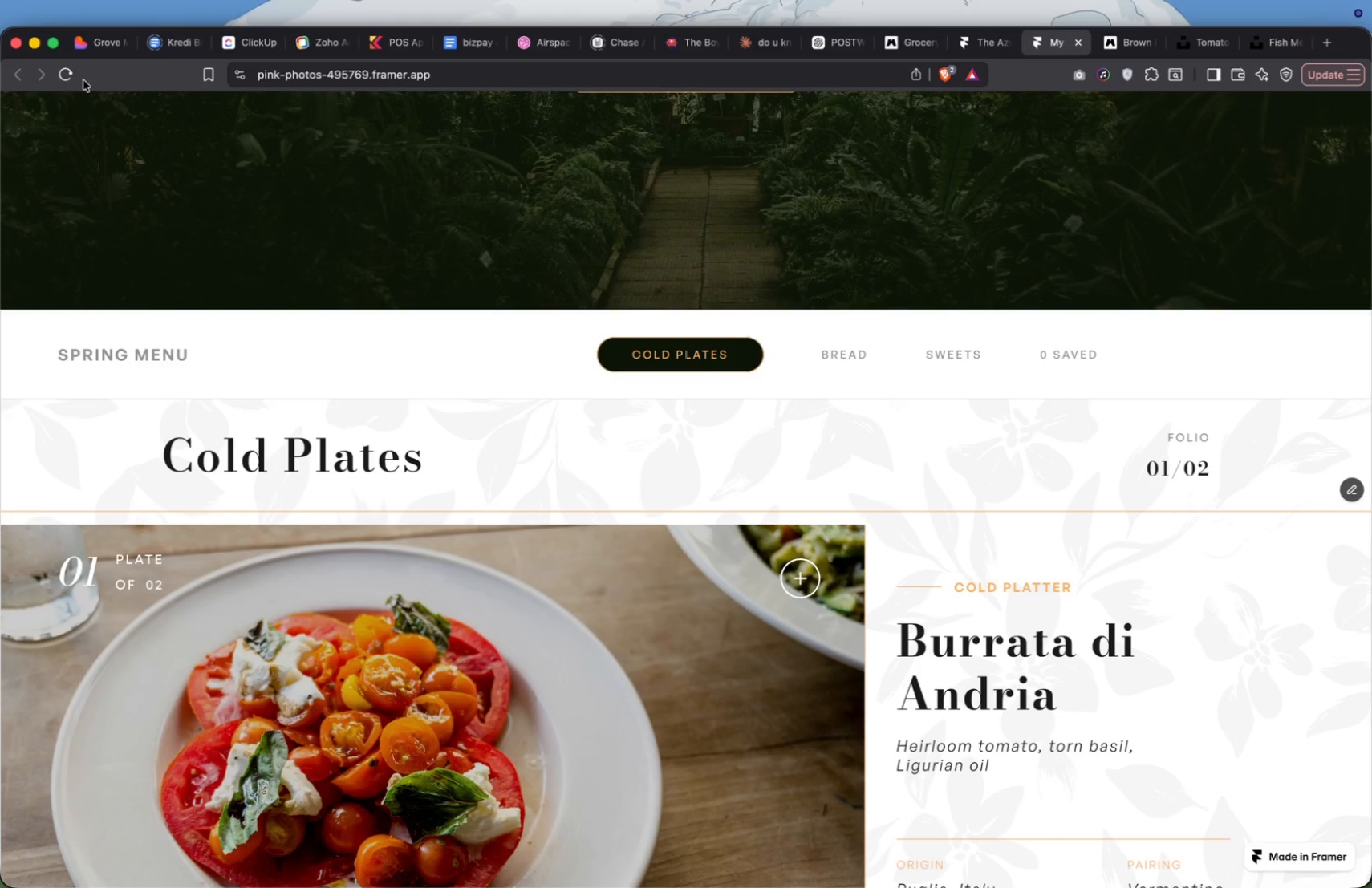 
left_click([68, 78])
 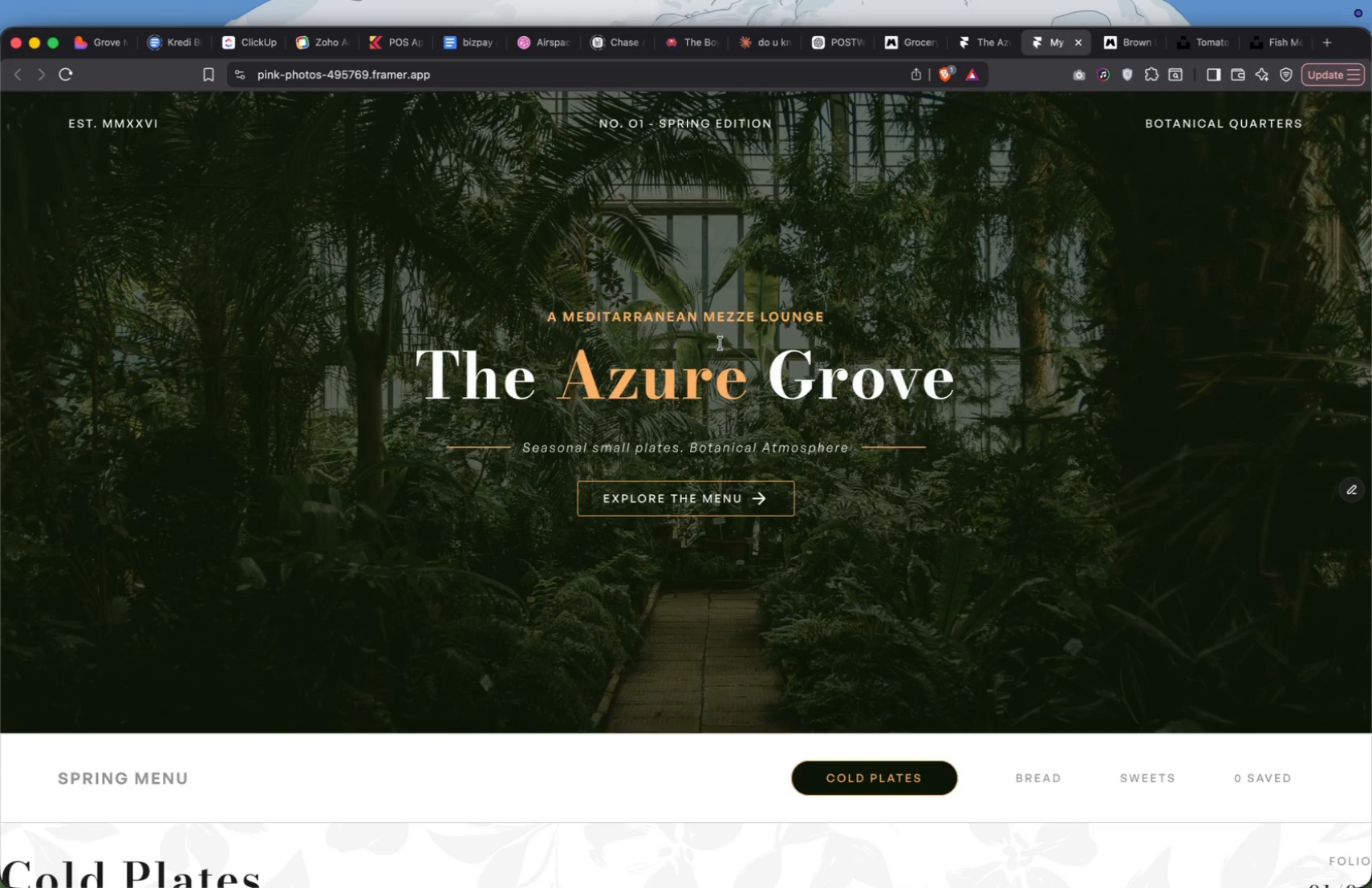 
wait(6.55)
 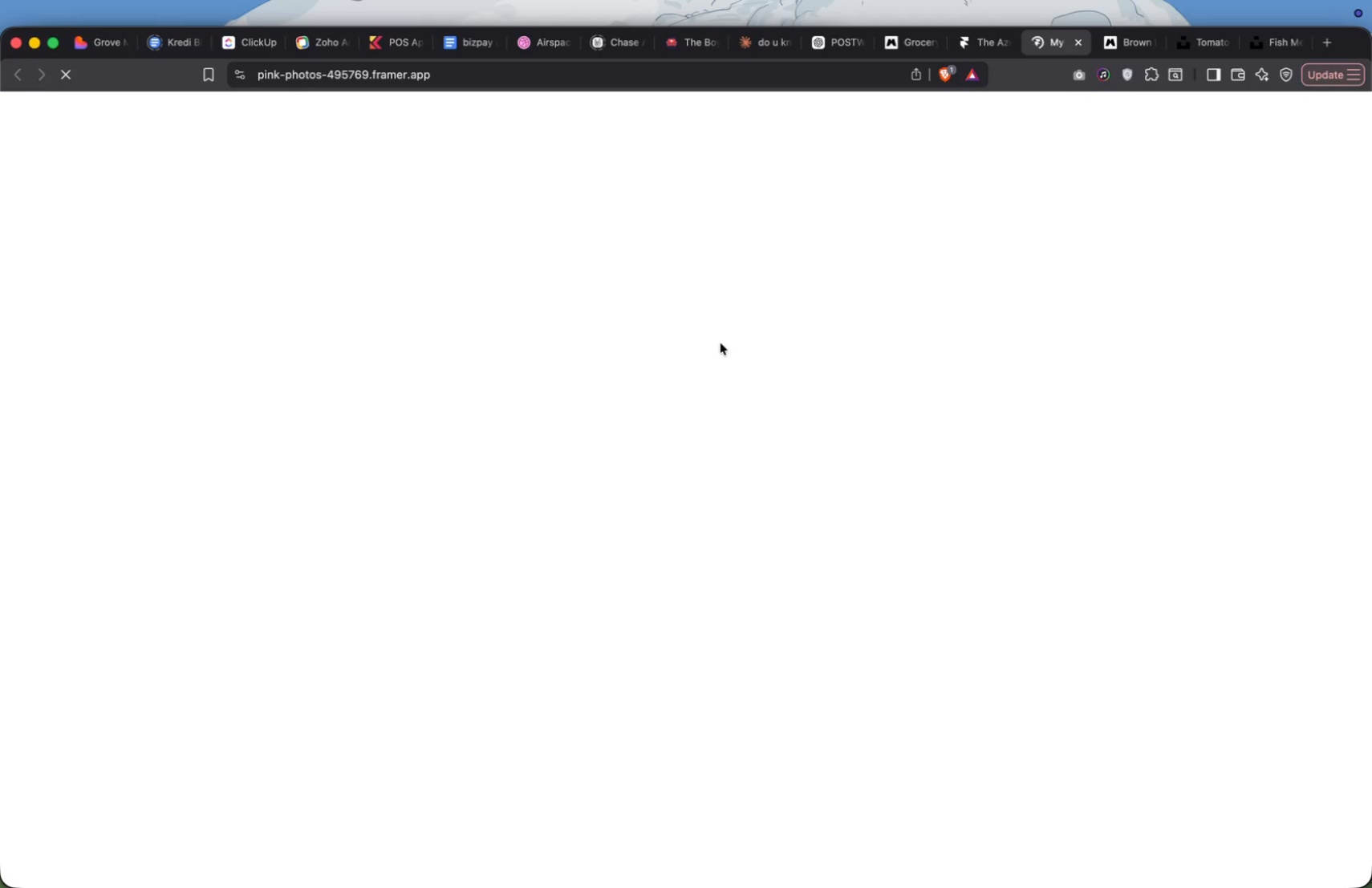 
scroll: coordinate [721, 343], scroll_direction: down, amount: 26.0
 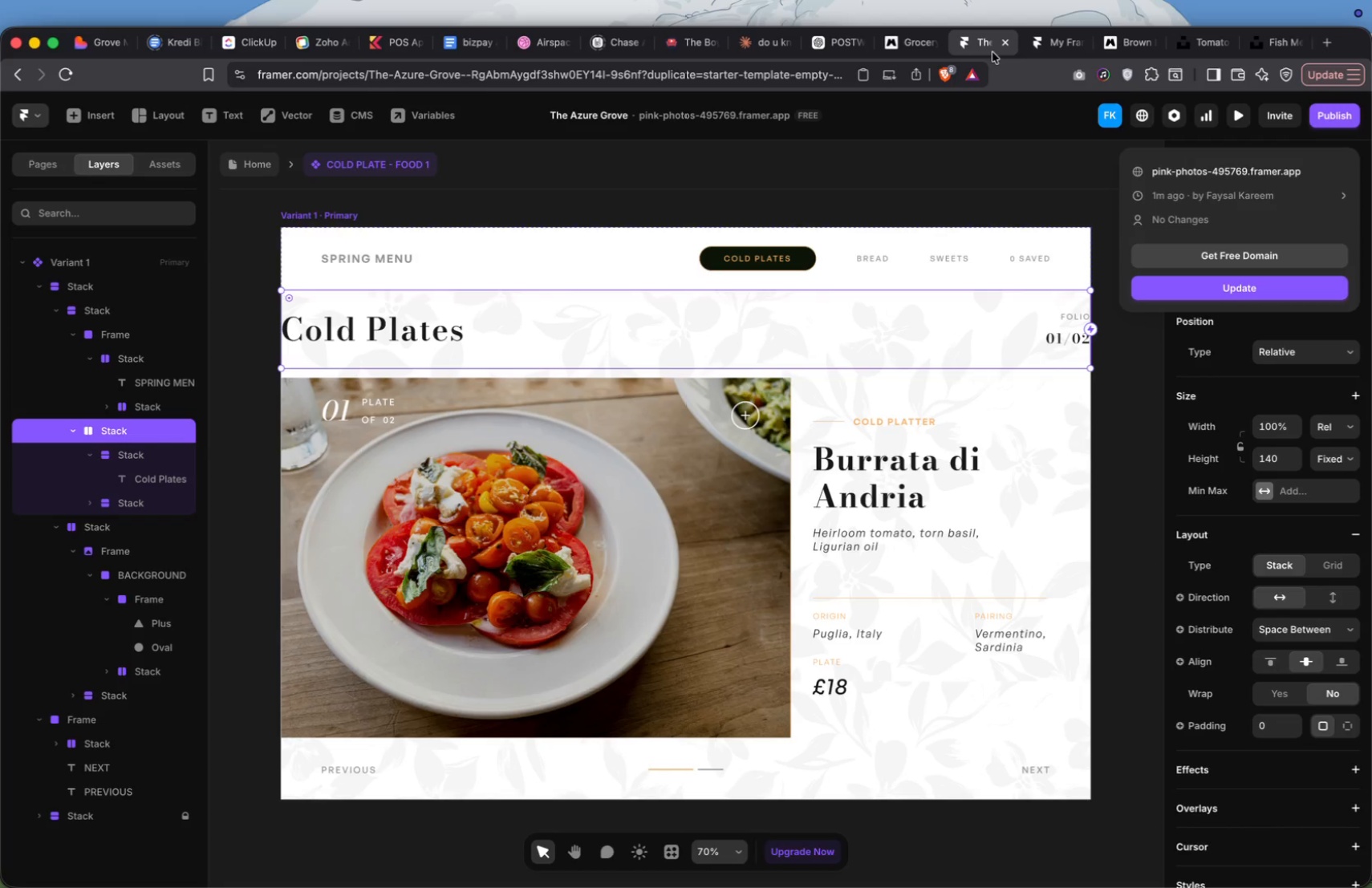 
left_click([878, 309])
 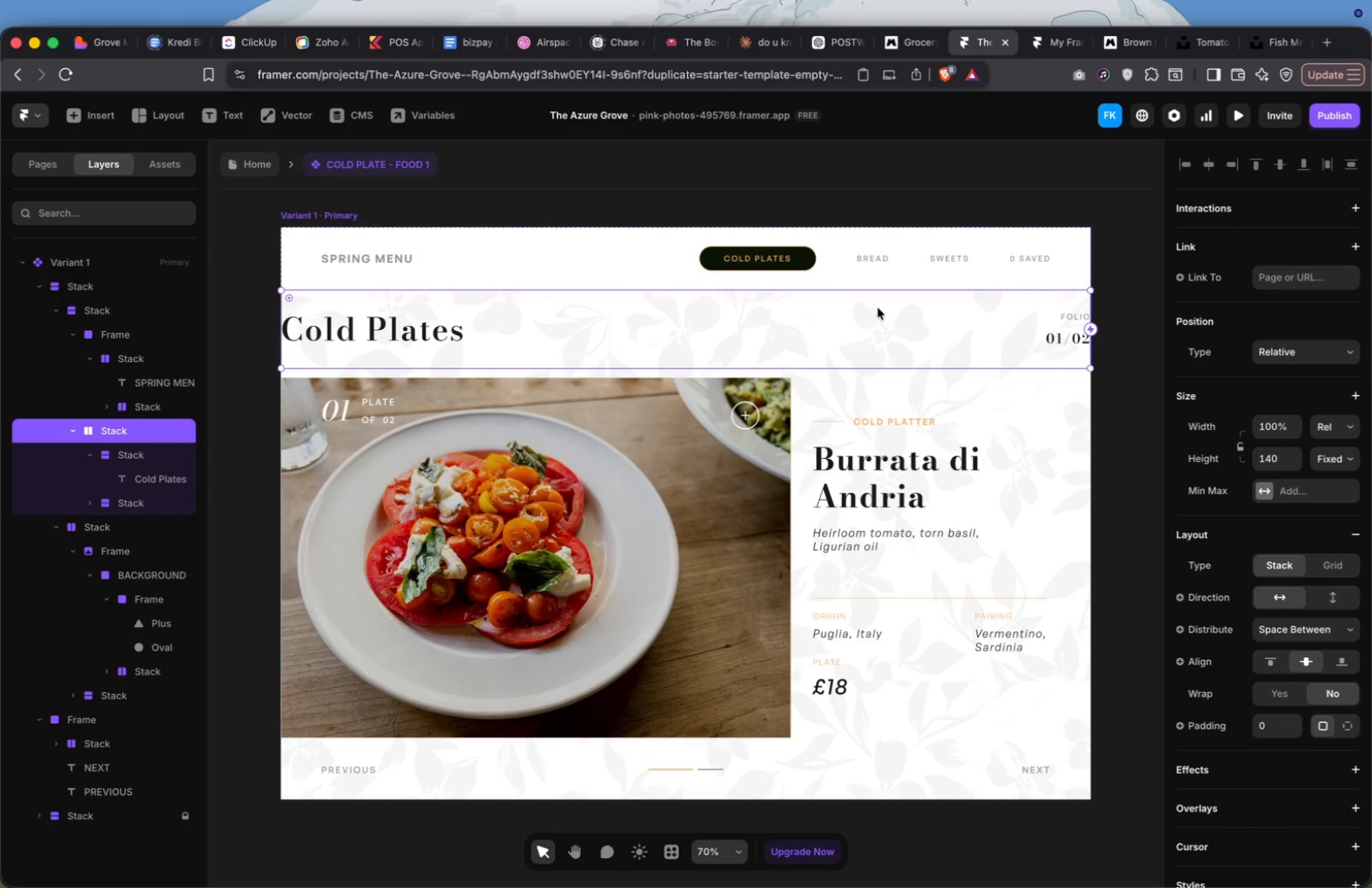 
left_click([878, 308])
 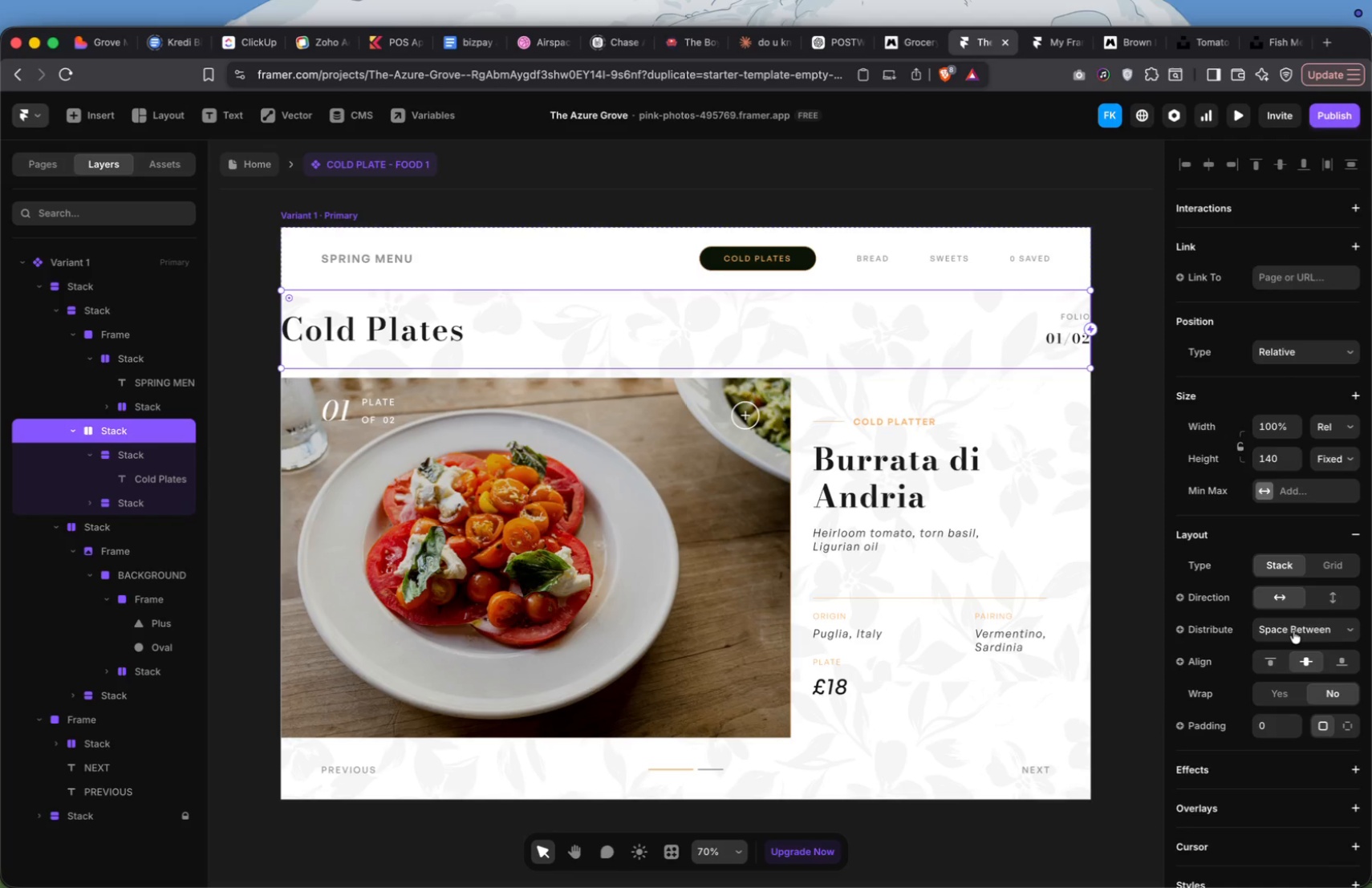 
scroll: coordinate [1293, 632], scroll_direction: down, amount: 12.0
 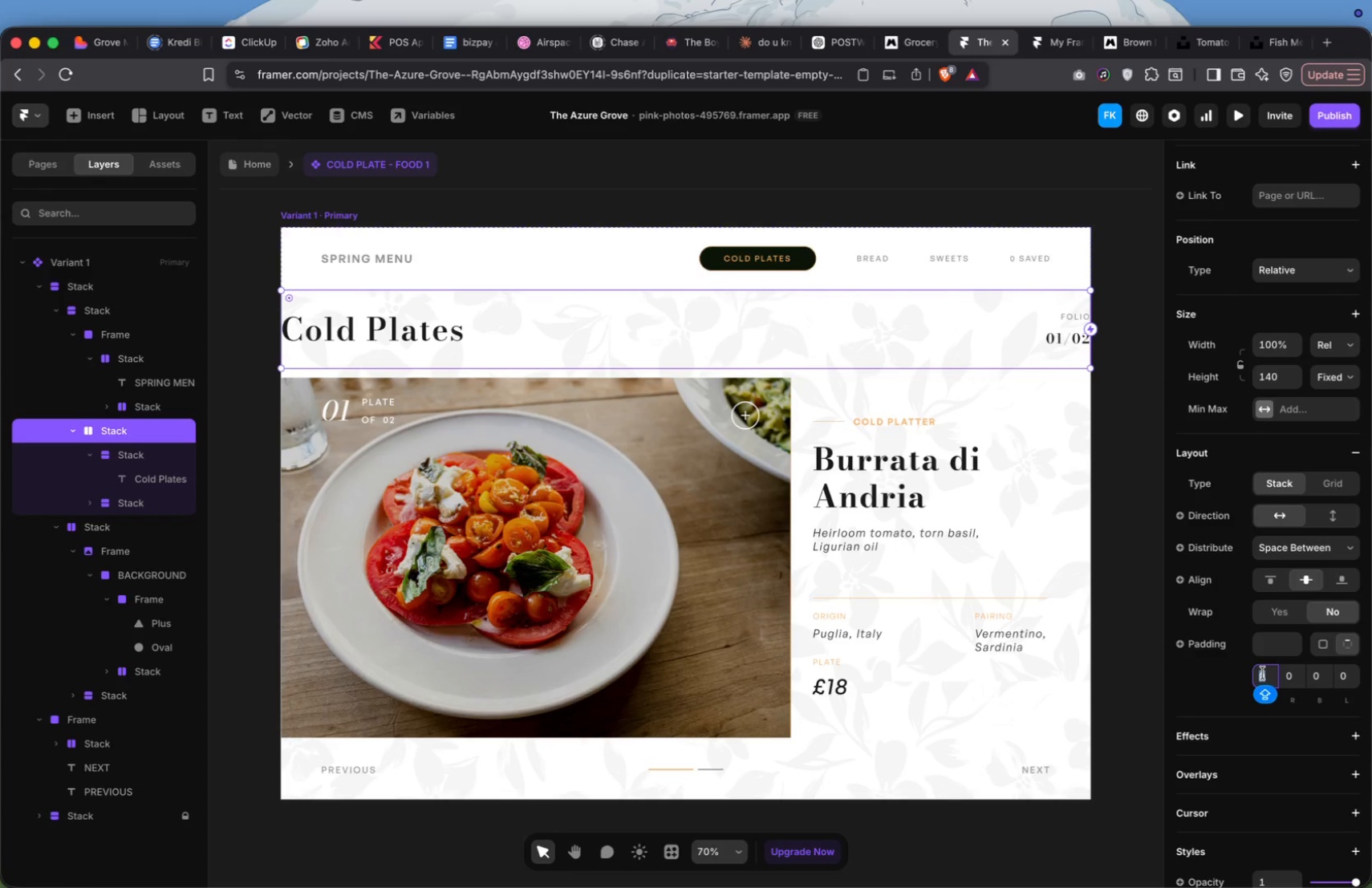 
left_click([1293, 679])
 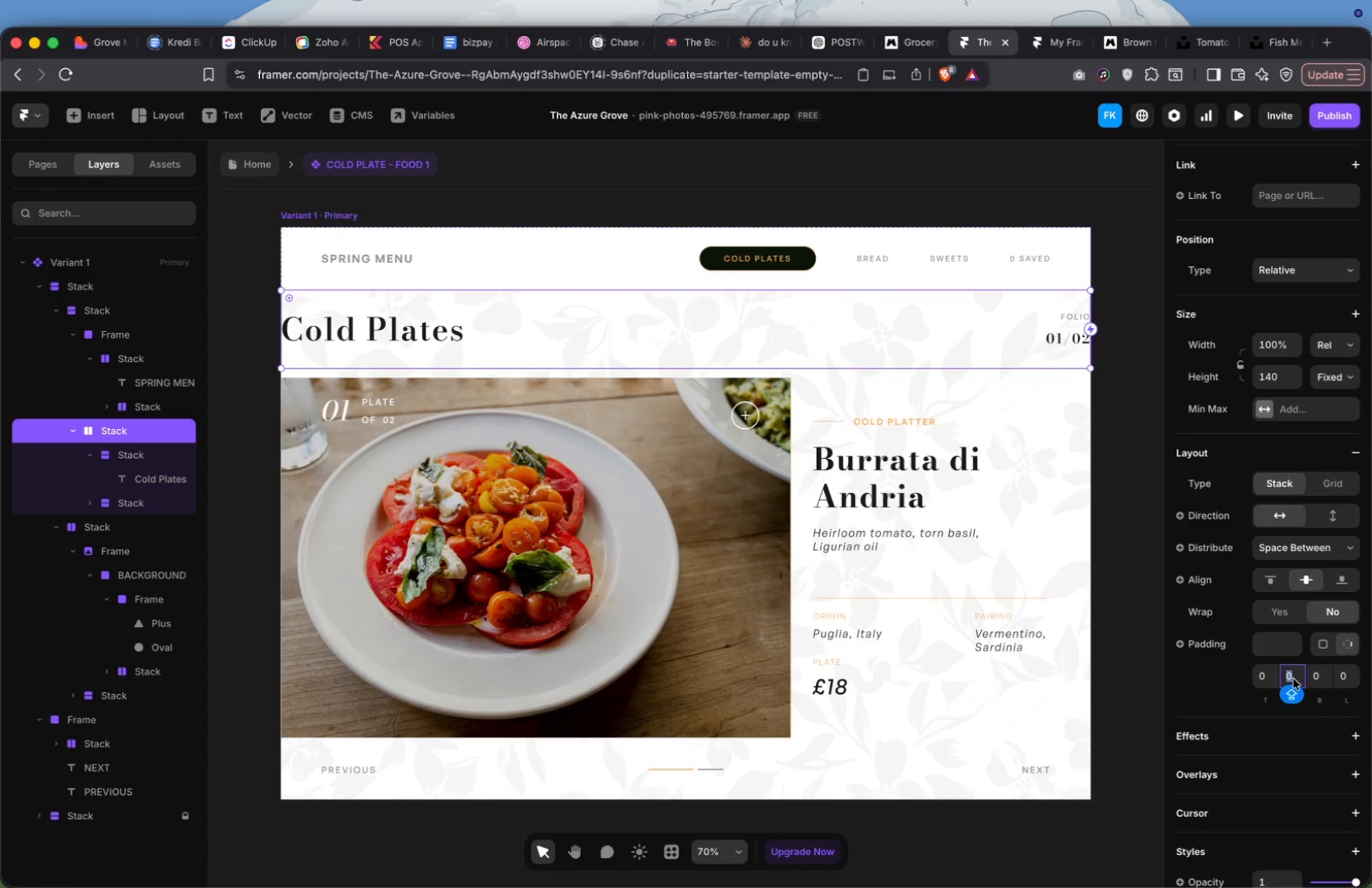 
type(56)
 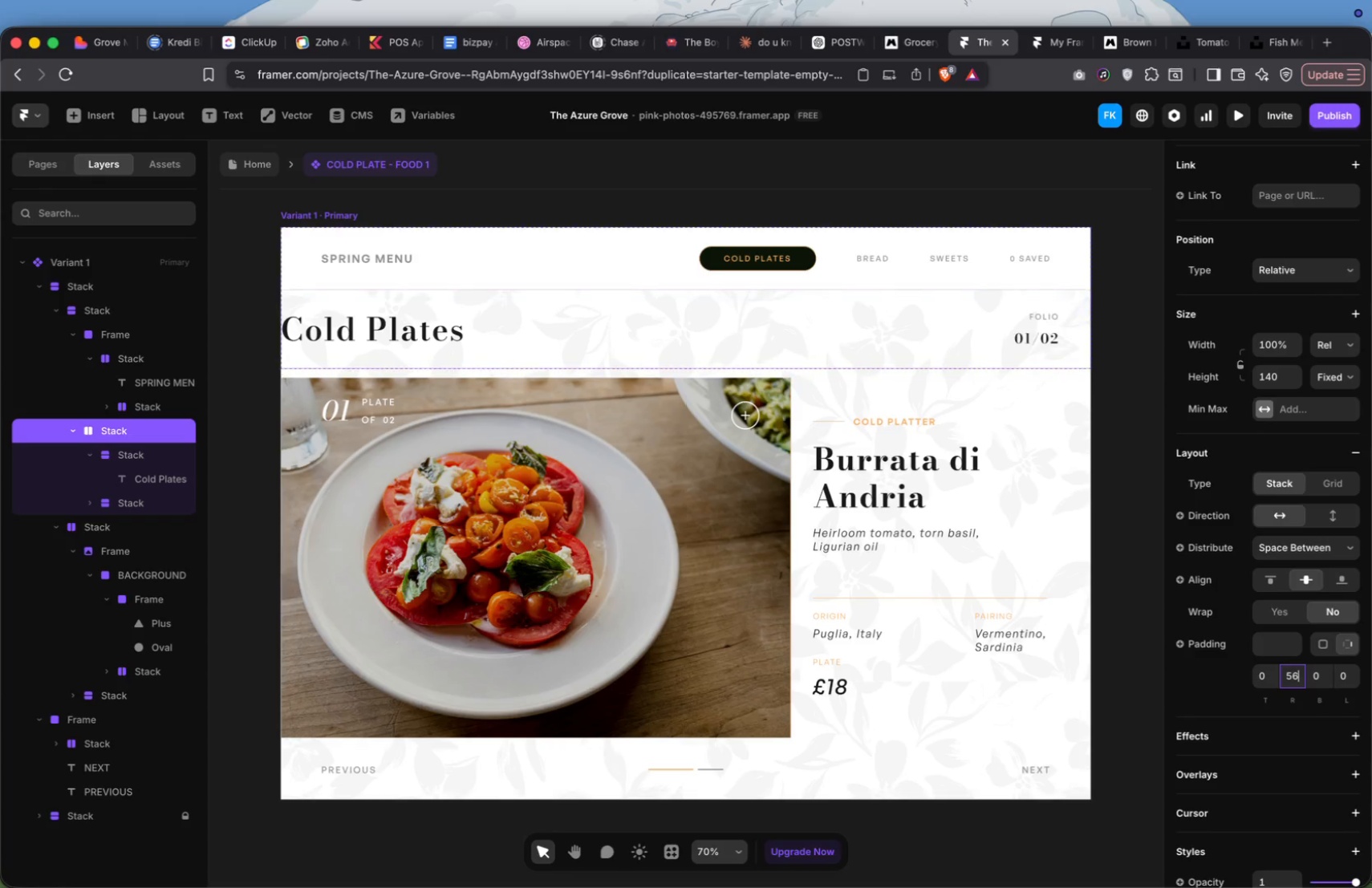 
key(Enter)
 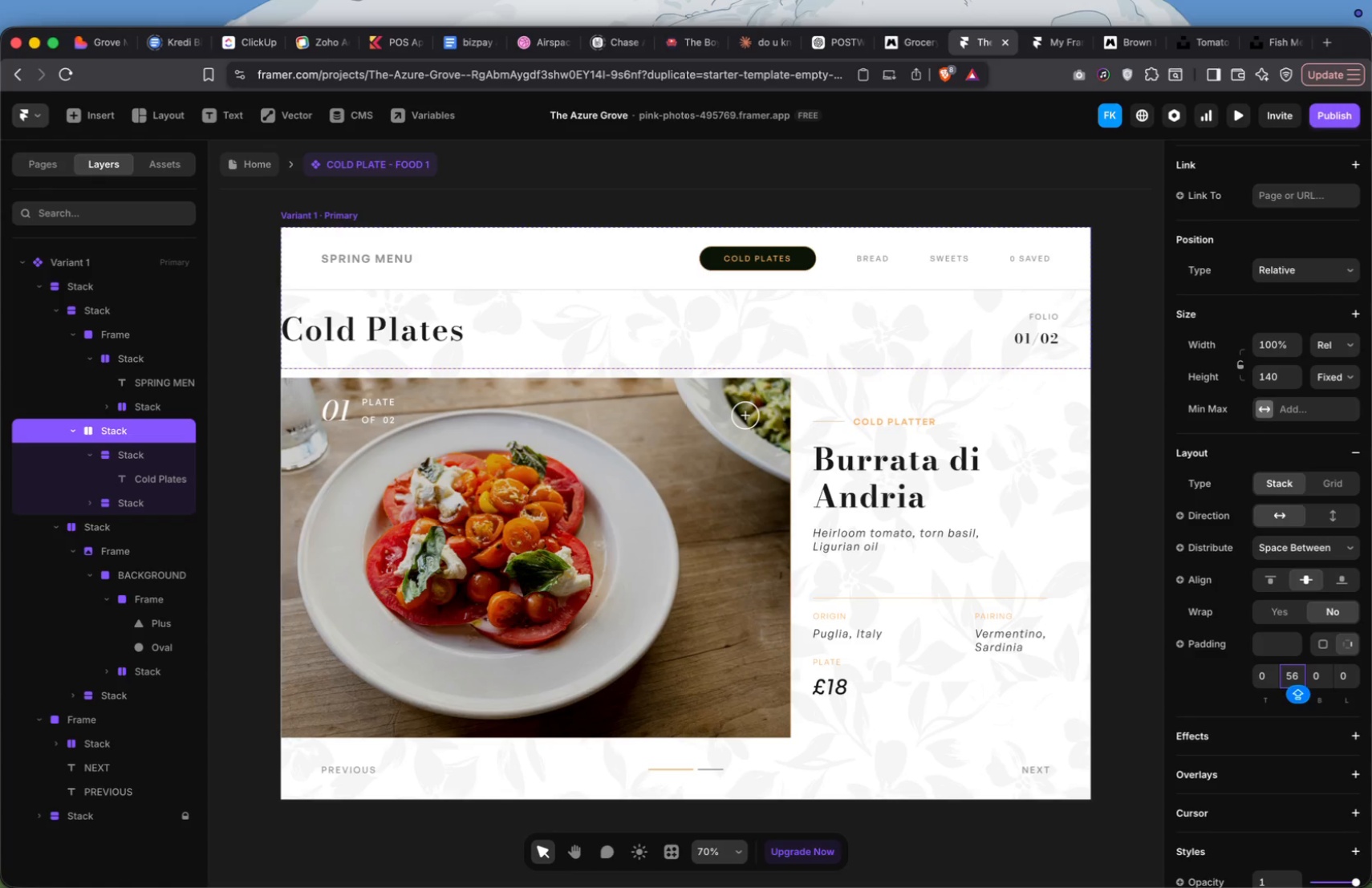 
double_click([1293, 677])
 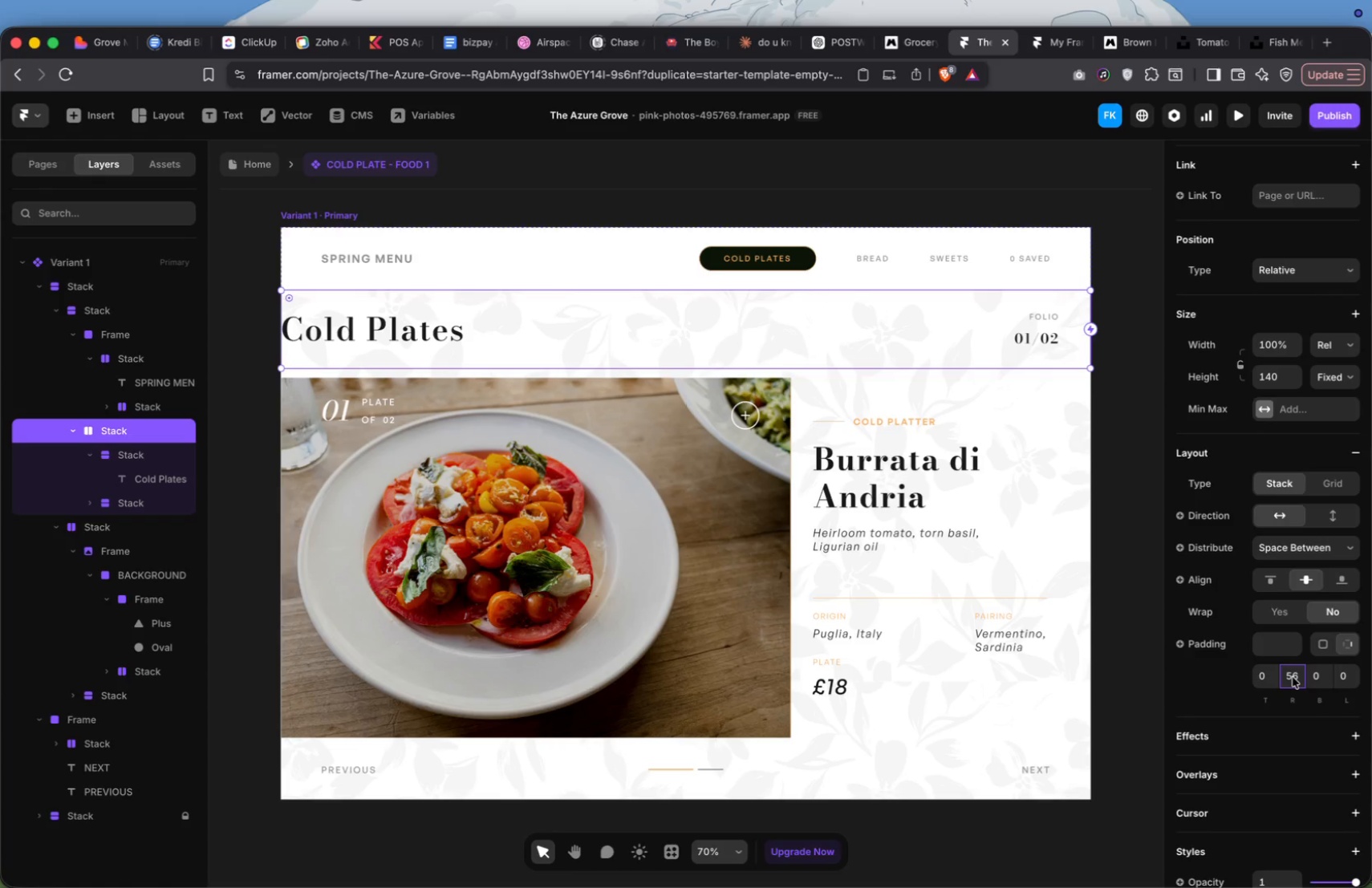 
triple_click([1293, 677])
 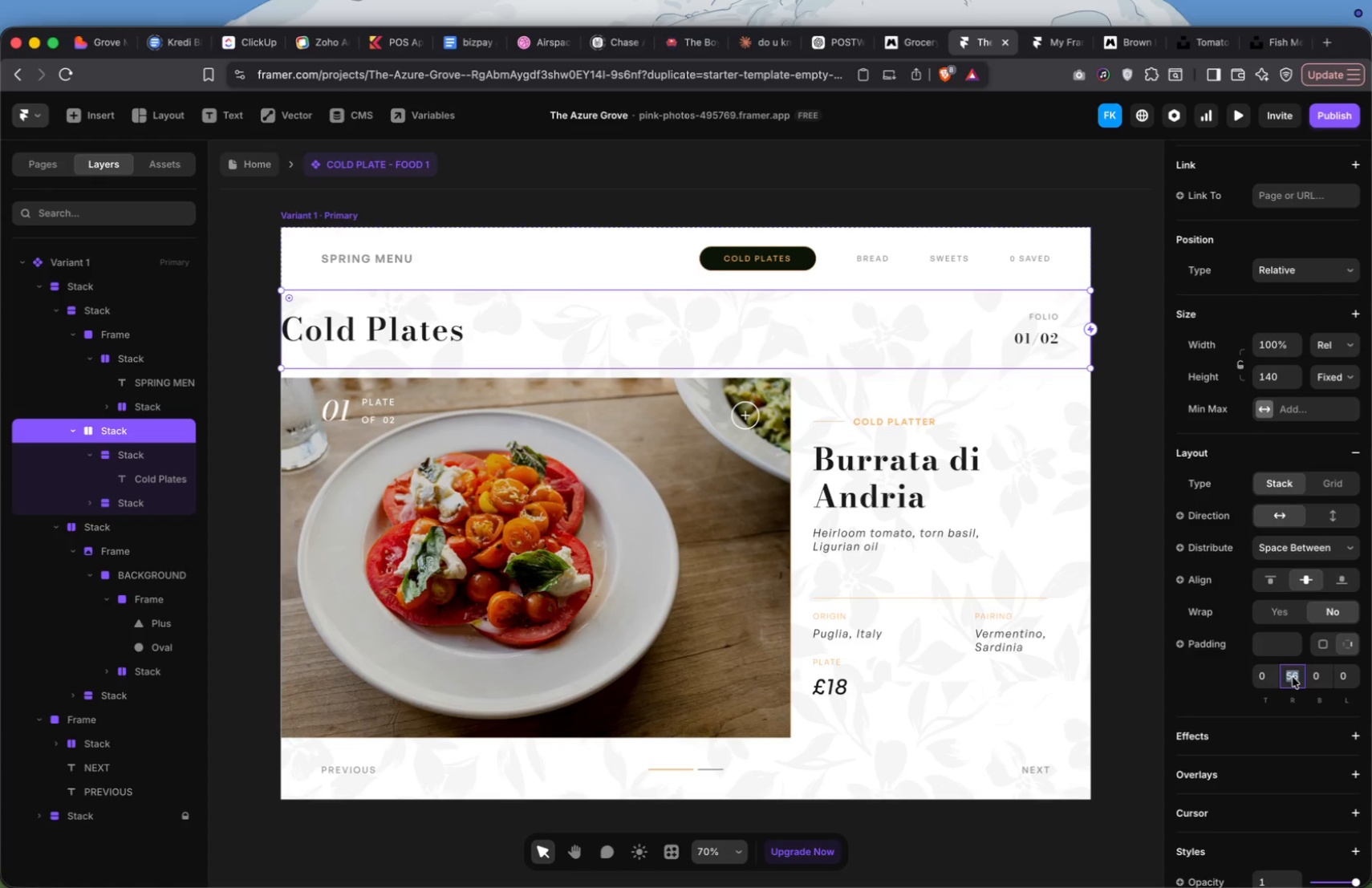 
triple_click([1293, 677])
 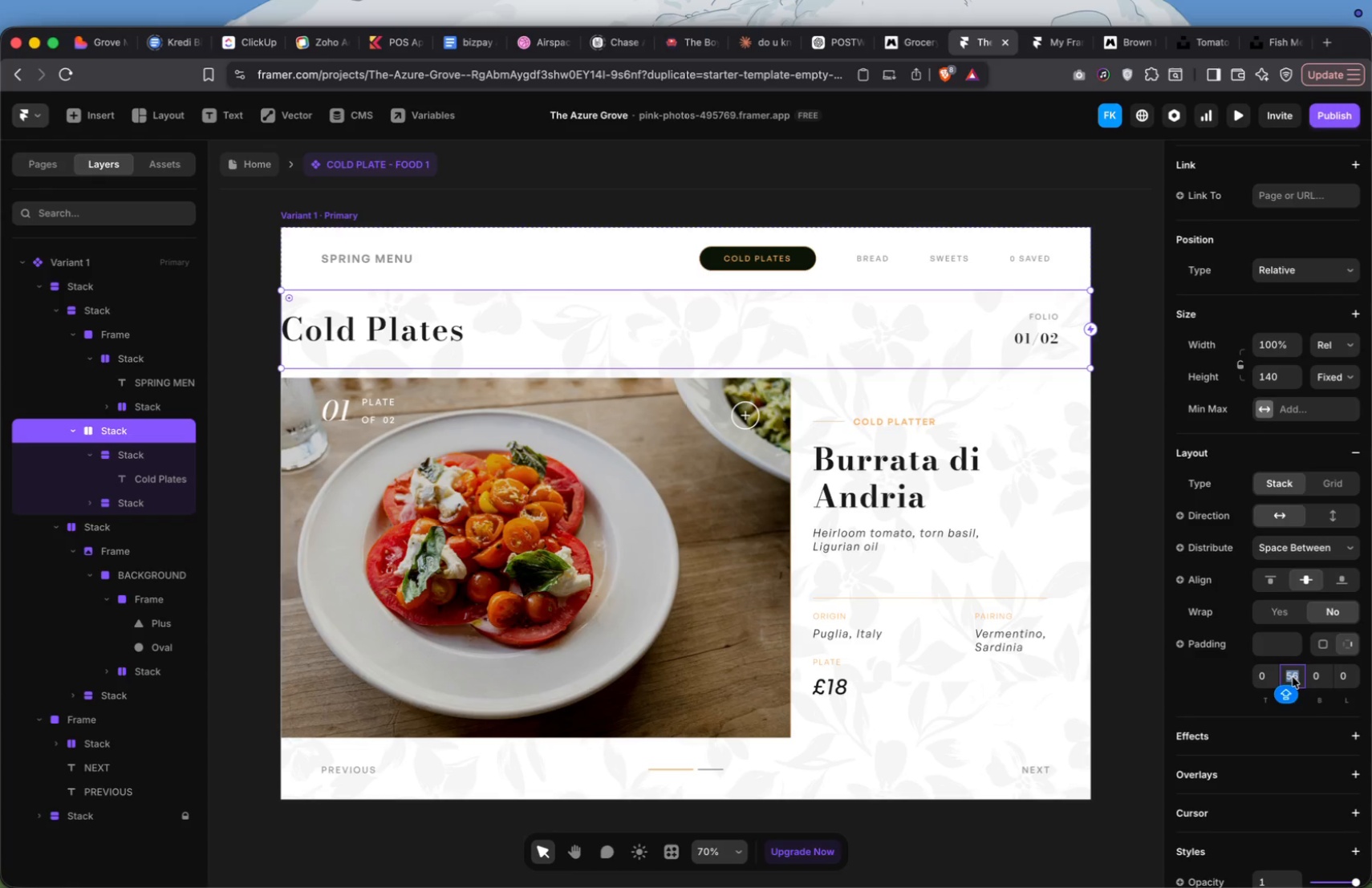 
type(72)
 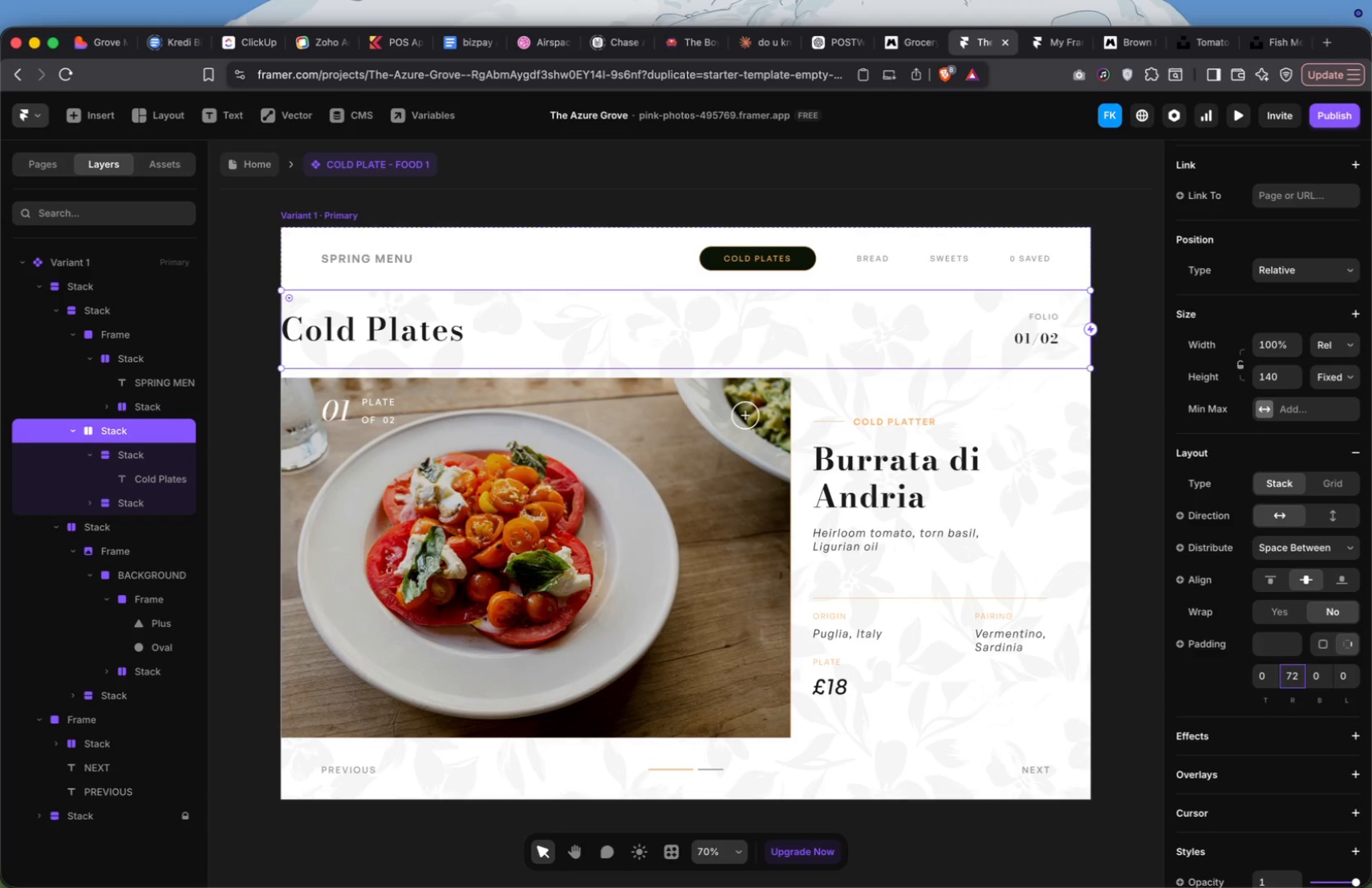 
key(Enter)
 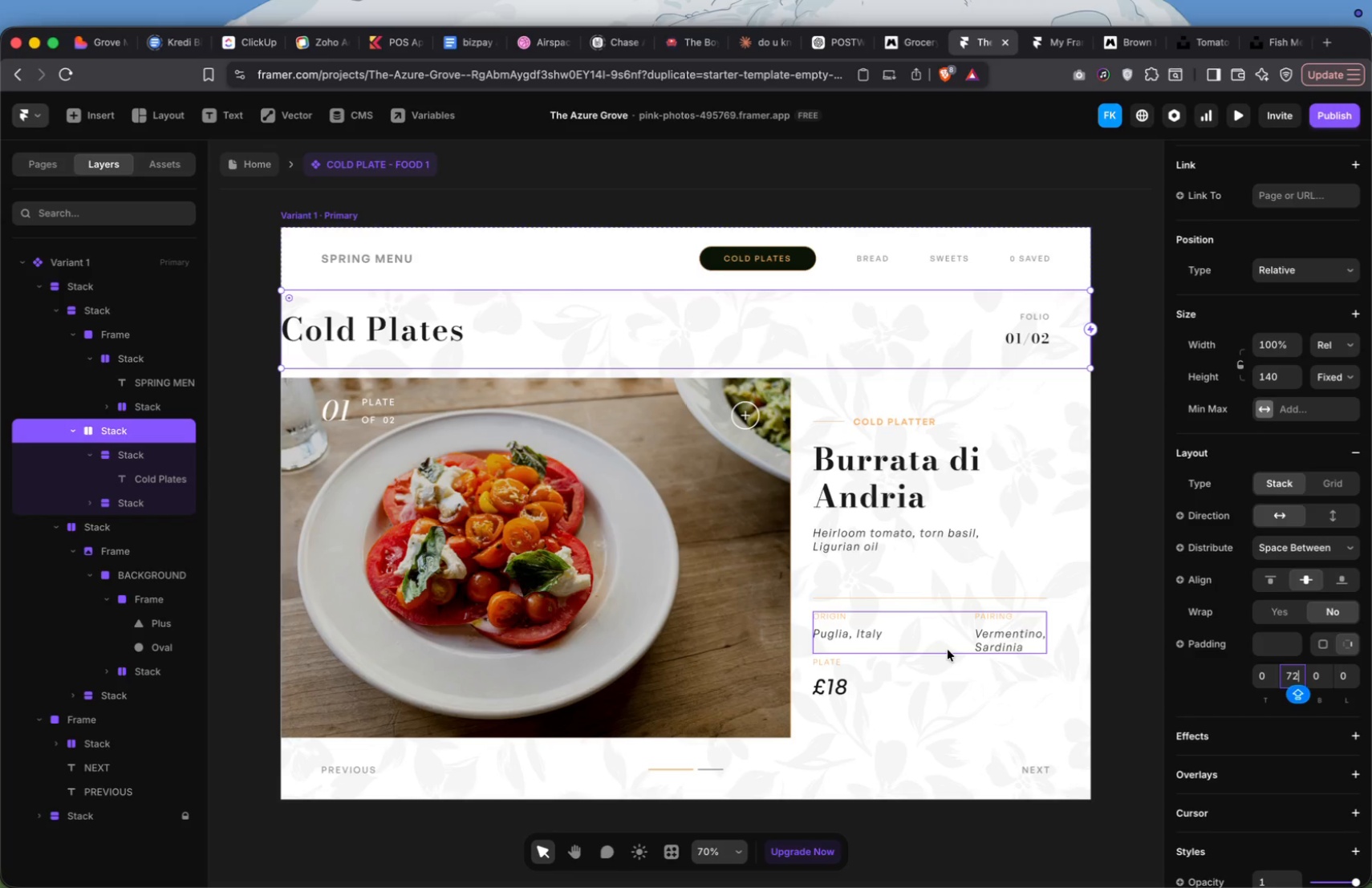 
wait(79.78)
 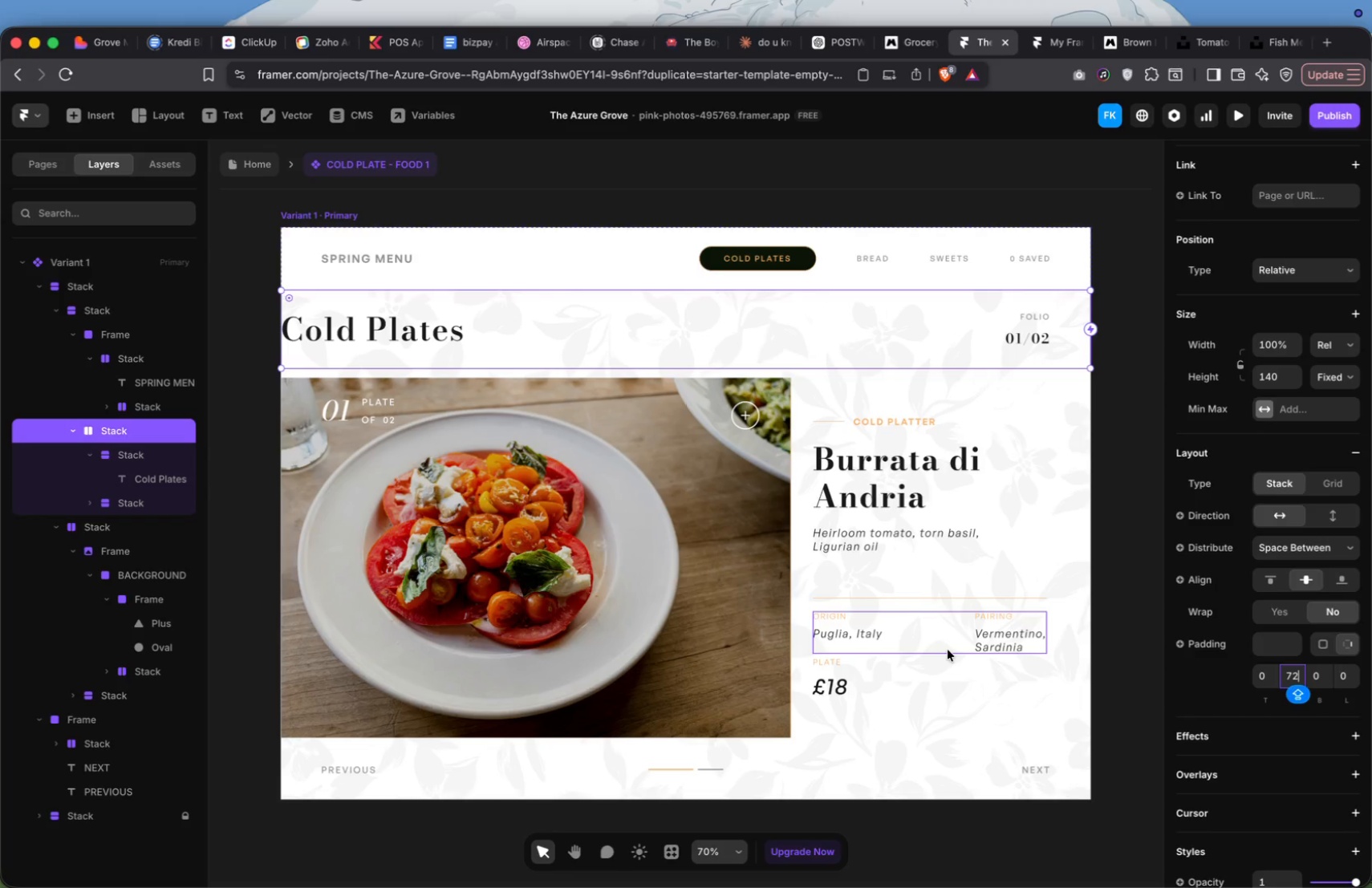 
left_click([1343, 681])
 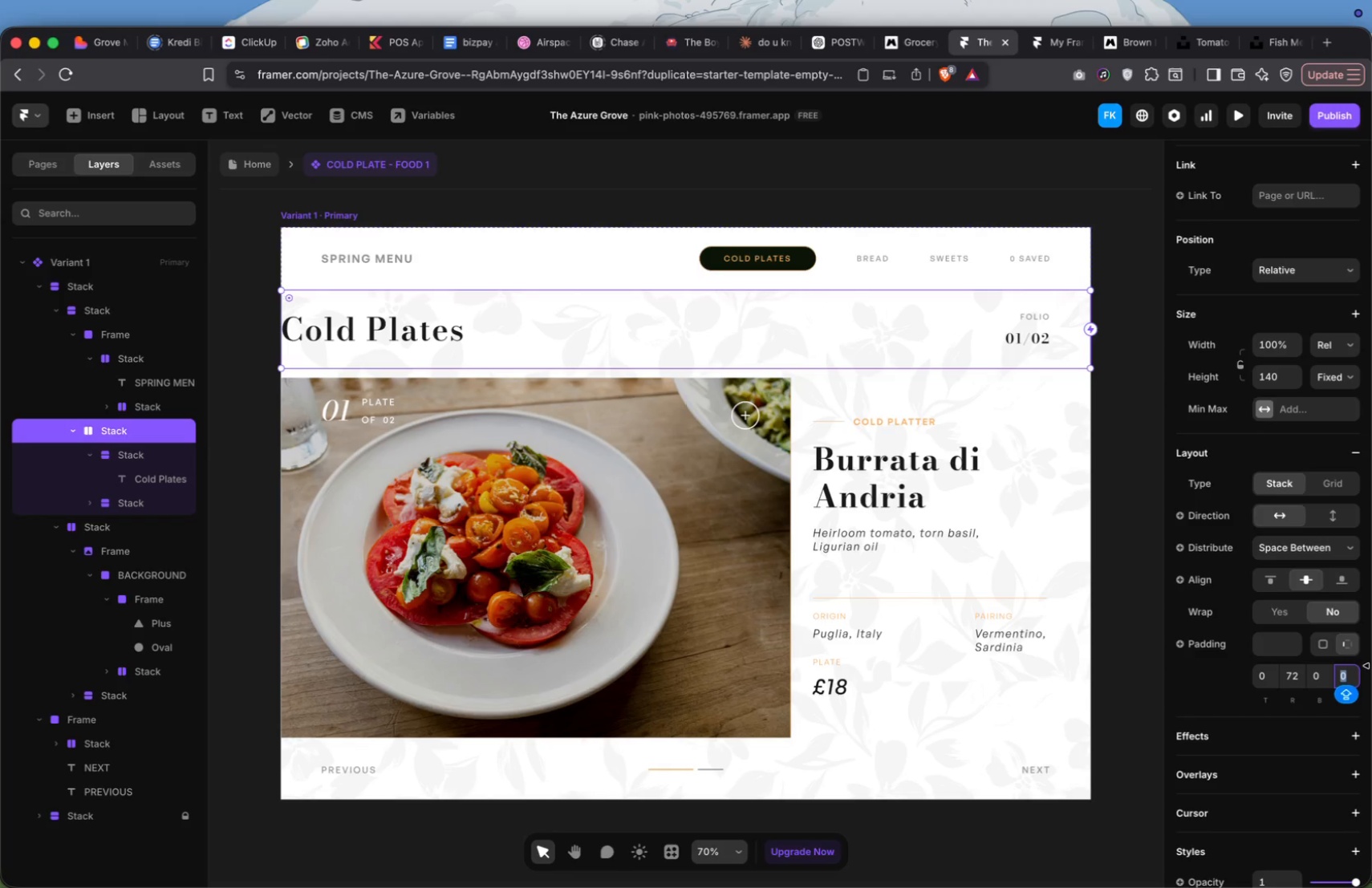 
type(72)
 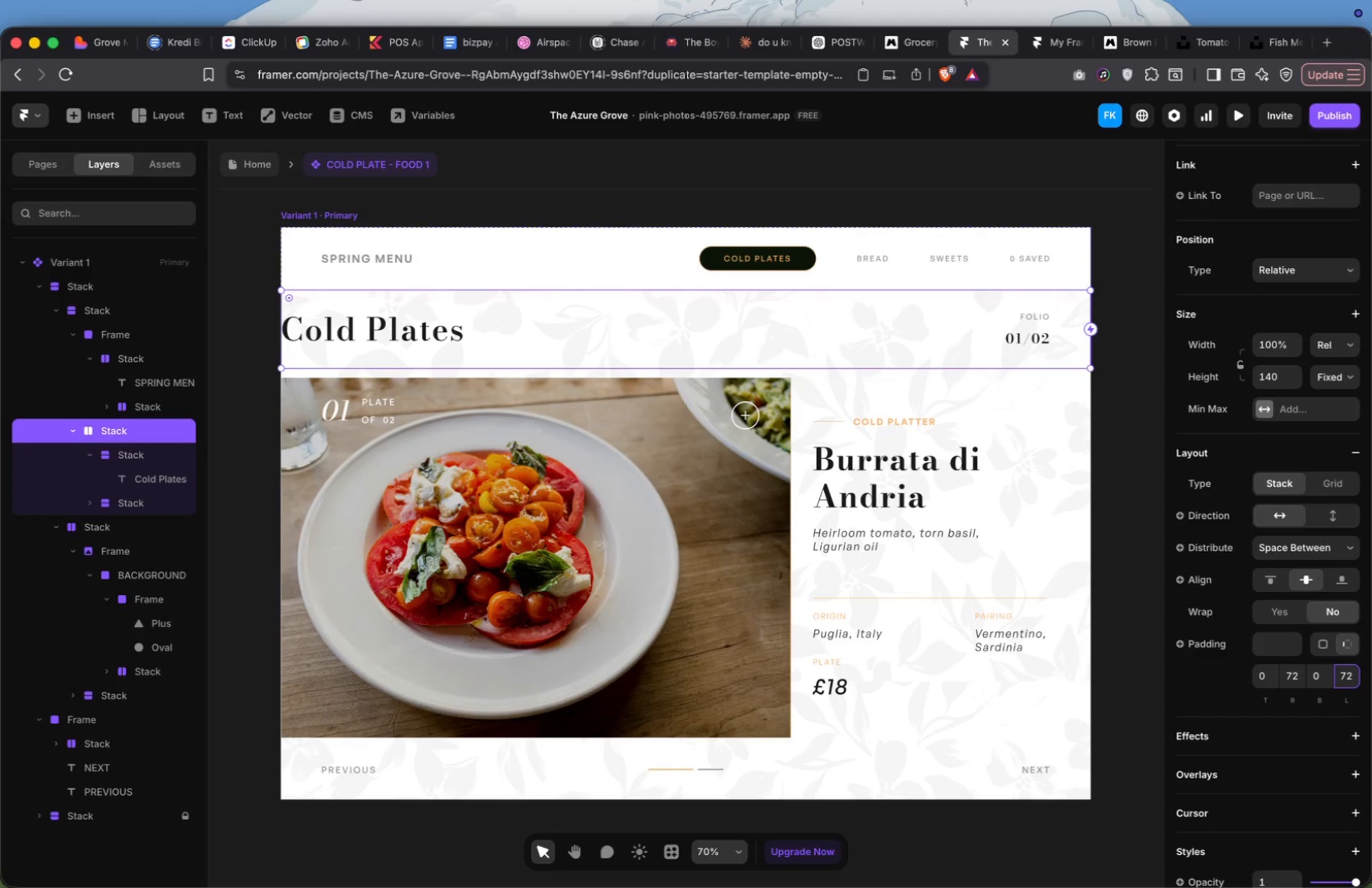 
key(Enter)
 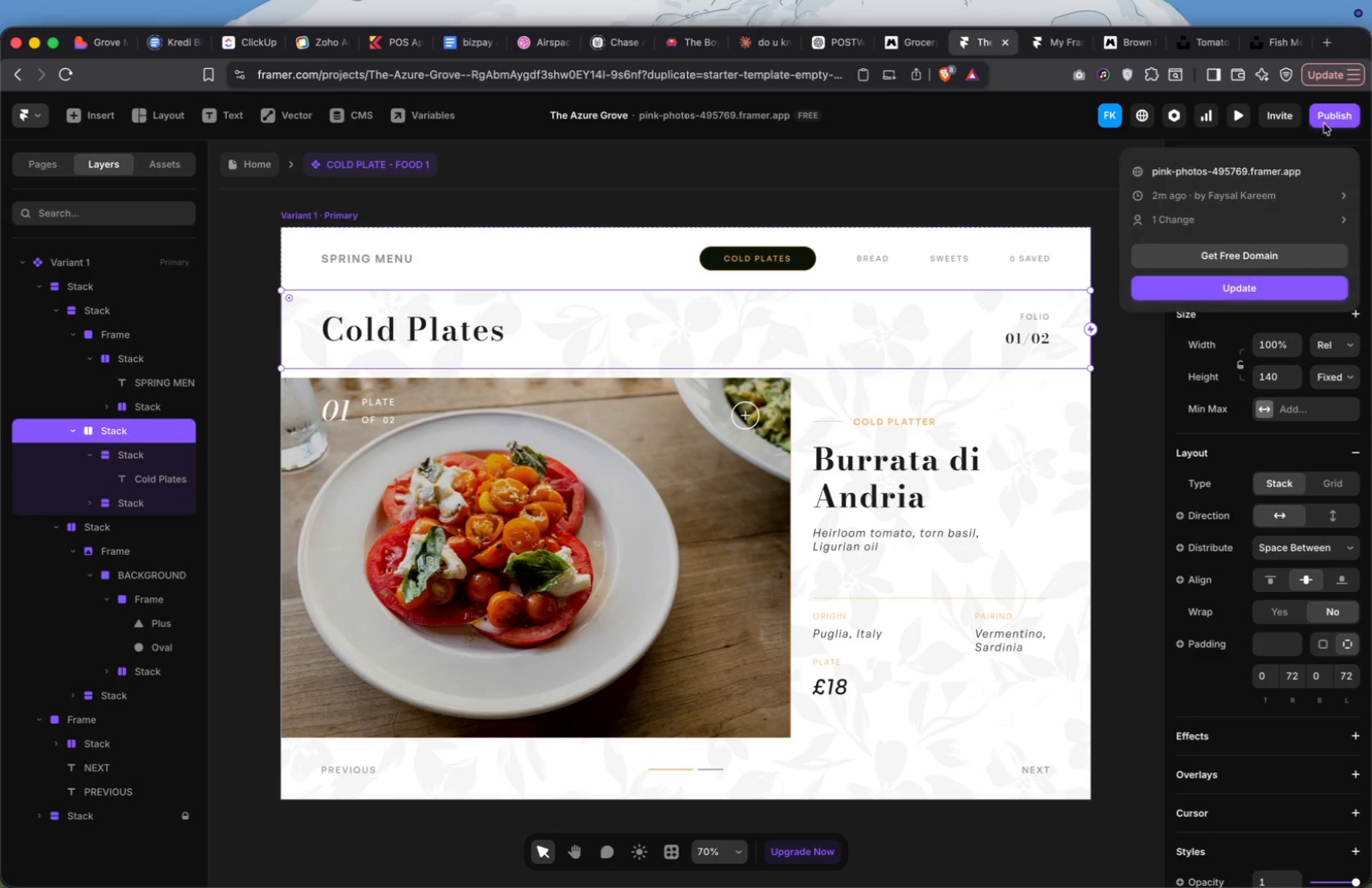 
left_click([1264, 282])
 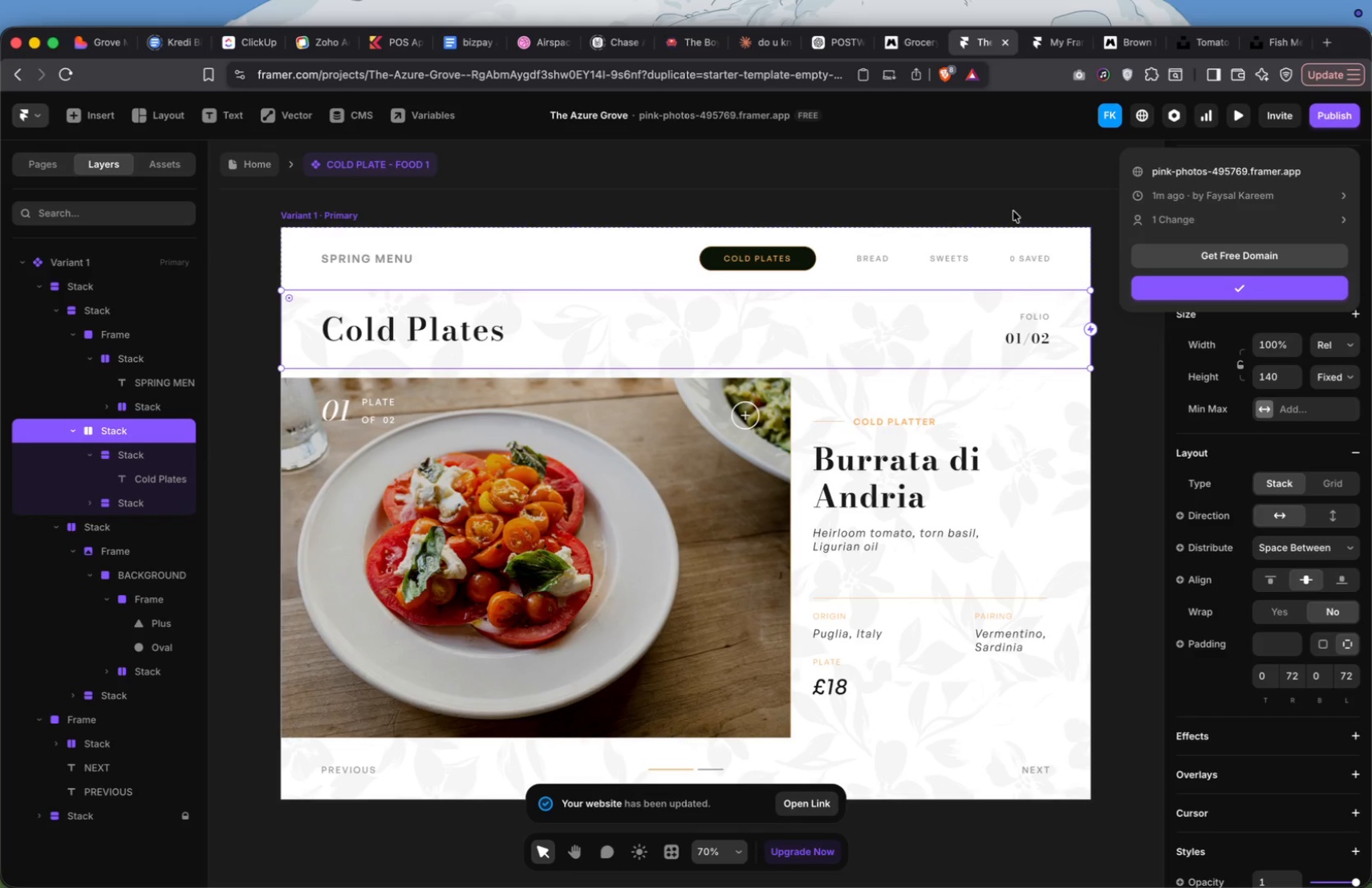 
wait(6.33)
 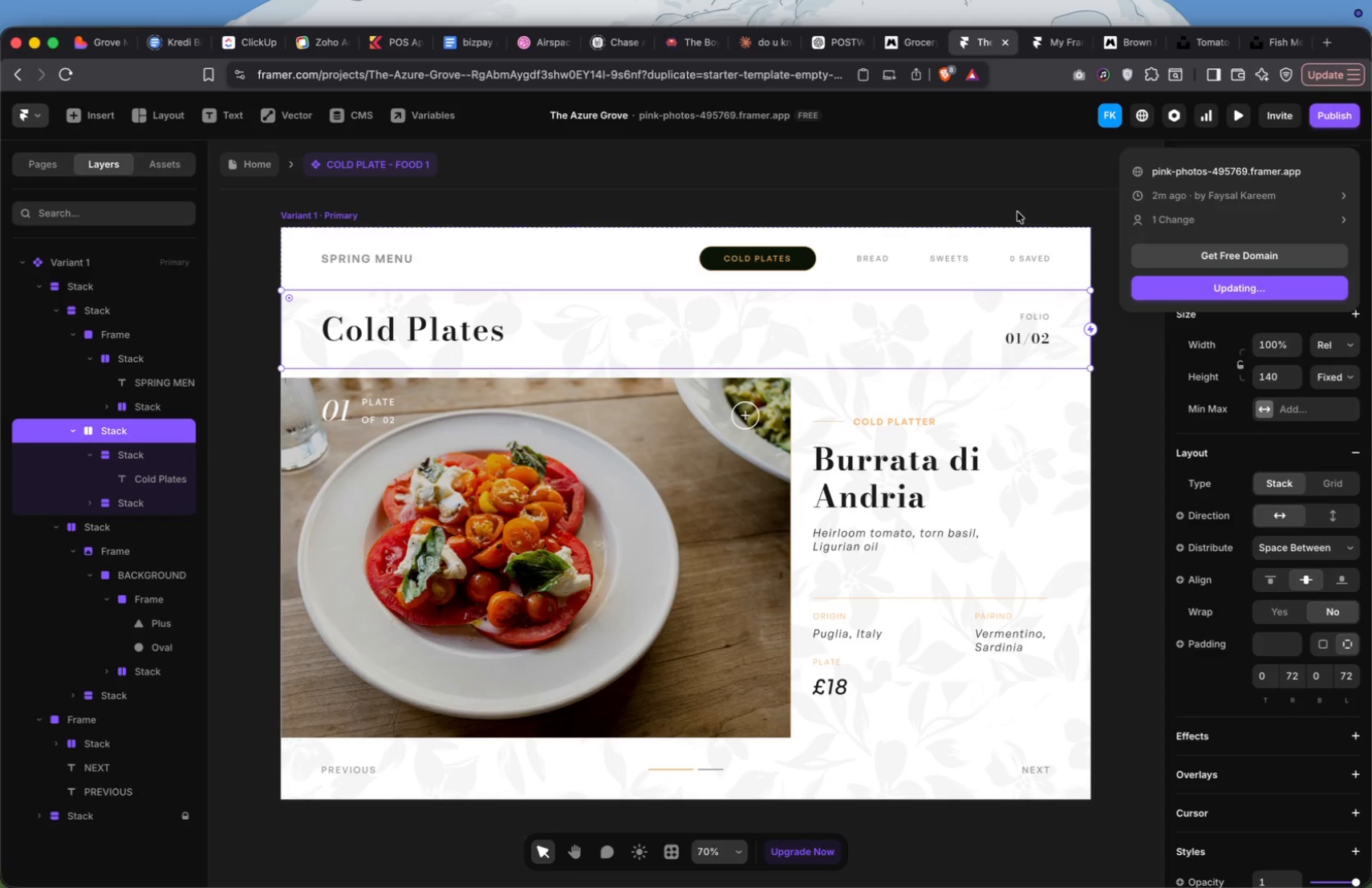 
left_click([1046, 44])
 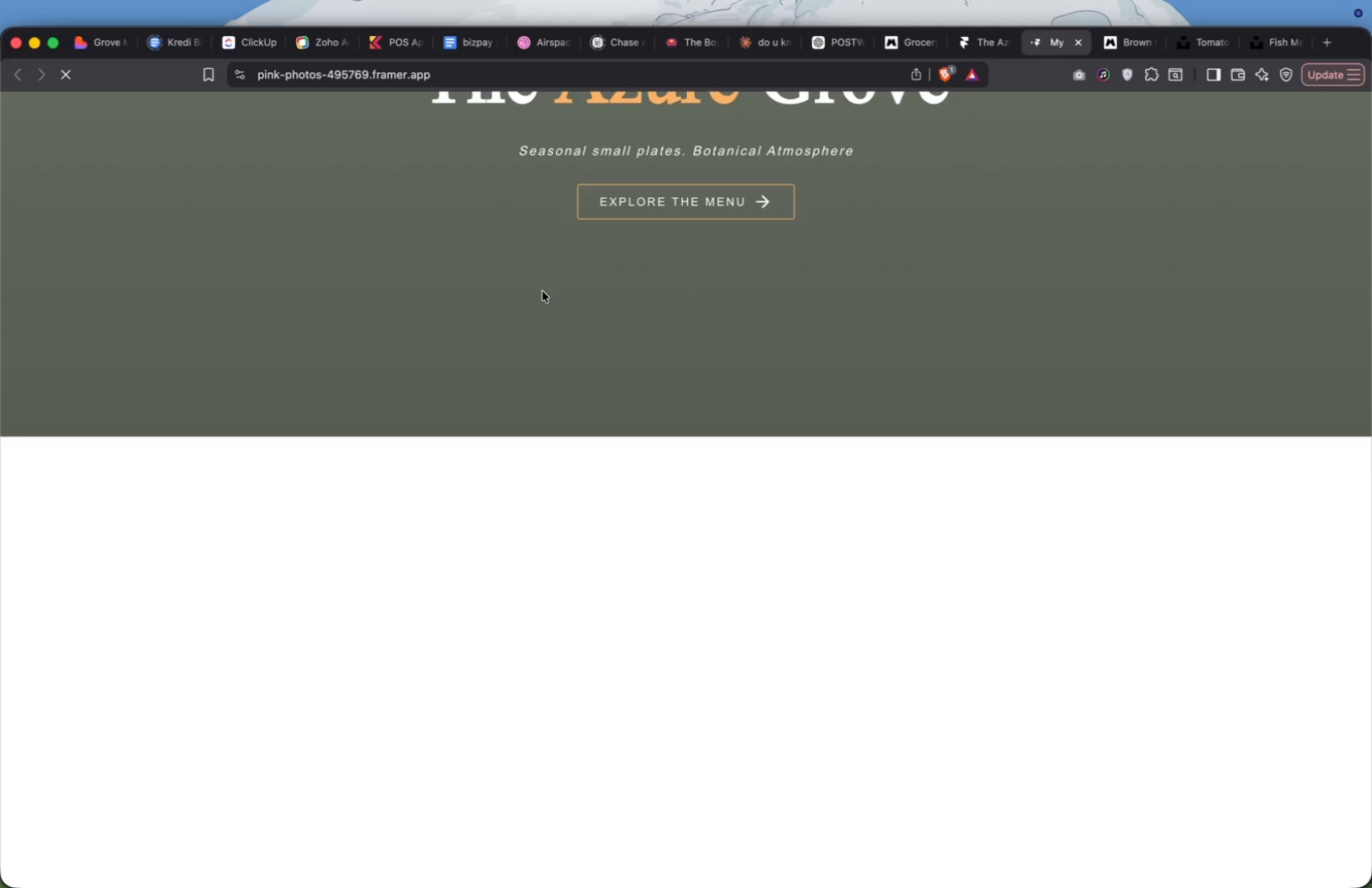 
wait(17.04)
 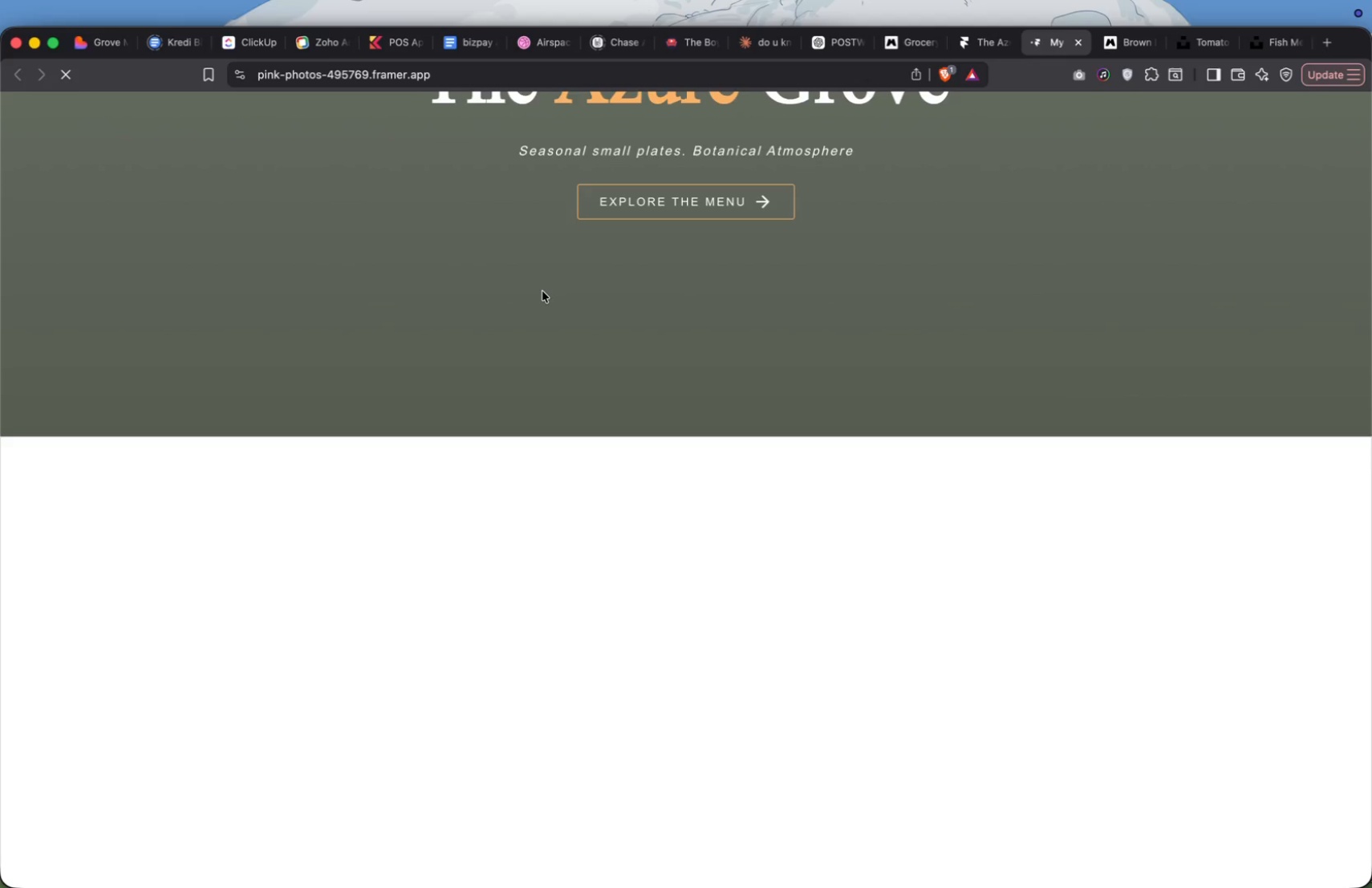 
left_click([979, 43])
 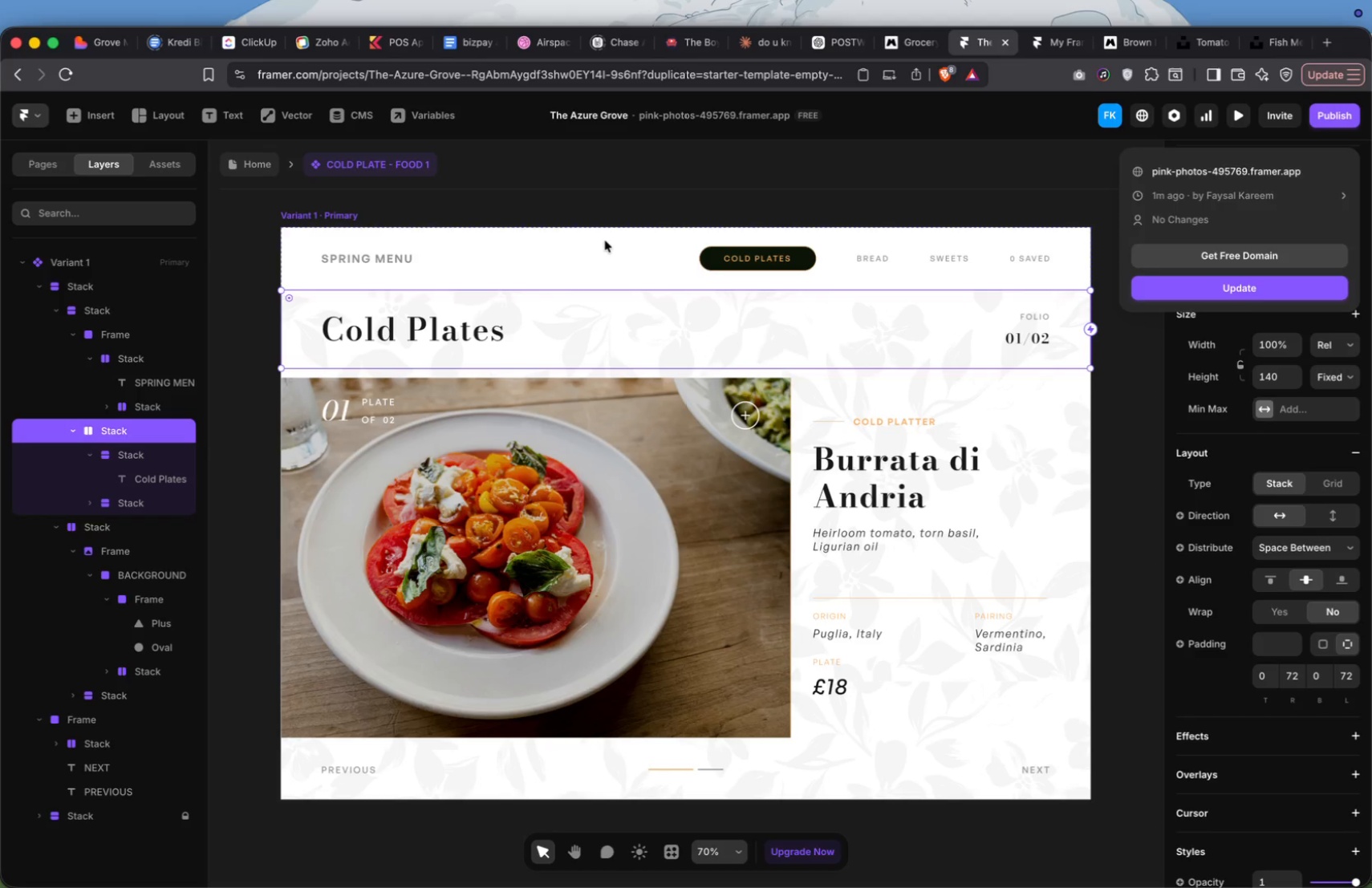 
left_click([599, 245])
 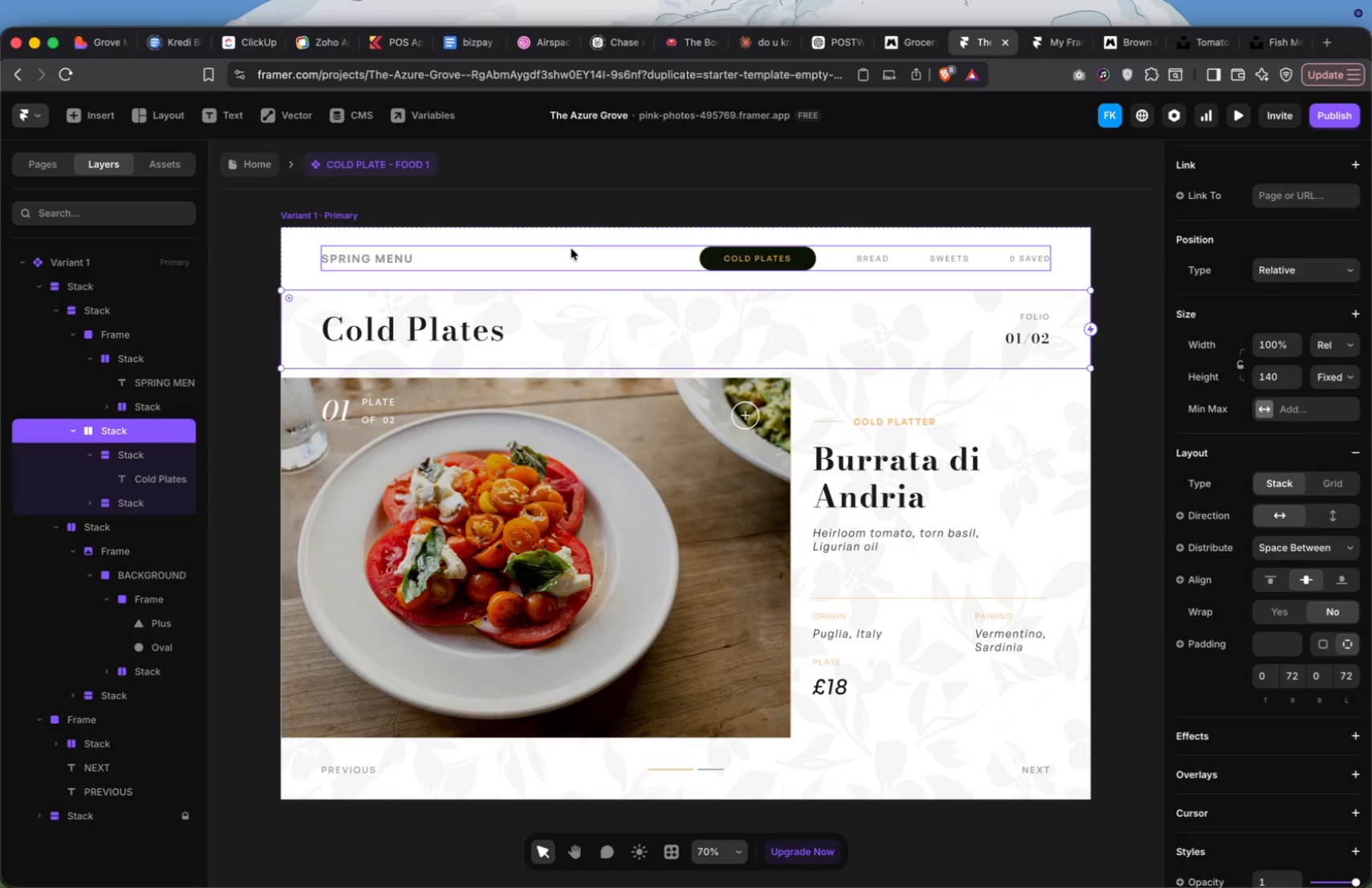 
left_click([571, 249])
 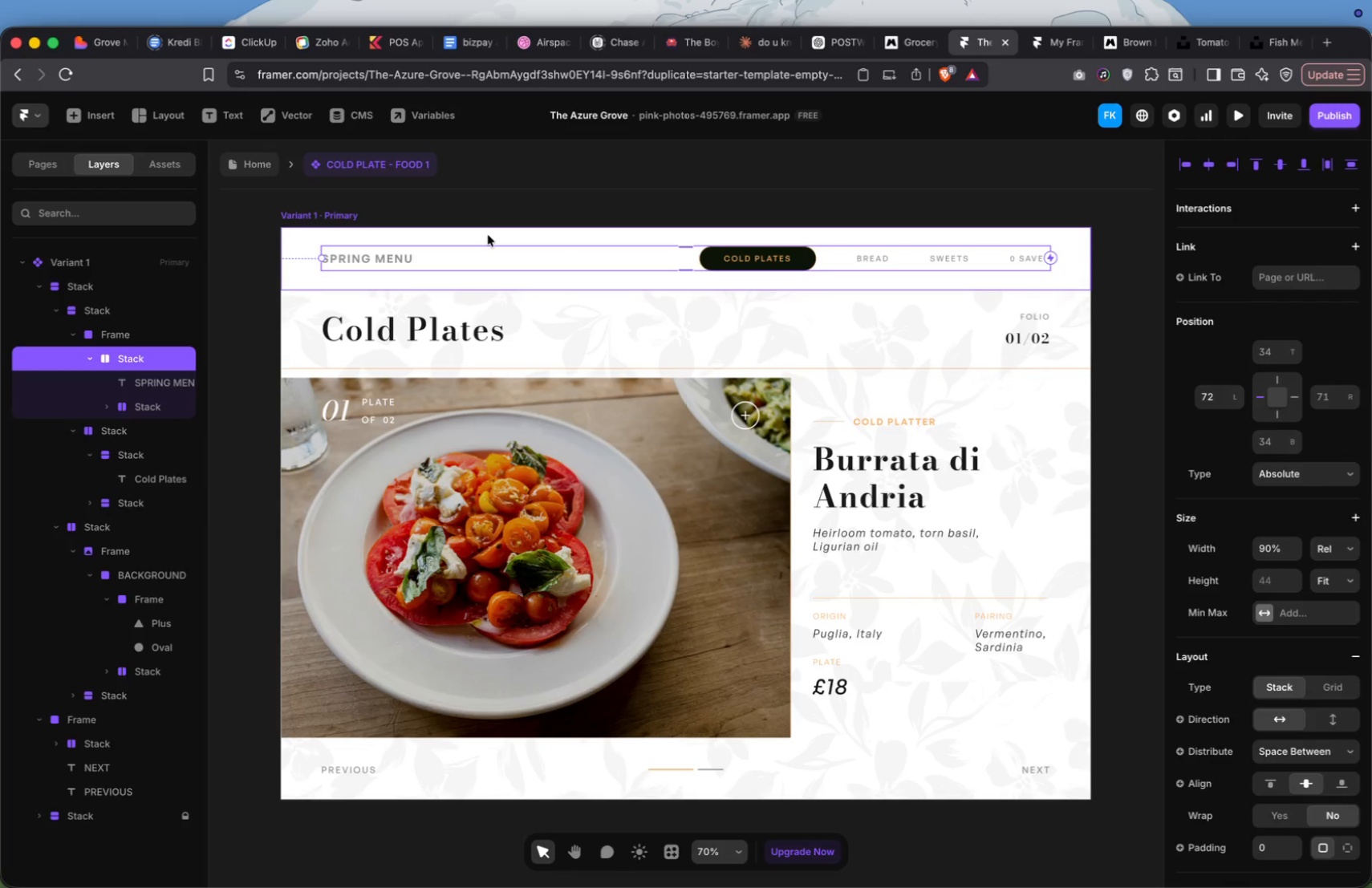 
left_click([488, 235])
 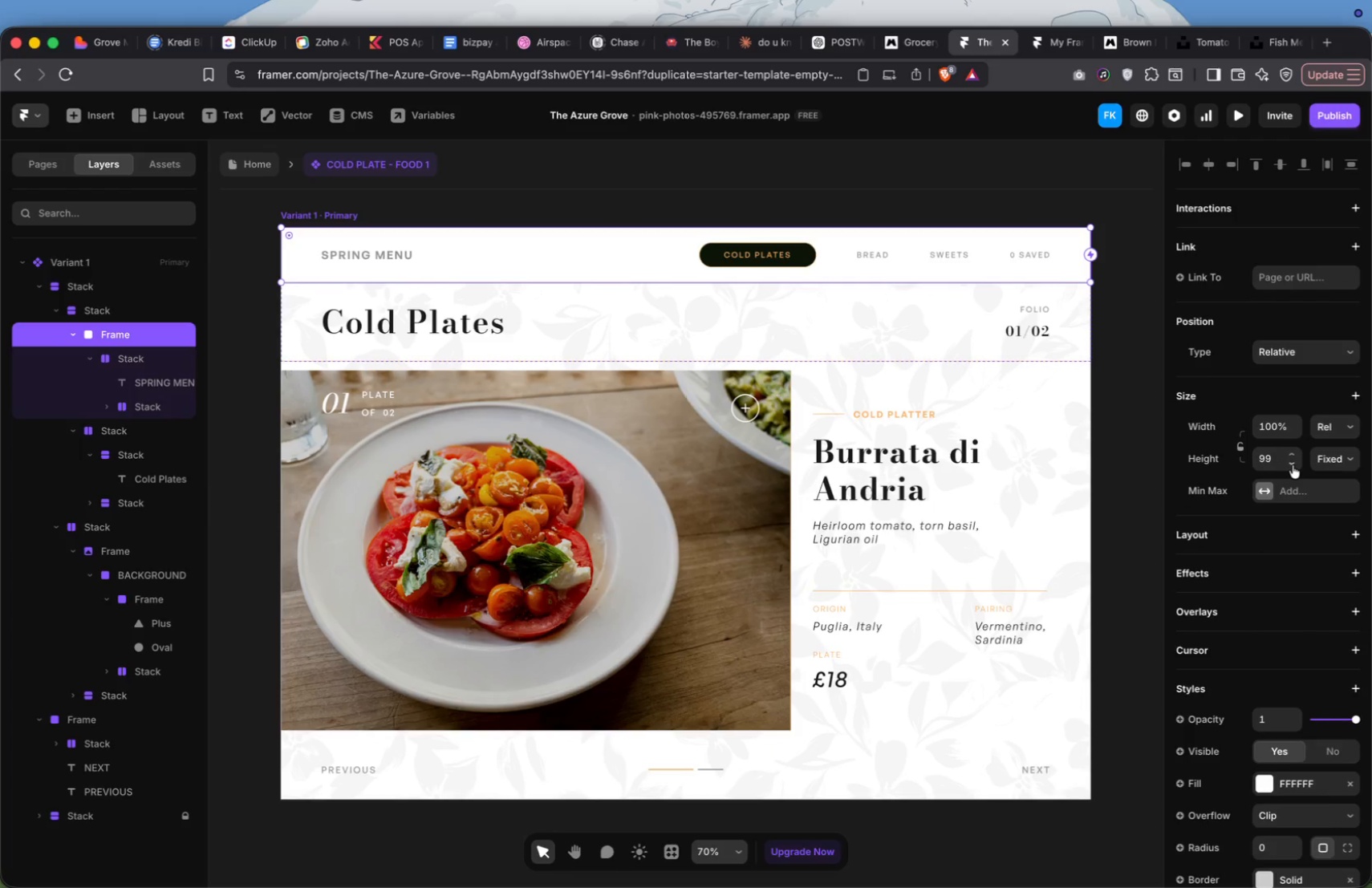 
wait(8.06)
 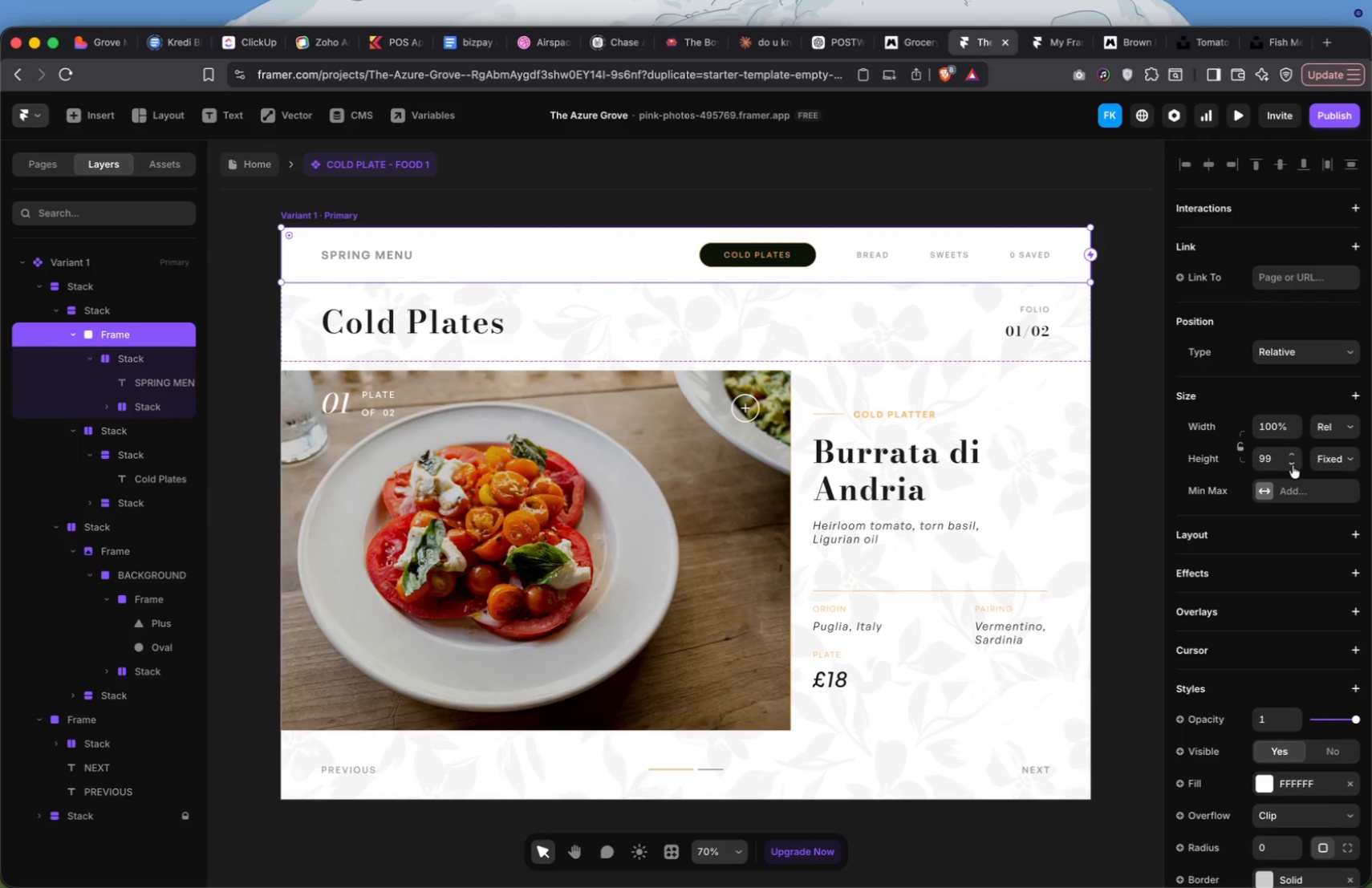 
left_click([875, 255])
 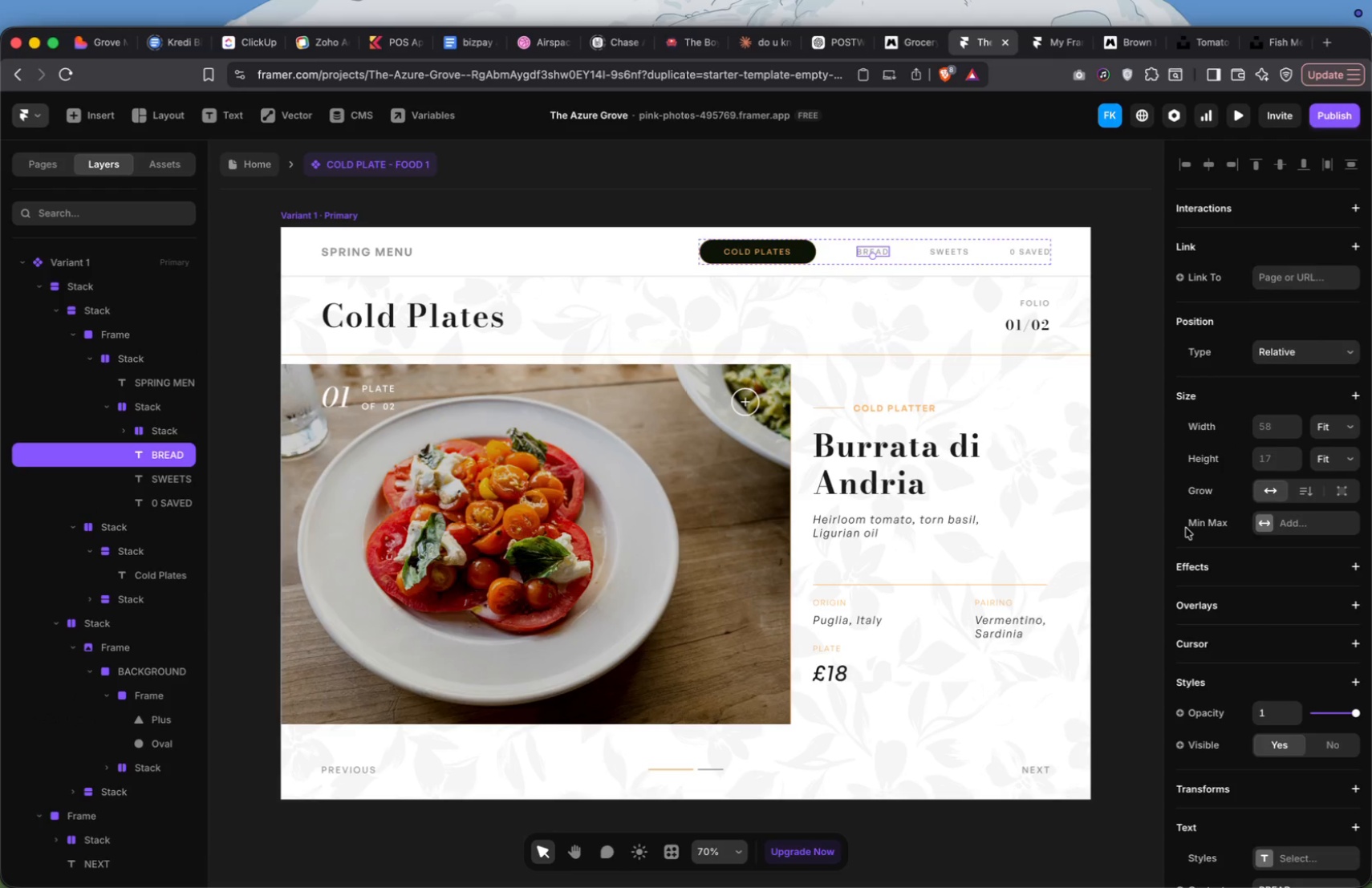 
scroll: coordinate [1186, 528], scroll_direction: down, amount: 21.0
 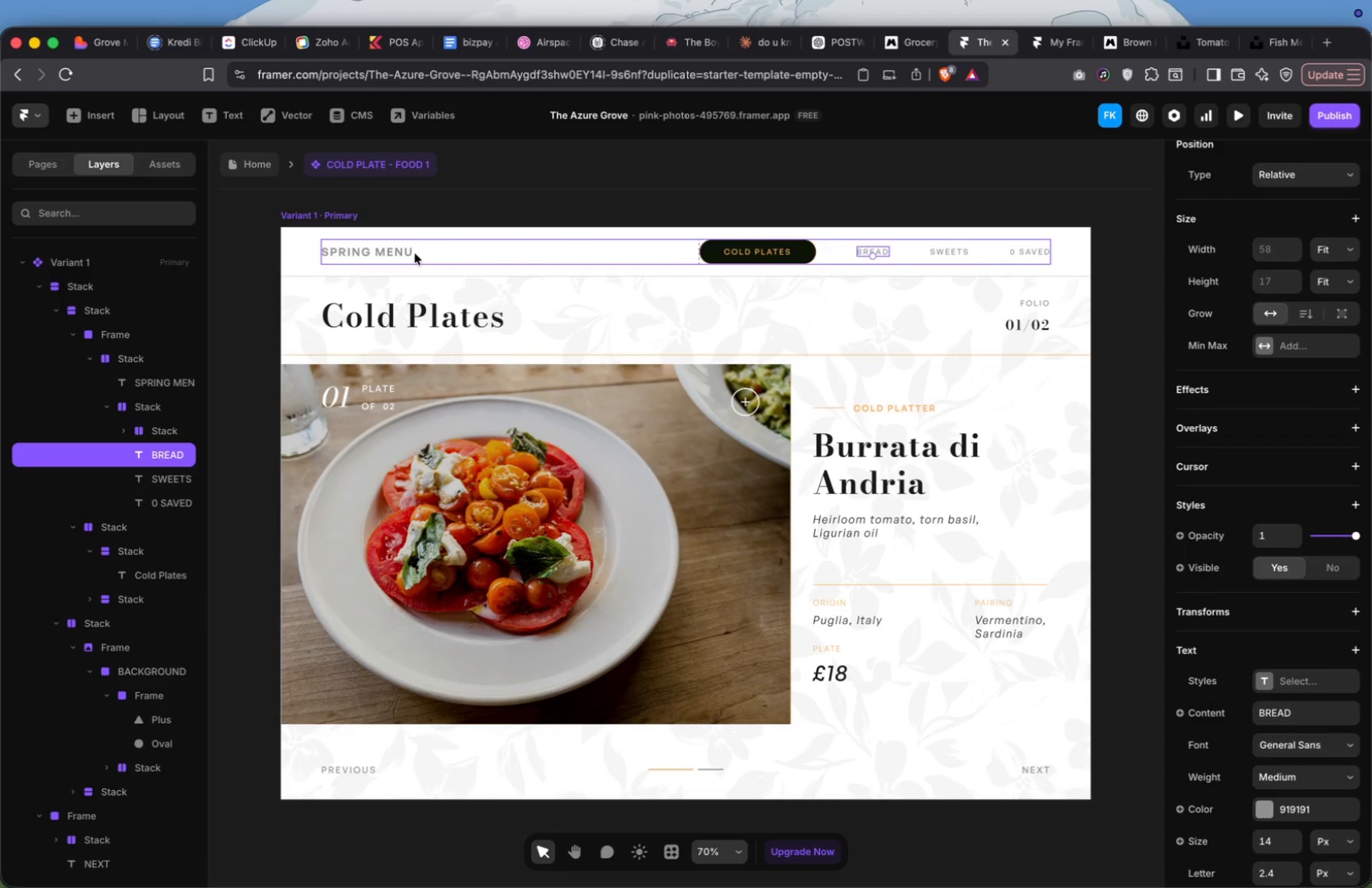 
left_click([403, 250])
 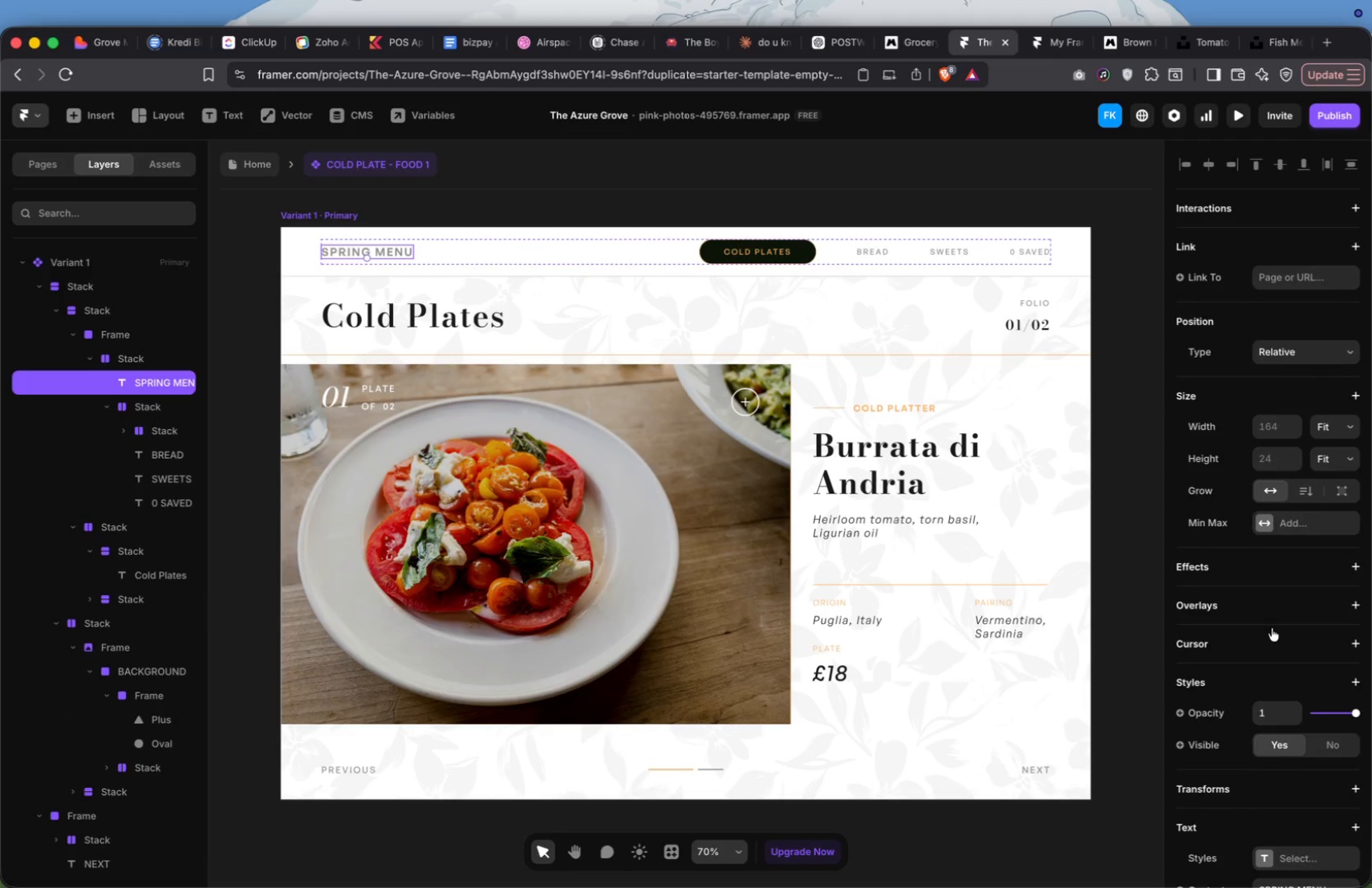 
scroll: coordinate [1310, 709], scroll_direction: down, amount: 27.0
 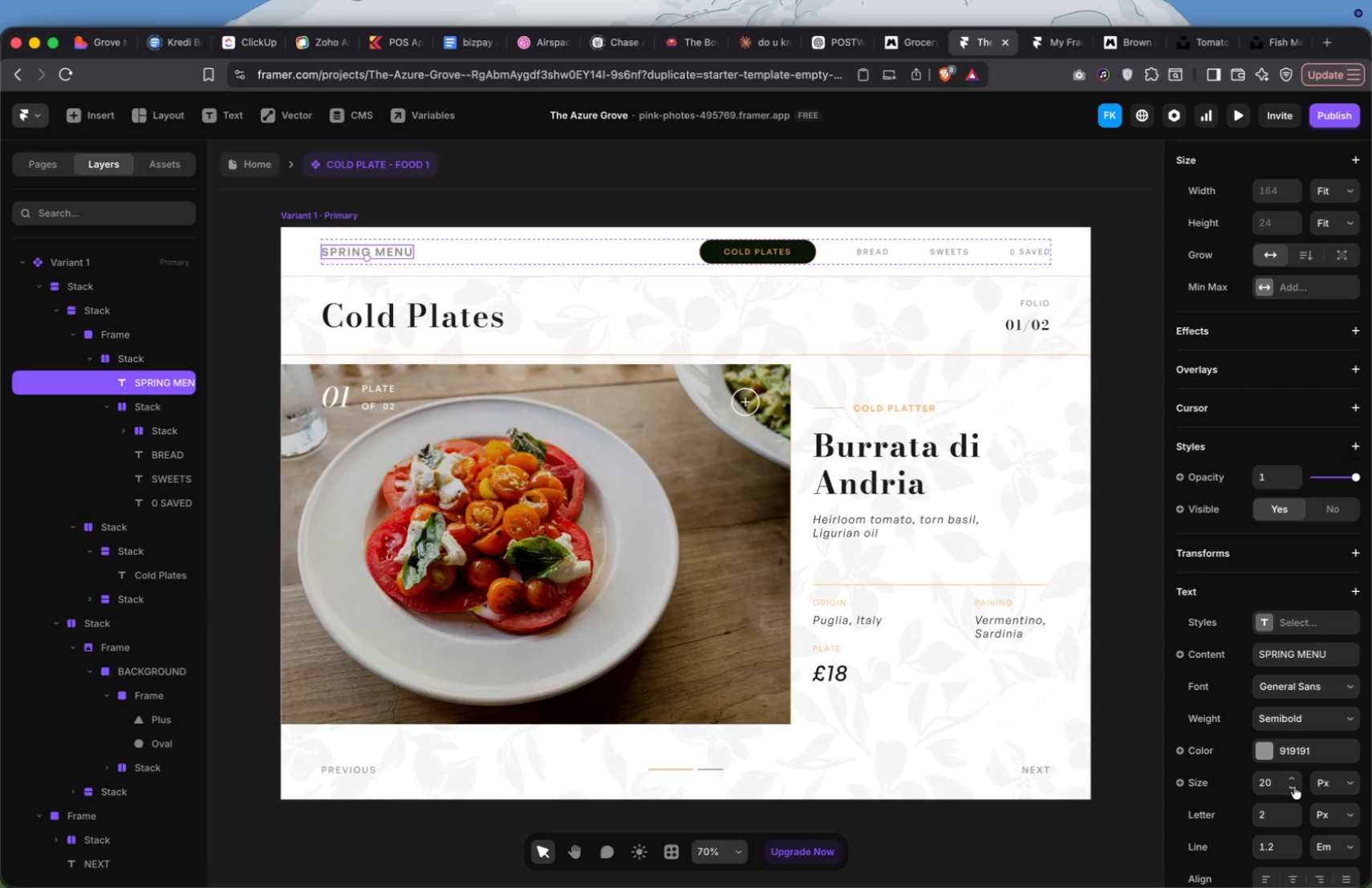 
double_click([1294, 786])
 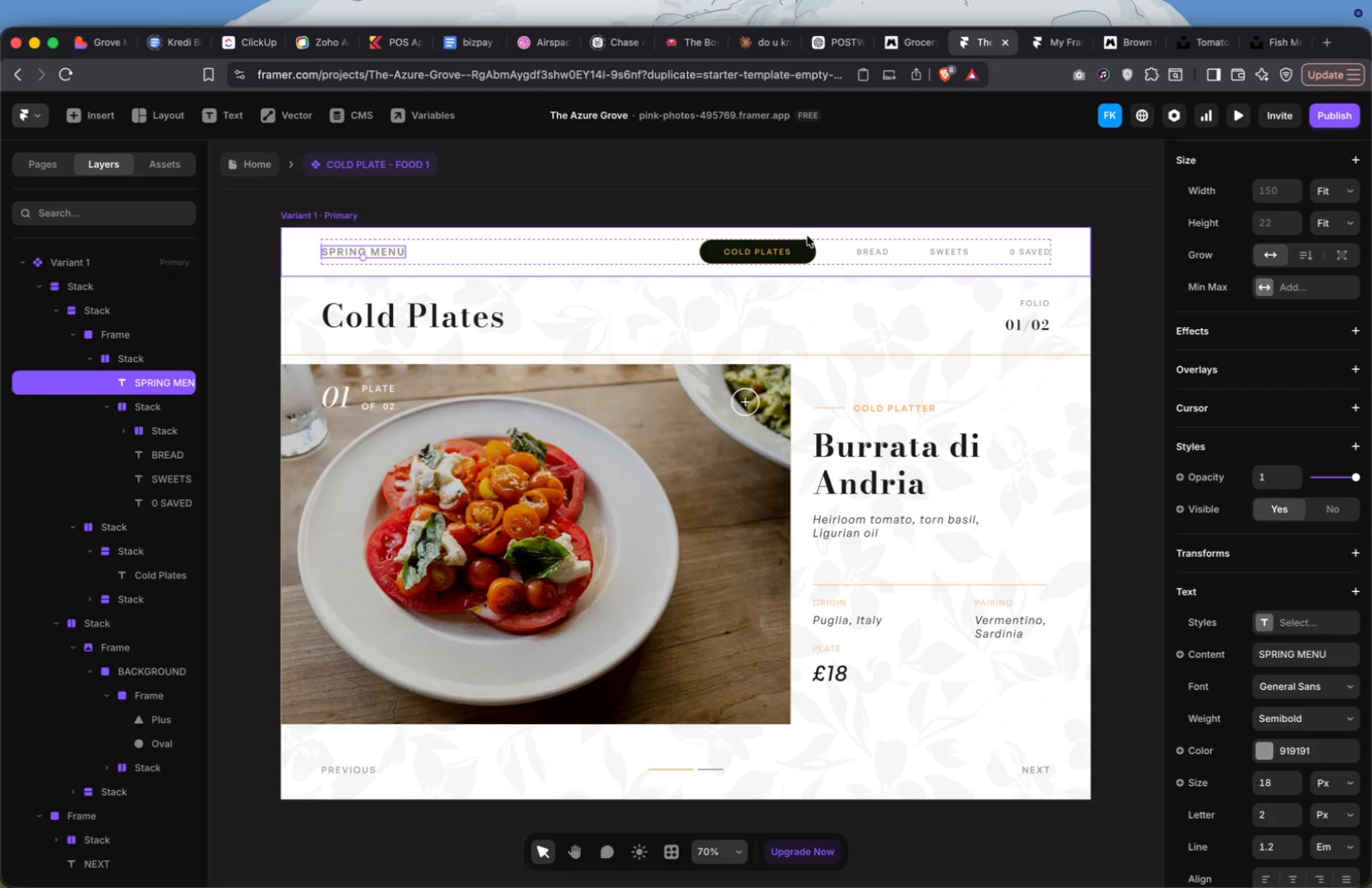 
left_click([807, 242])
 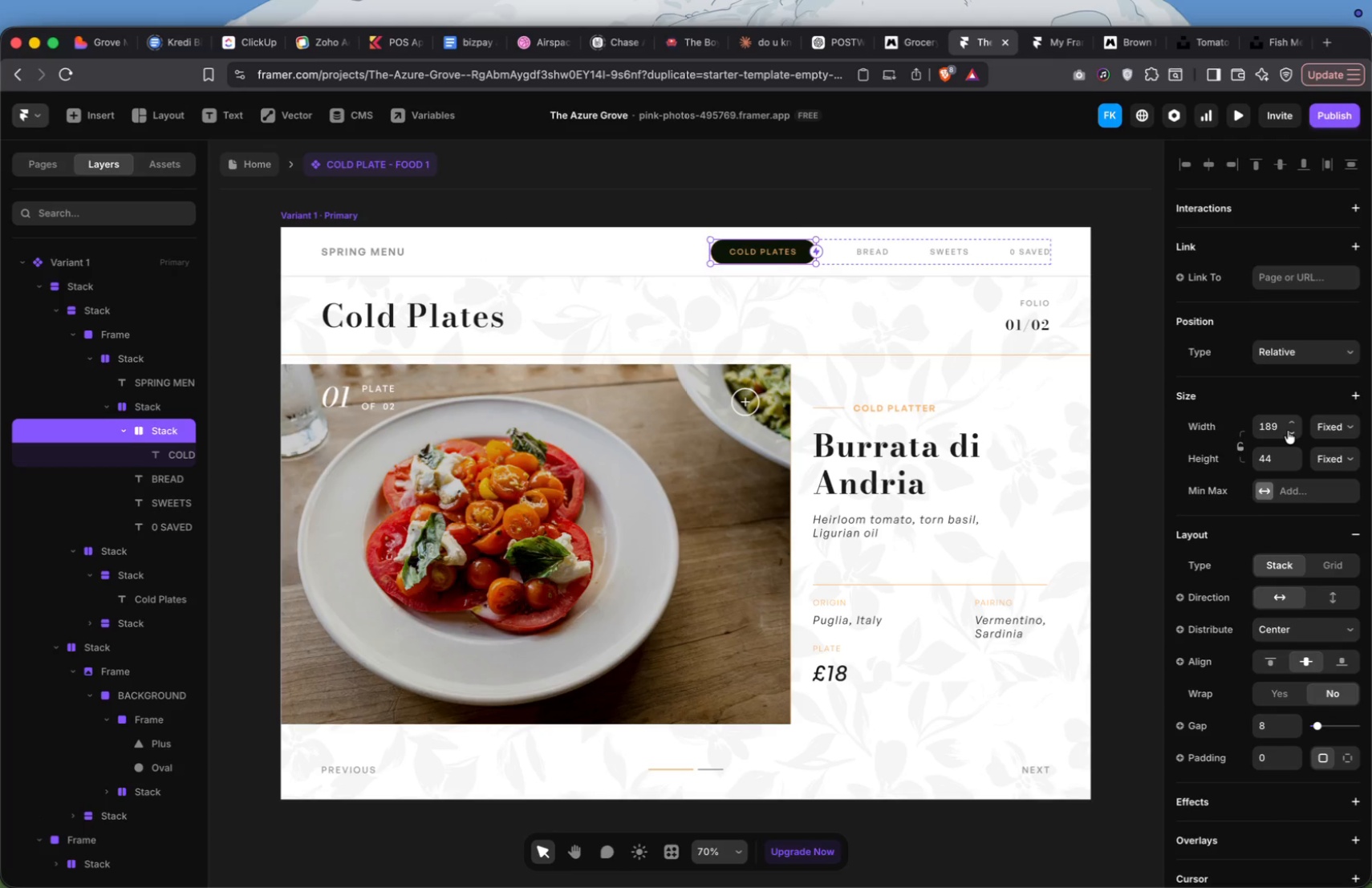 
wait(10.97)
 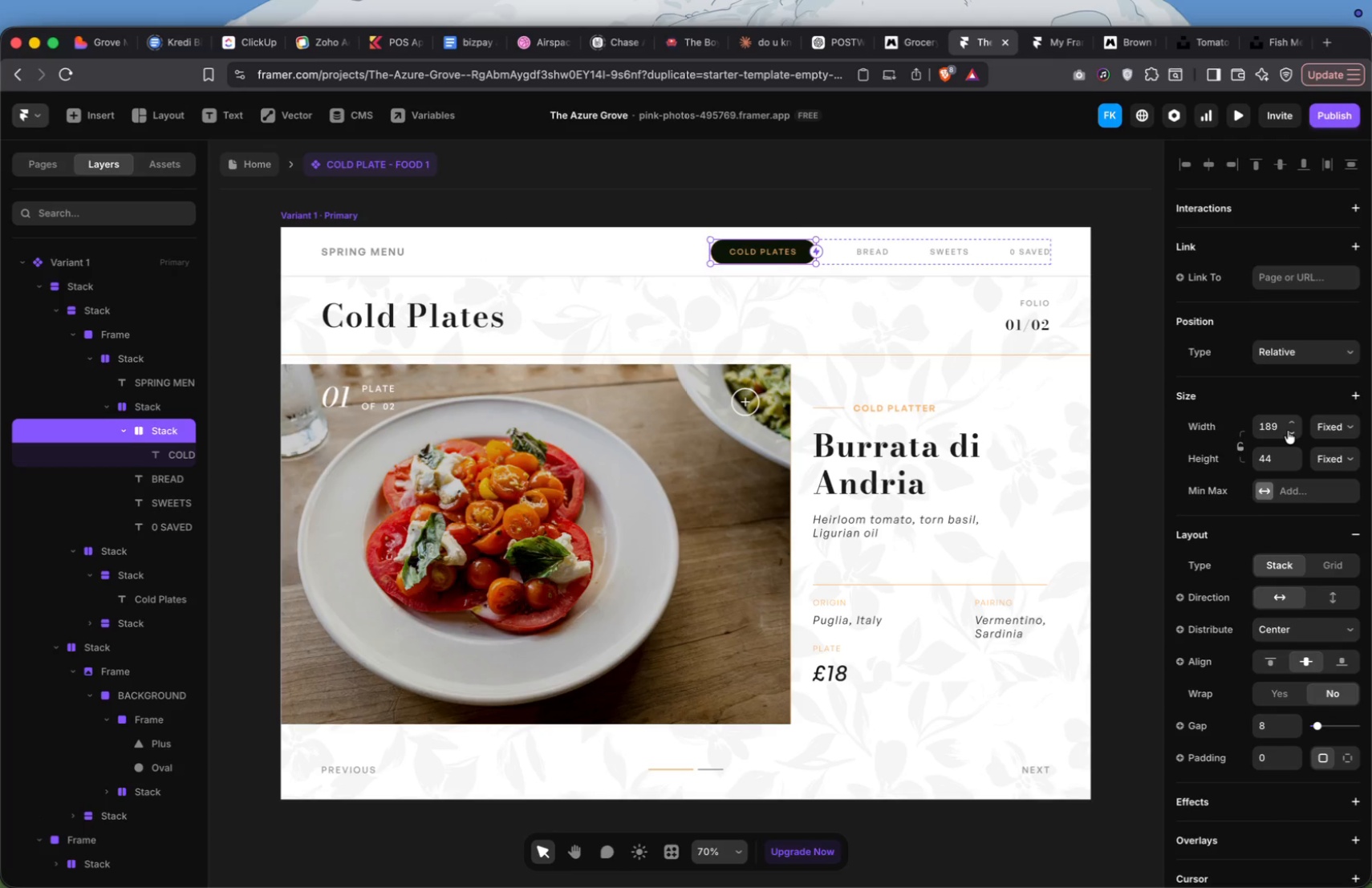 
left_click([870, 249])
 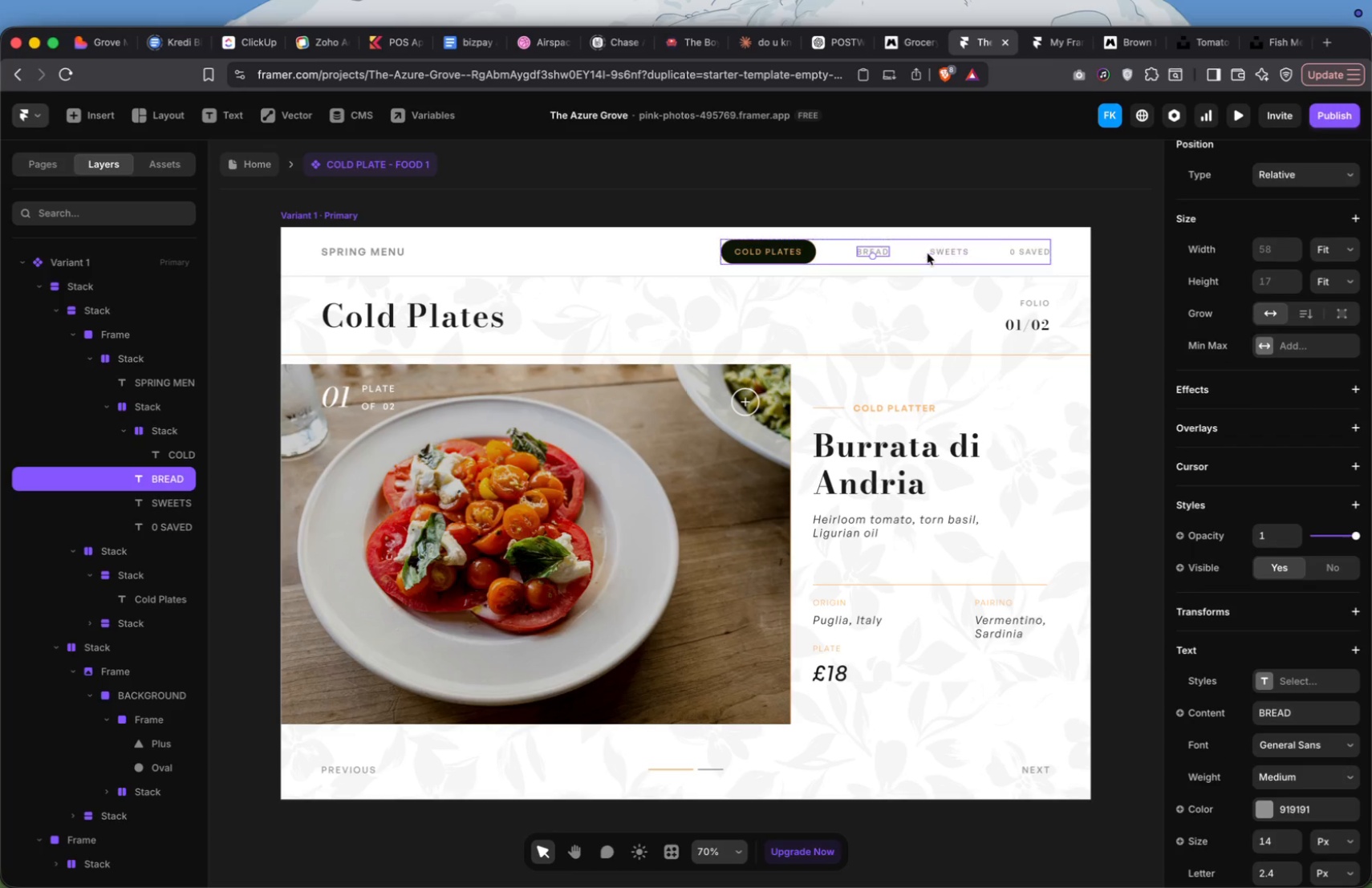 
left_click([921, 251])
 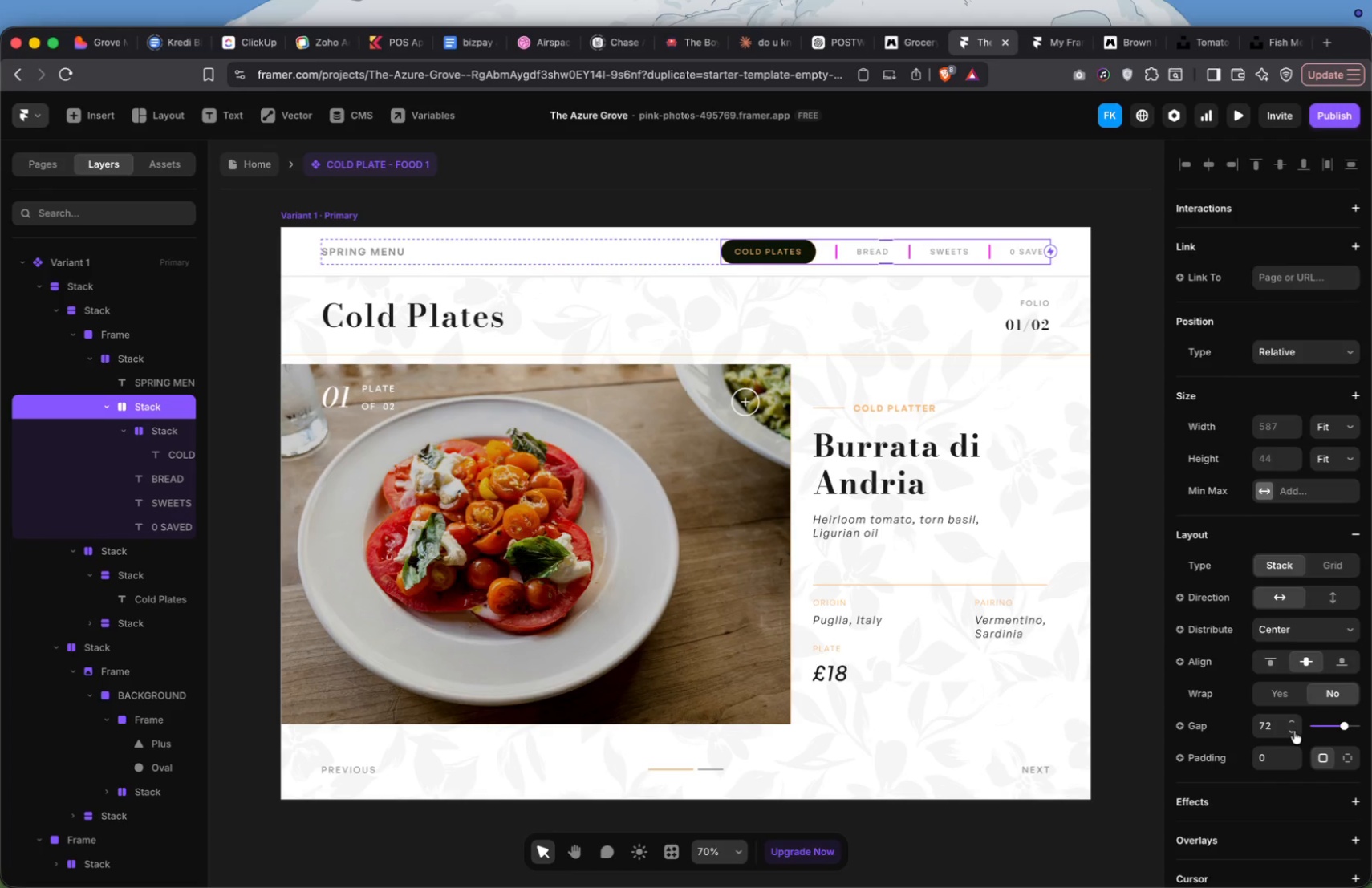 
left_click([1294, 731])
 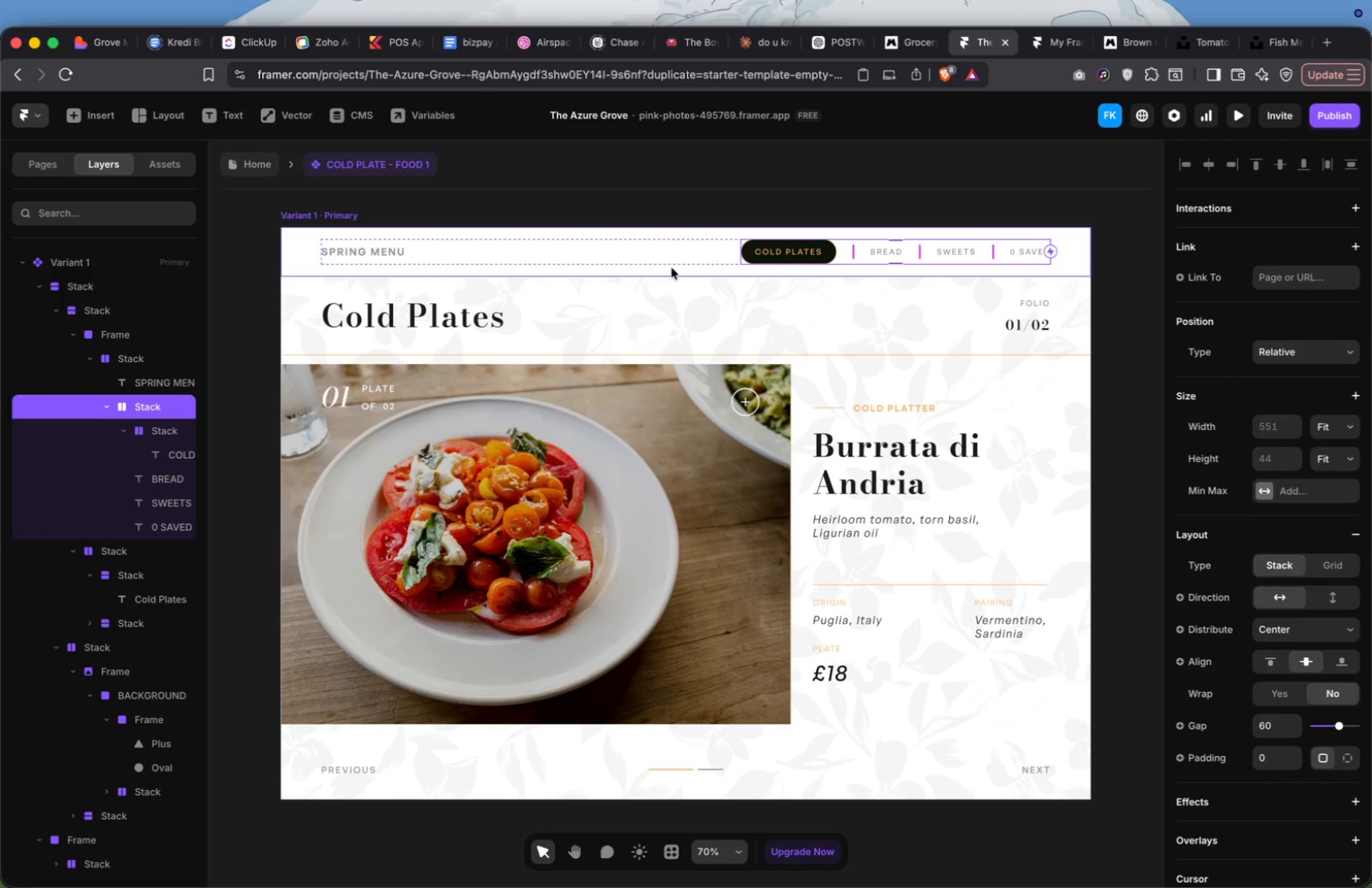 
left_click([456, 317])
 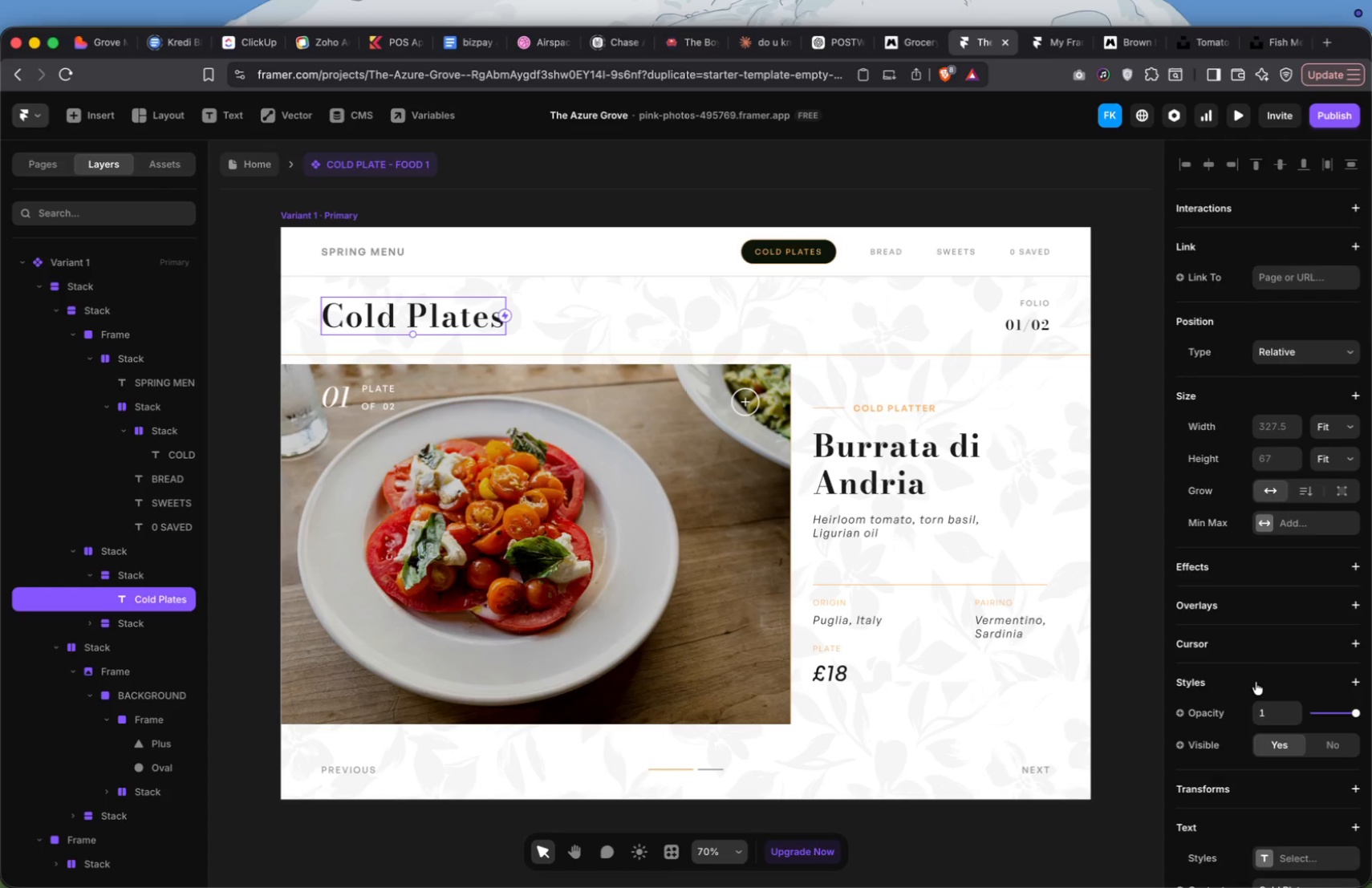 
scroll: coordinate [1303, 785], scroll_direction: down, amount: 36.0
 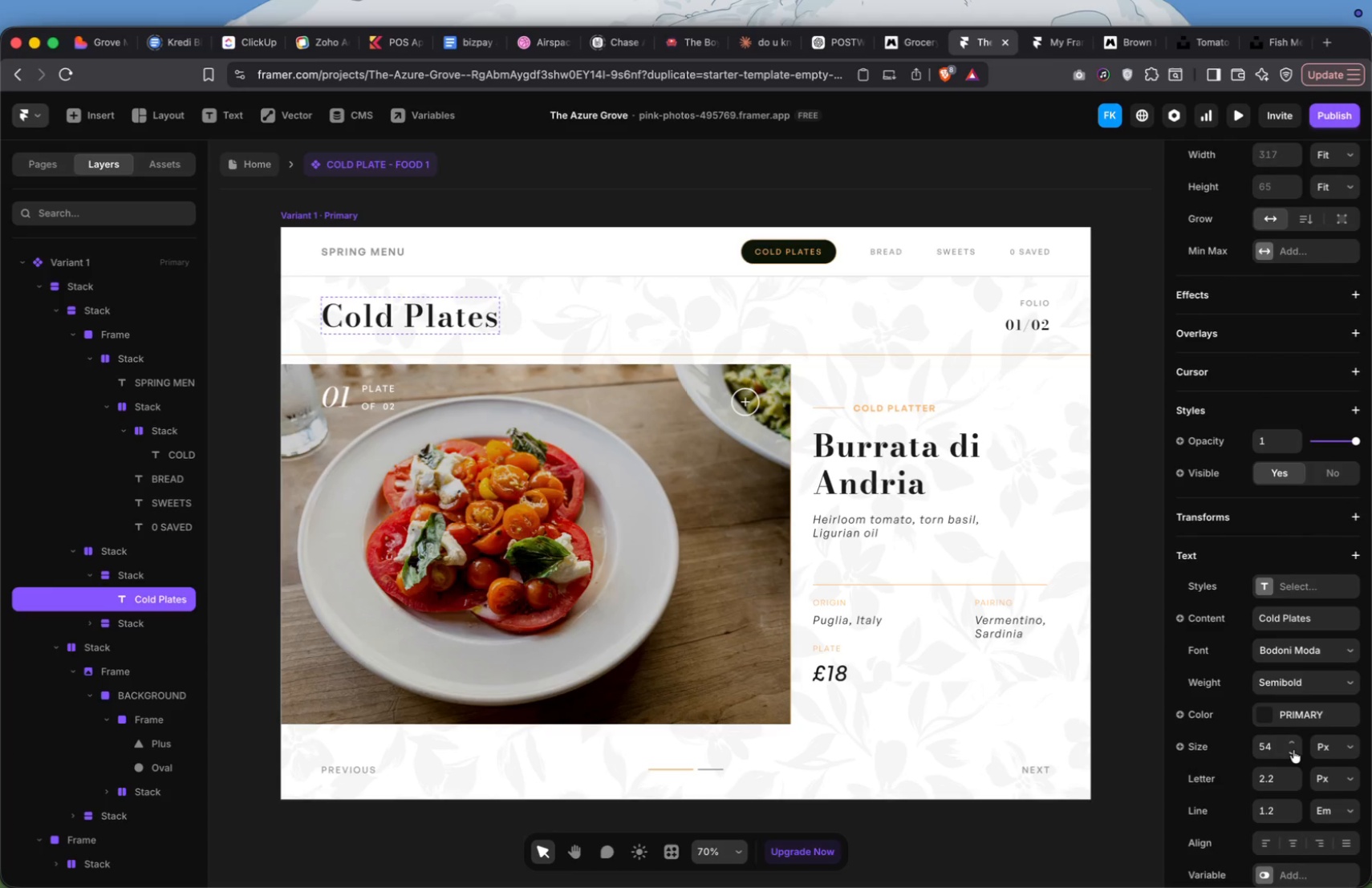 
left_click([1293, 750])
 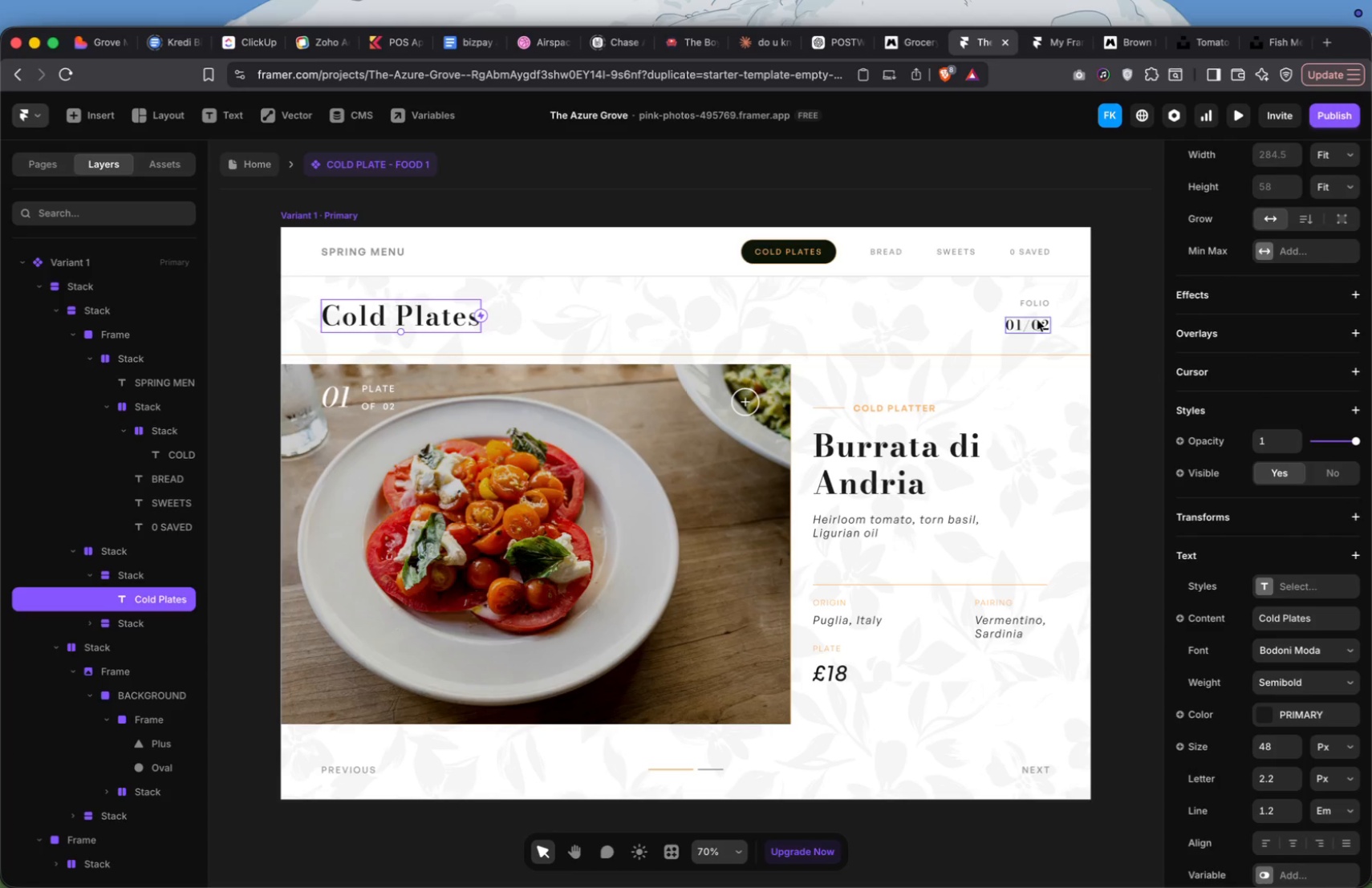 
left_click([1013, 312])
 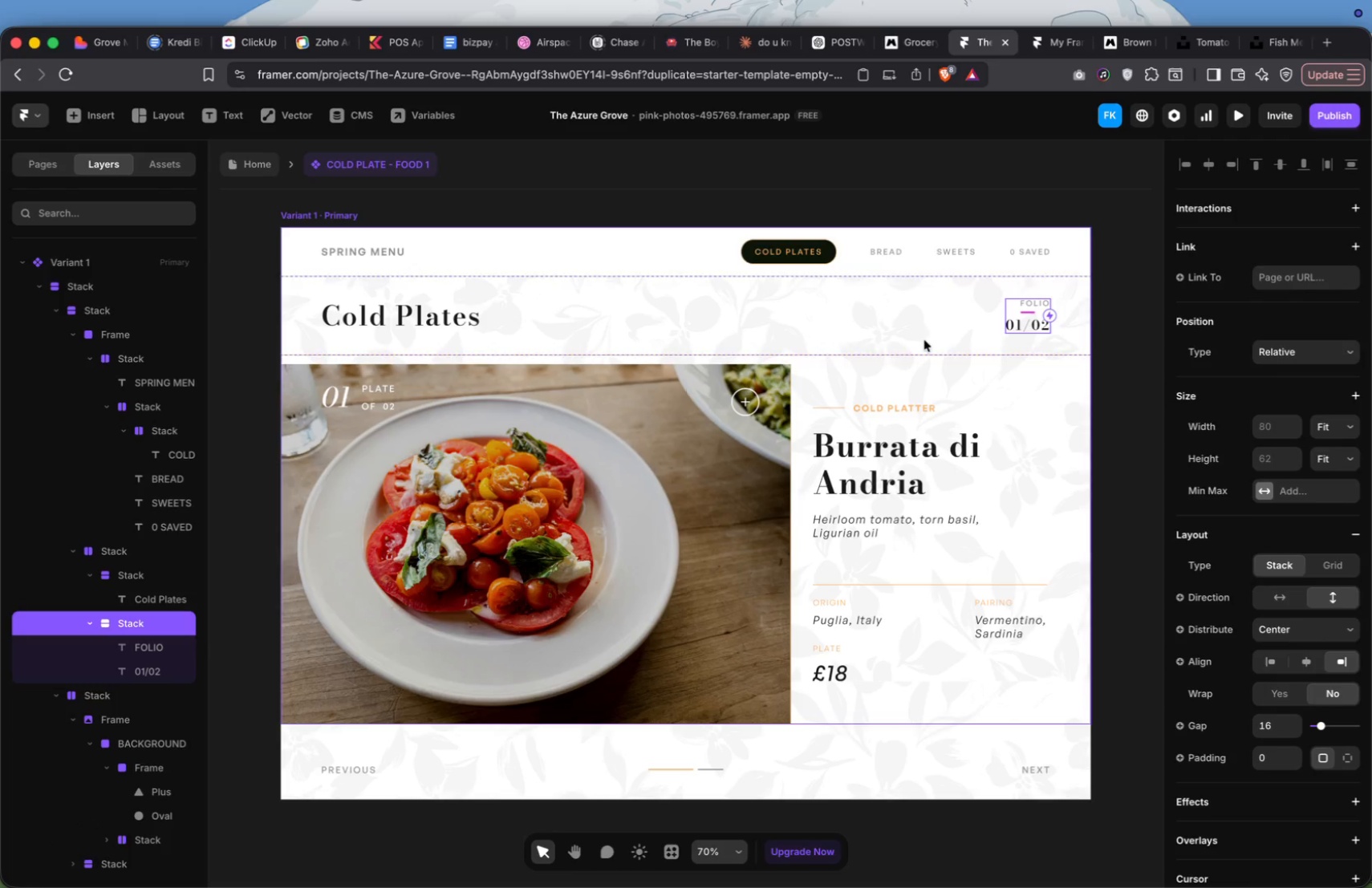 
left_click([920, 322])
 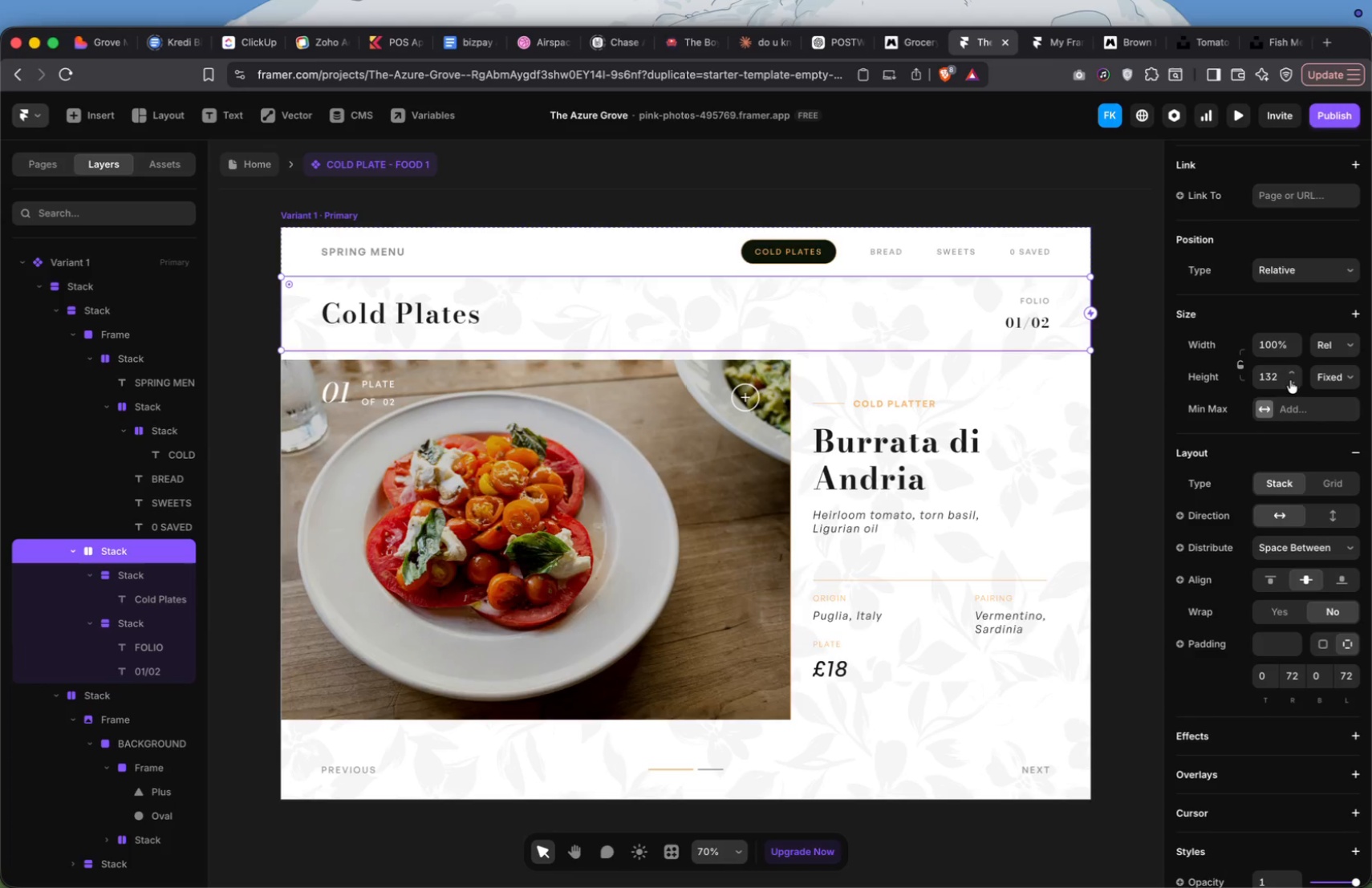 
left_click([1290, 380])
 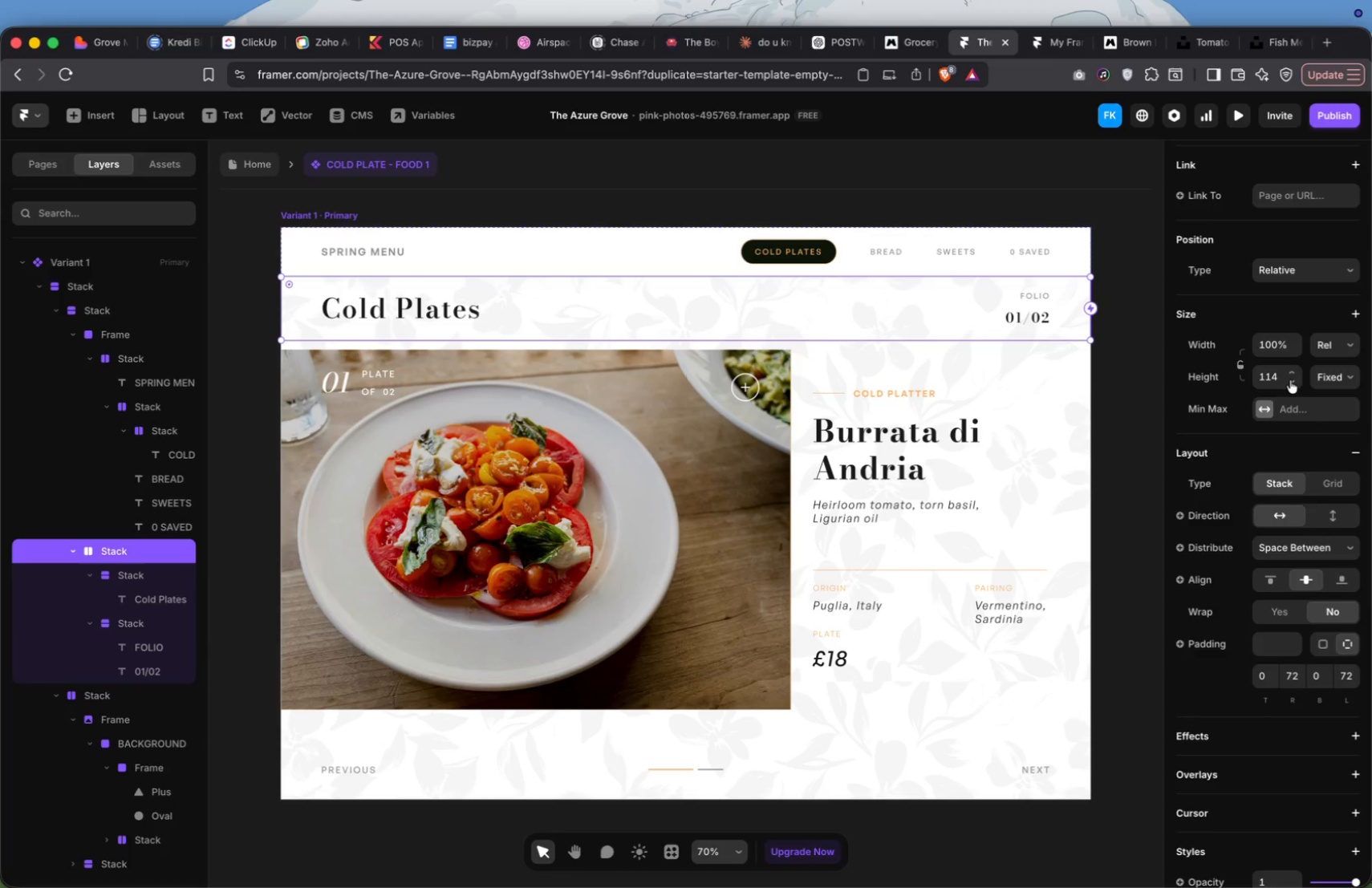 
left_click([1290, 380])
 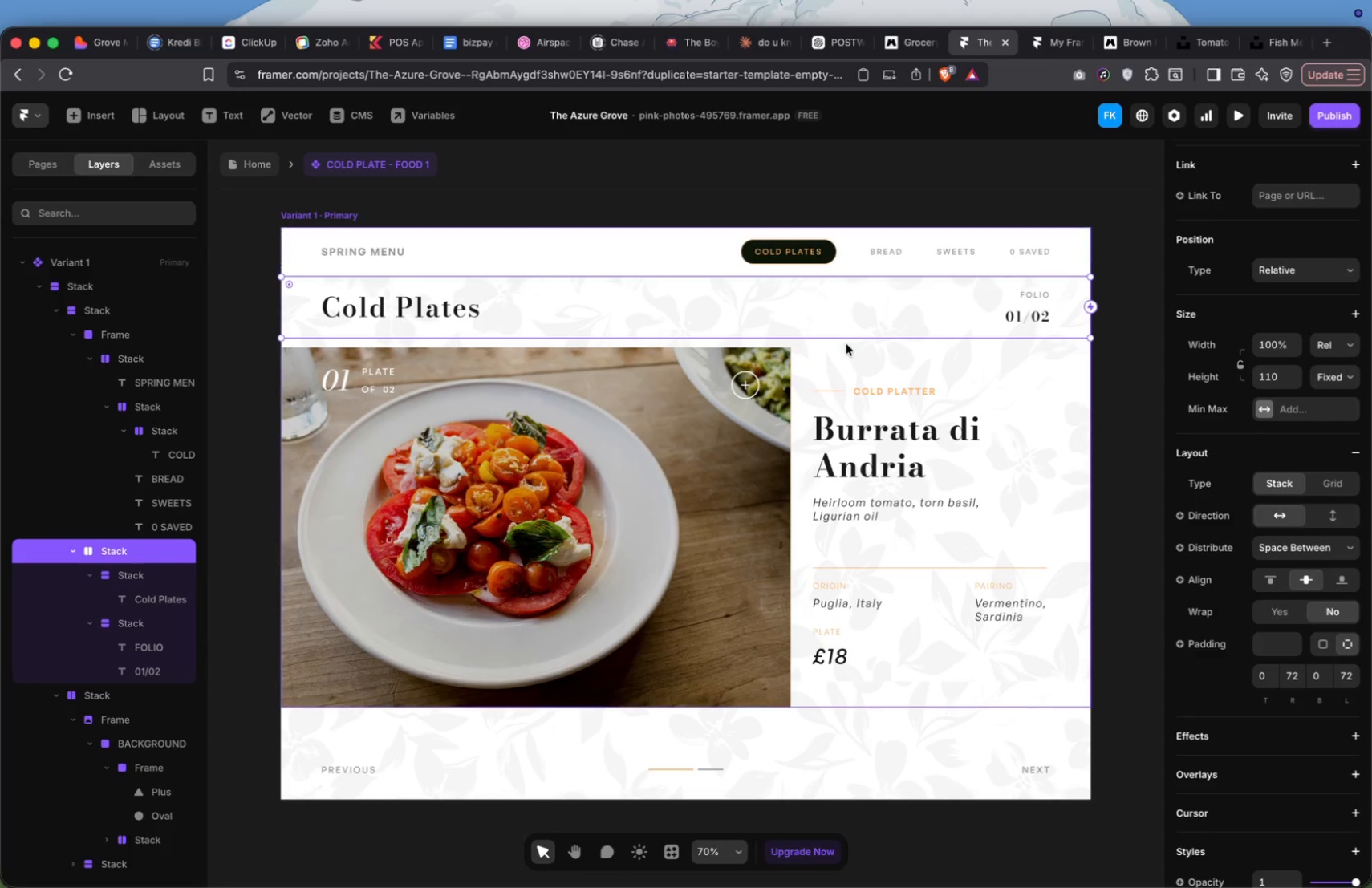 
wait(5.34)
 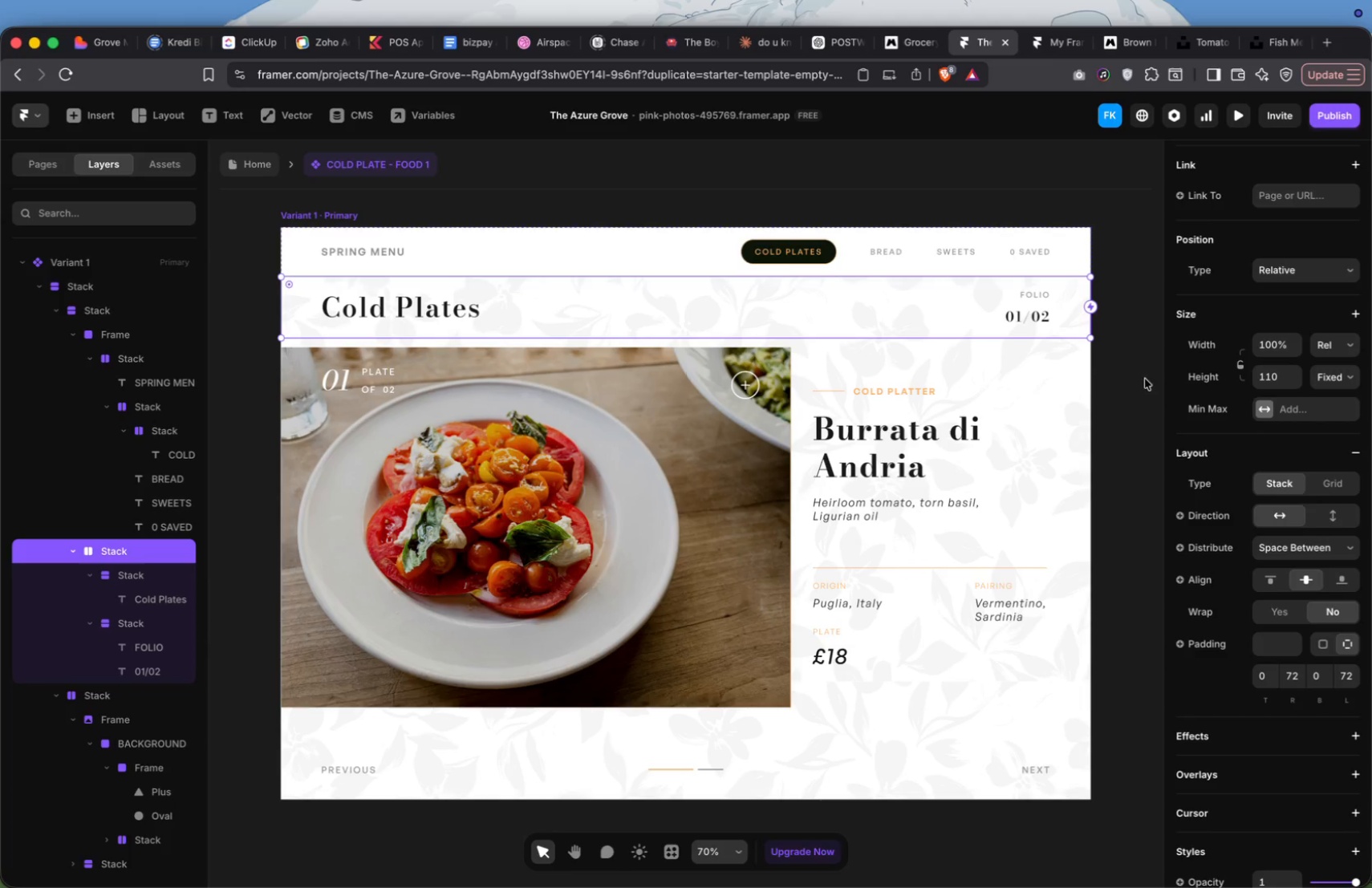 
left_click([1135, 342])
 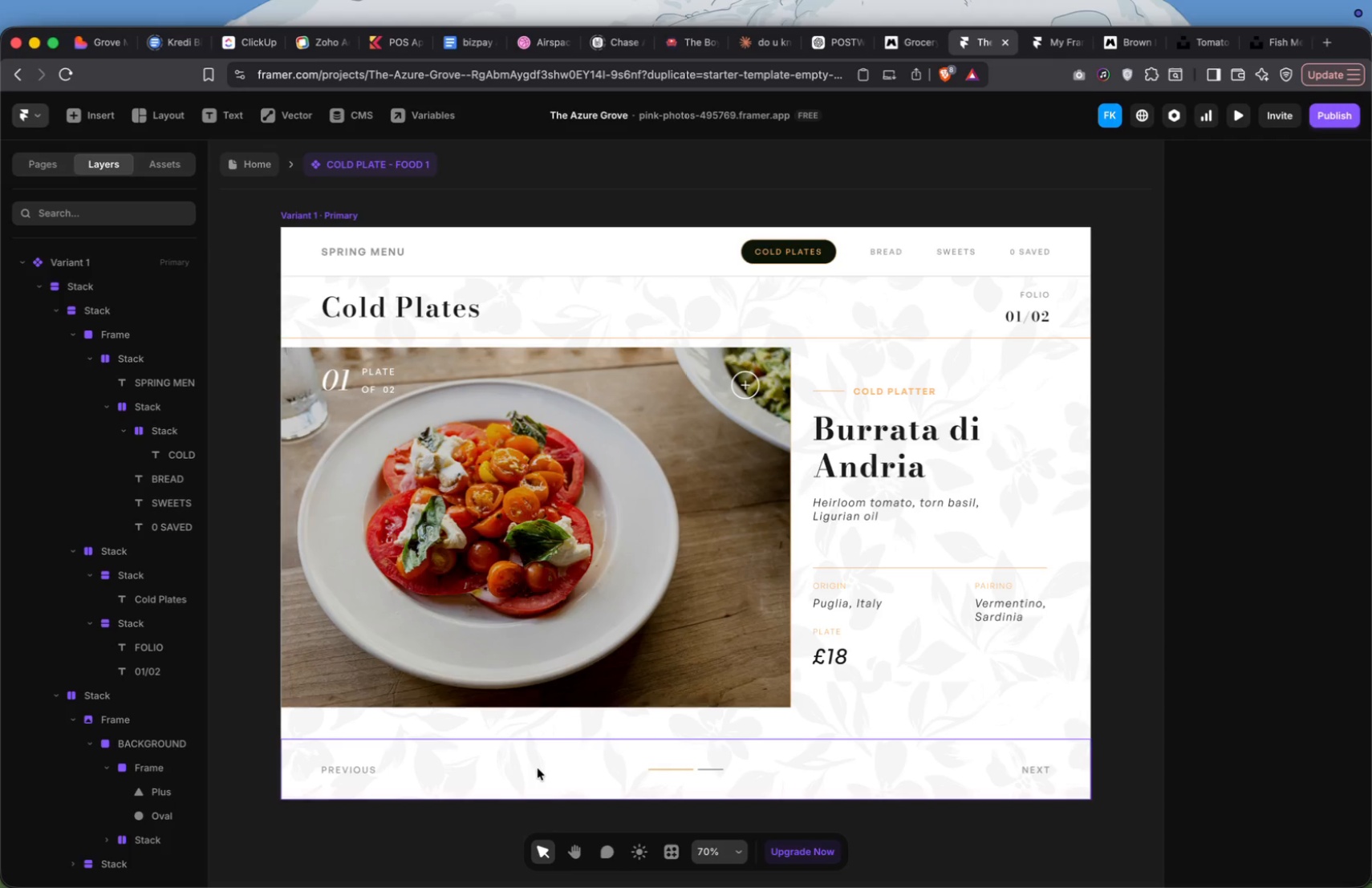 
wait(5.01)
 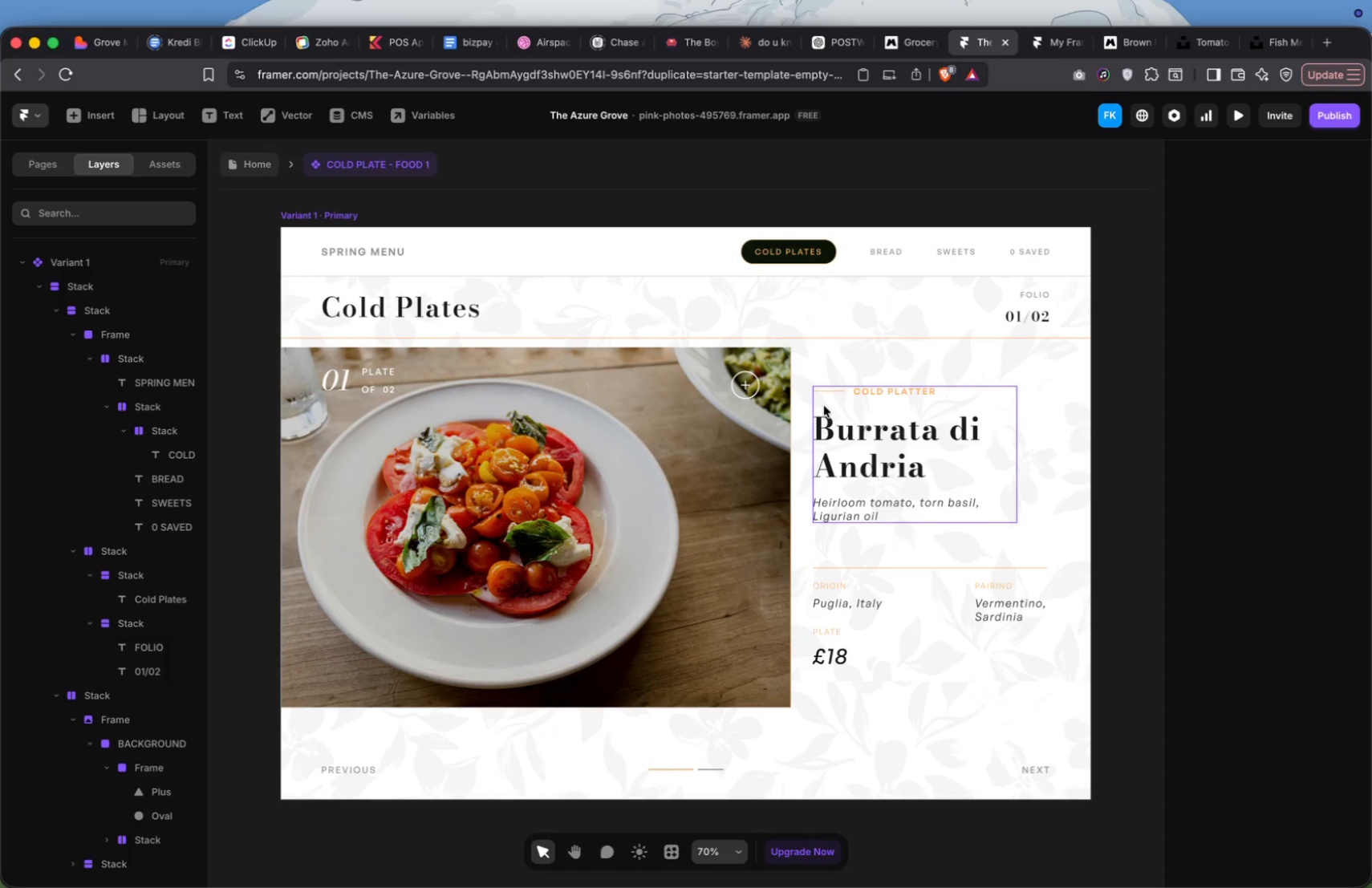 
hold_key(key=CommandLeft, duration=0.43)
left_click([557, 730])
 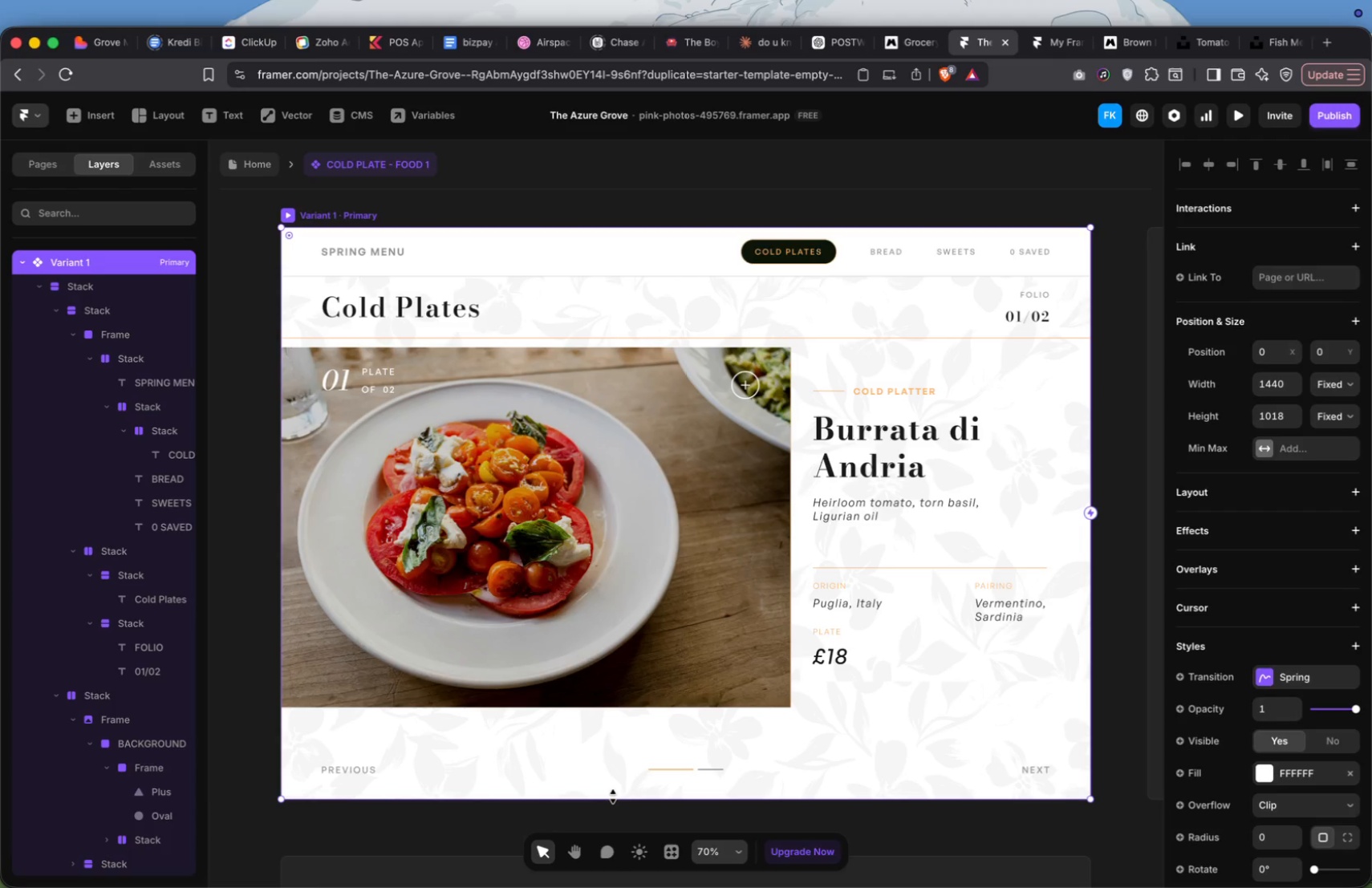 
left_click_drag(start_coordinate=[613, 797], to_coordinate=[613, 770])
 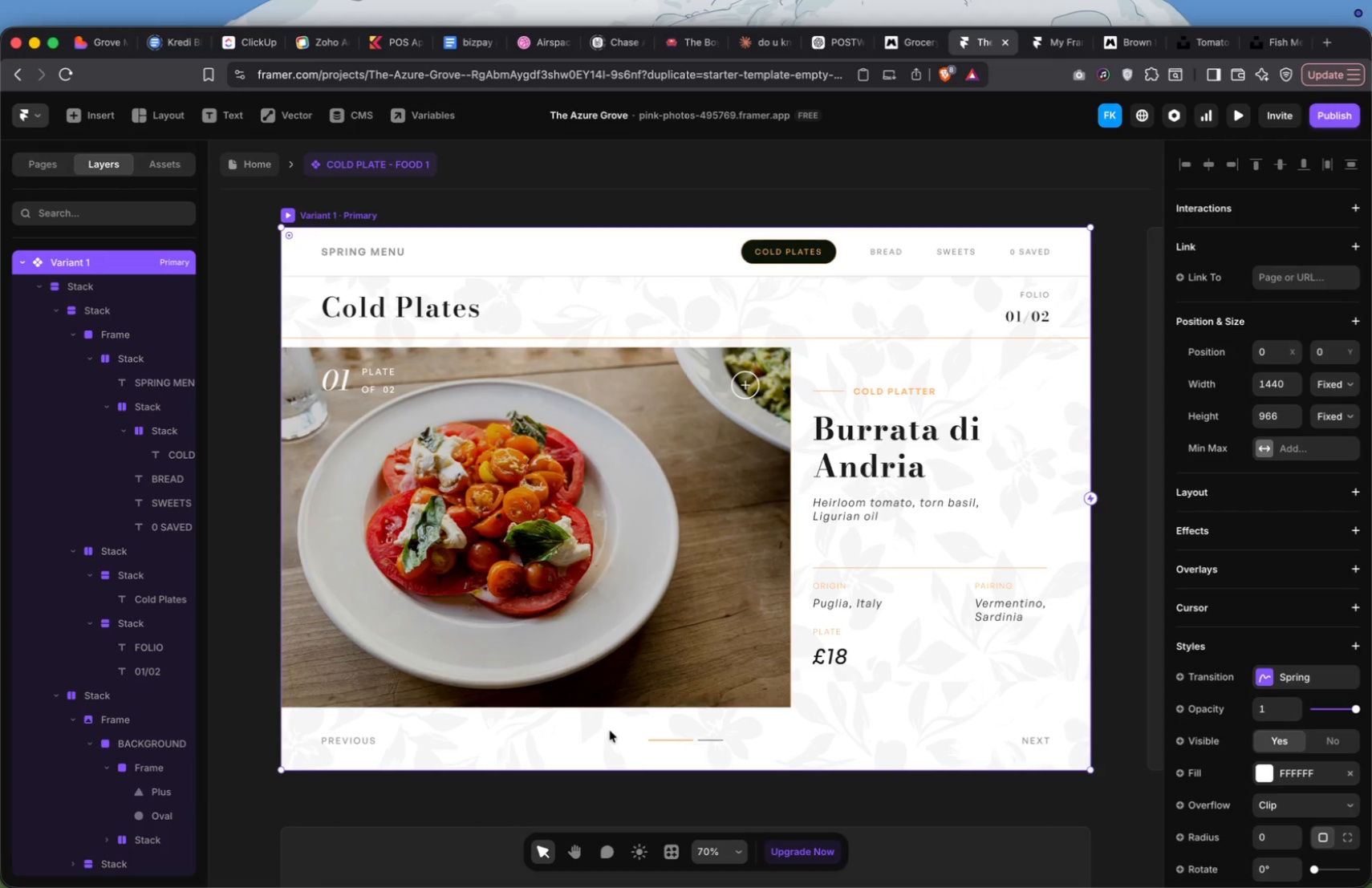 
double_click([610, 731])
 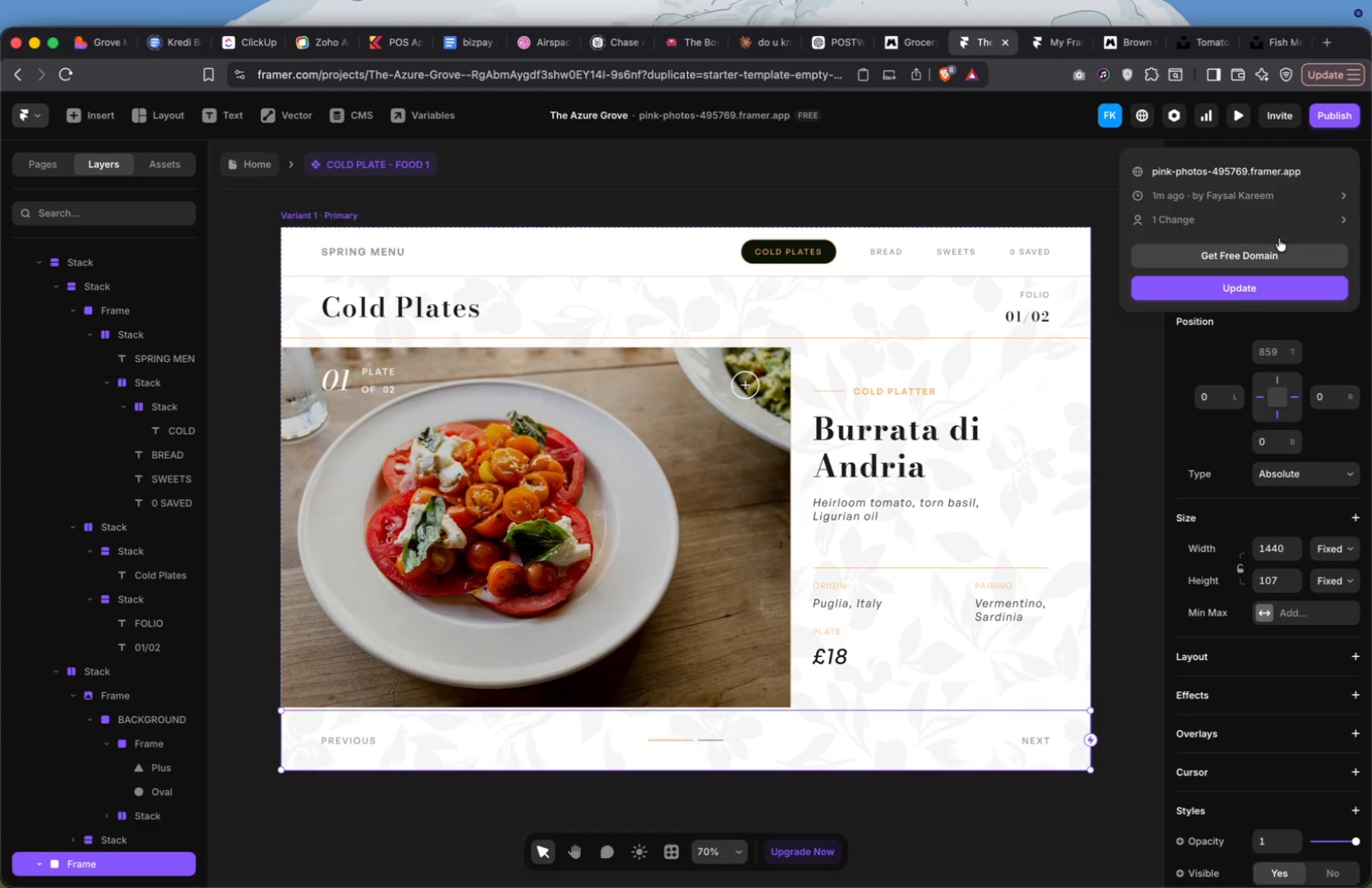 
left_click([1263, 290])
 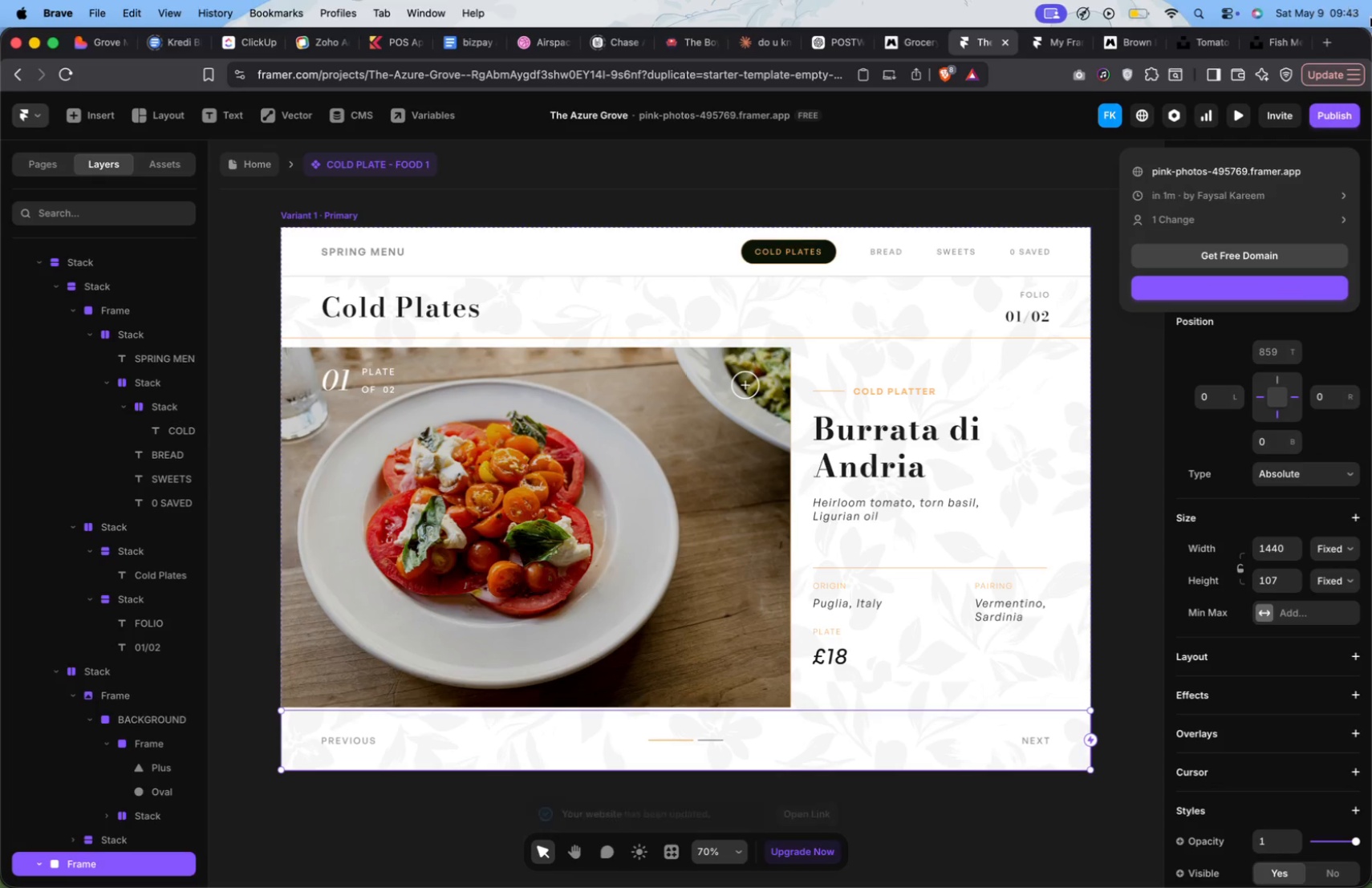 
wait(6.27)
 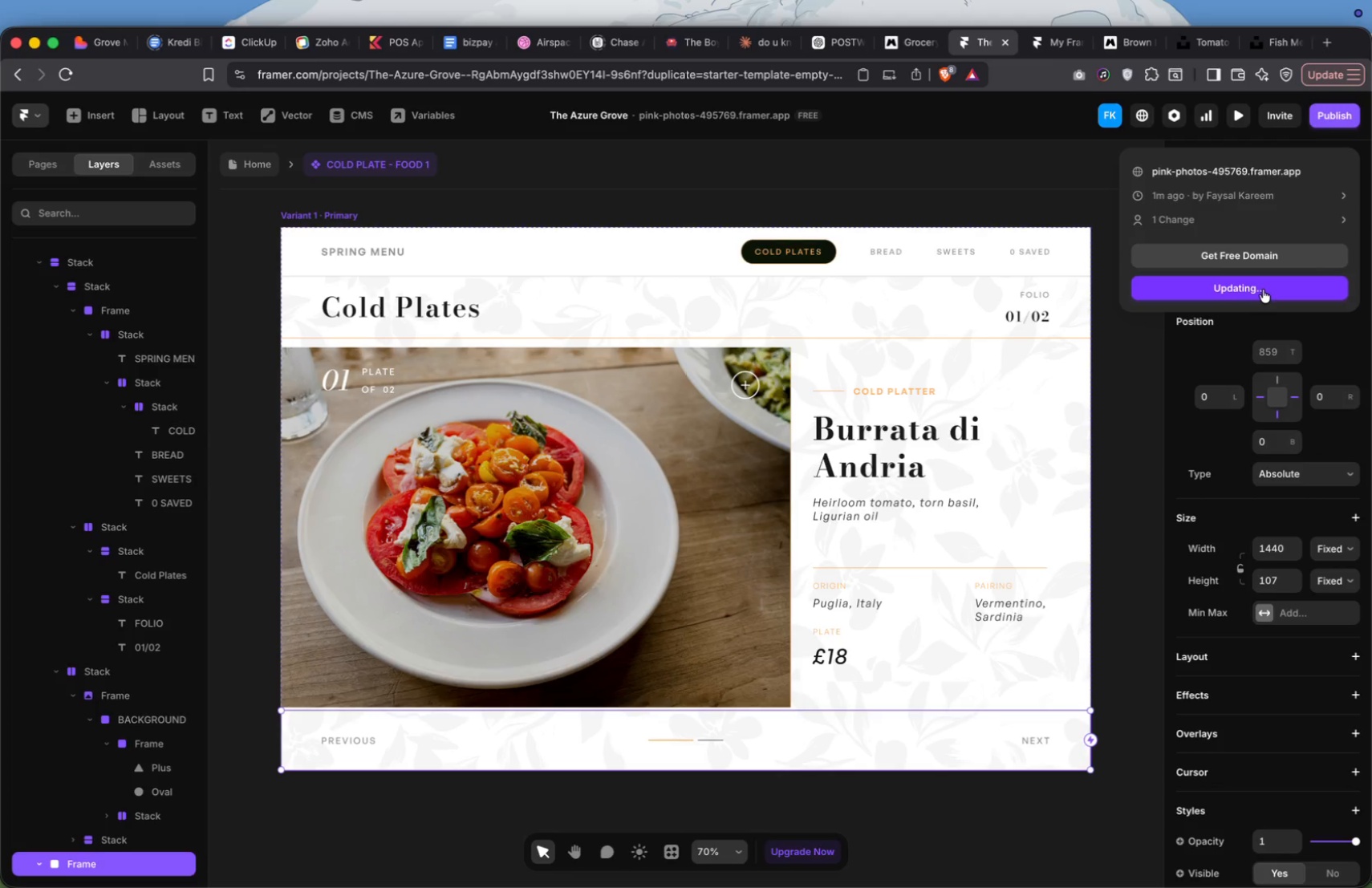 
left_click([1047, 36])
 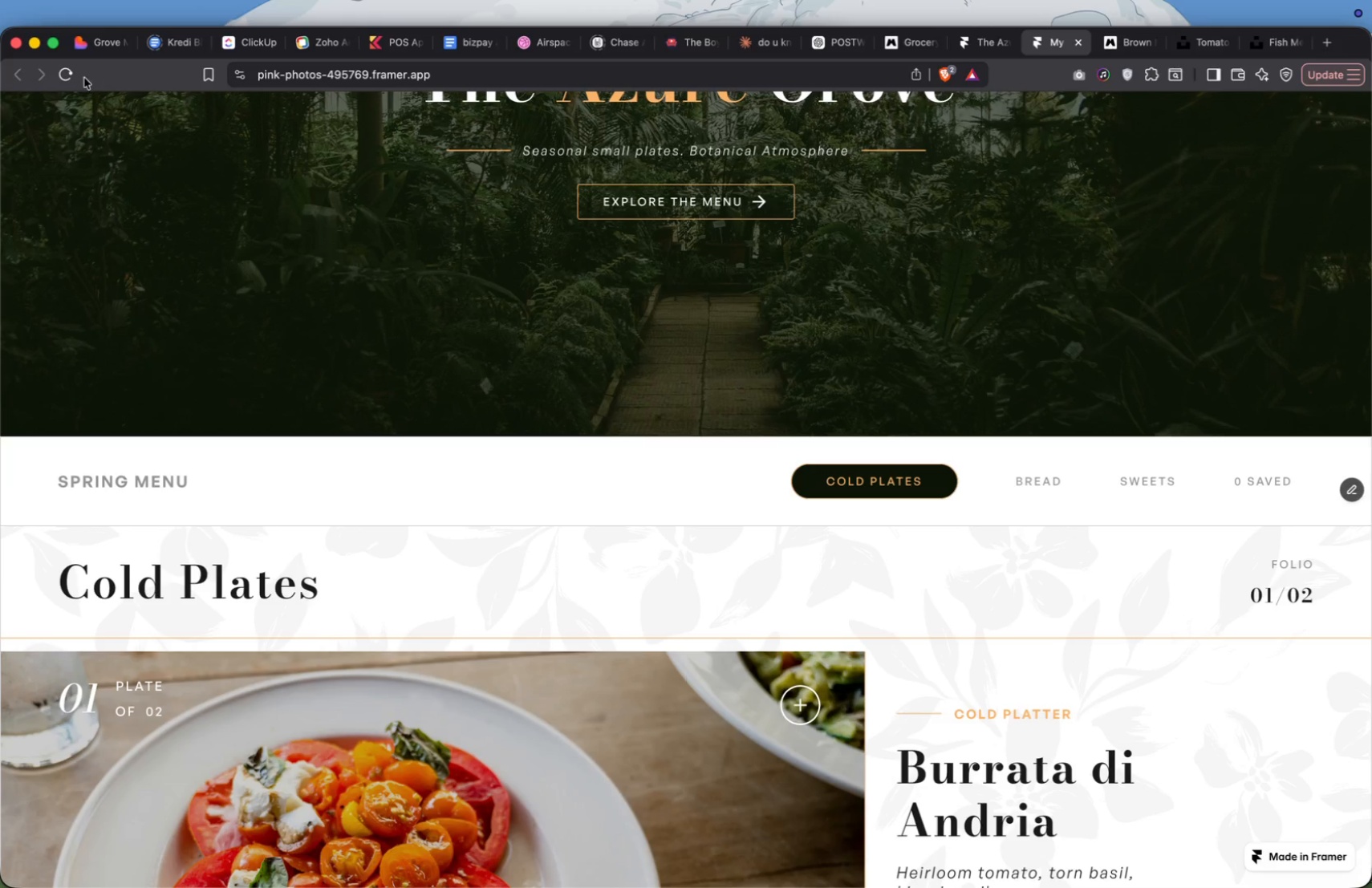 
left_click([71, 78])
 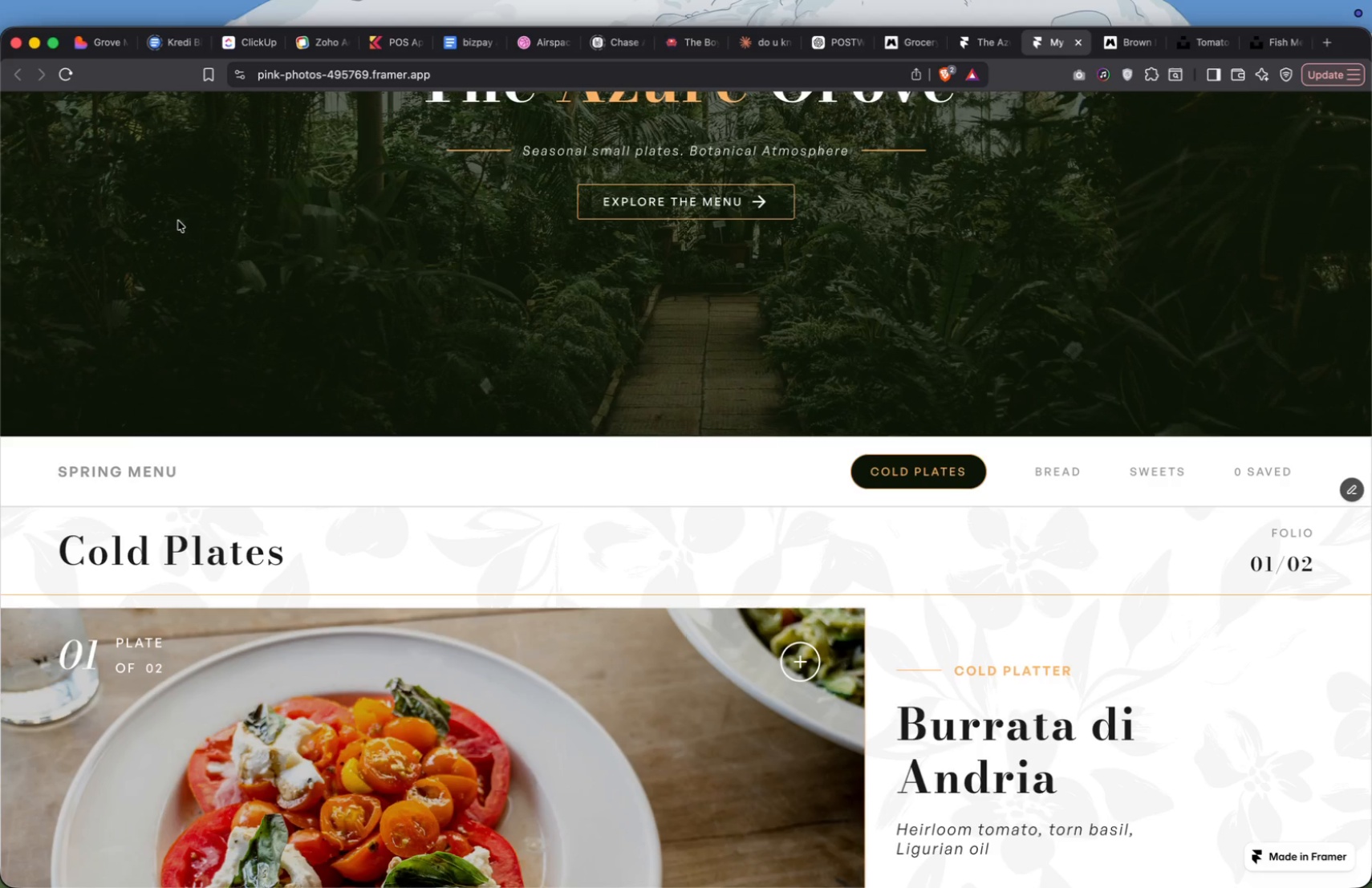 
wait(60.45)
 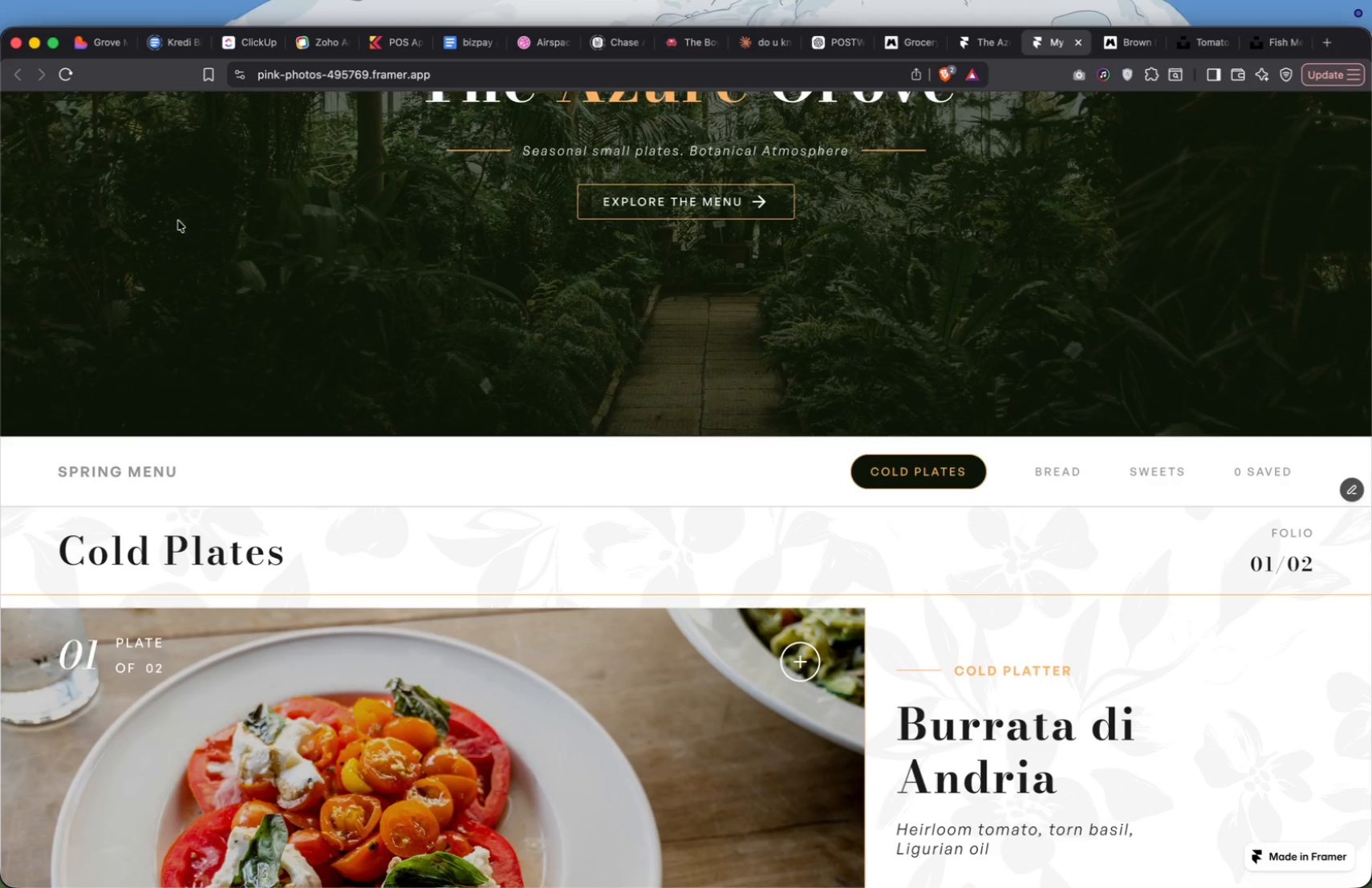 
scroll: coordinate [960, 327], scroll_direction: down, amount: 48.0
 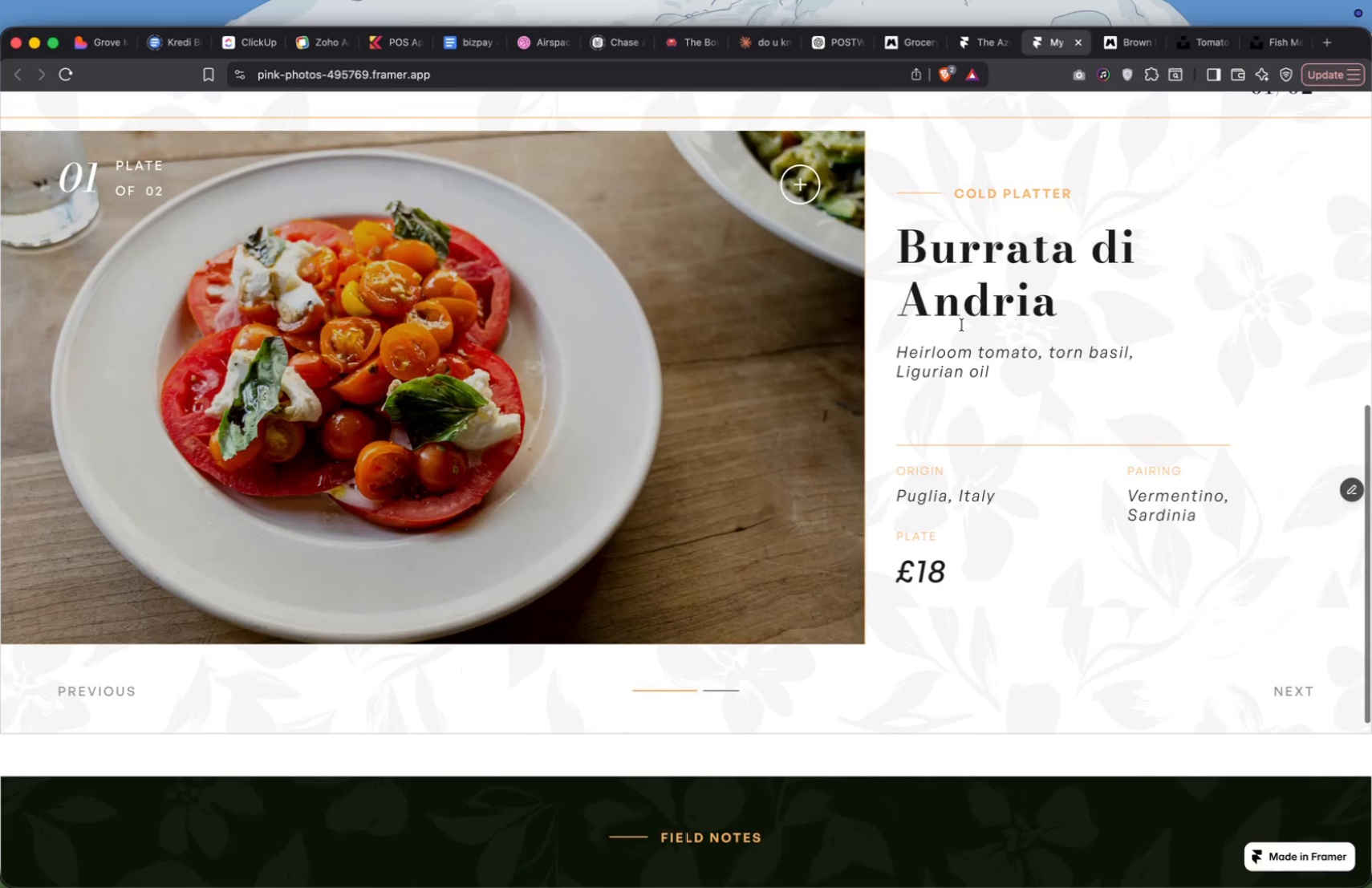 
scroll: coordinate [962, 325], scroll_direction: up, amount: 21.0
 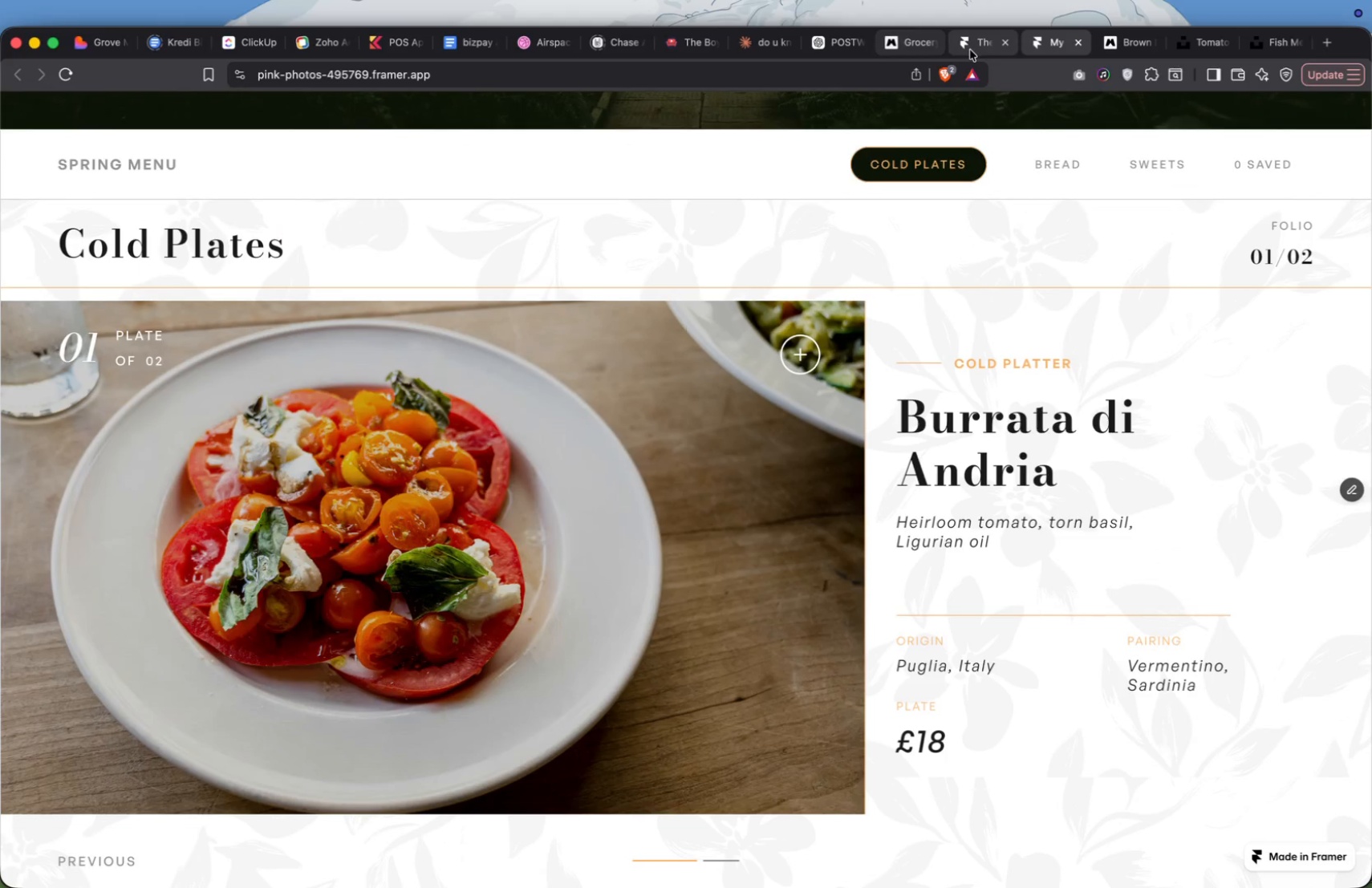 
left_click([976, 47])
 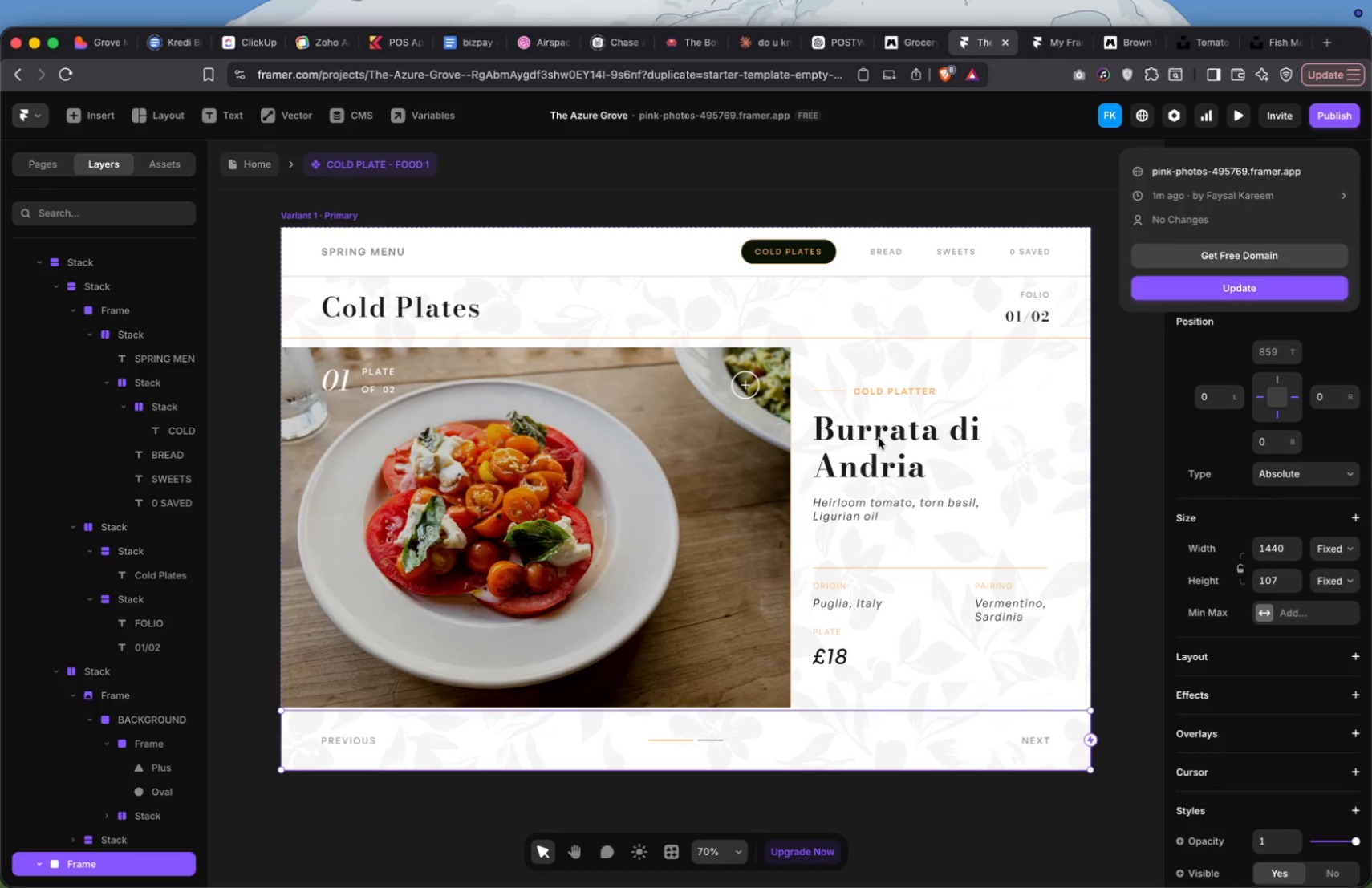 
double_click([879, 438])
 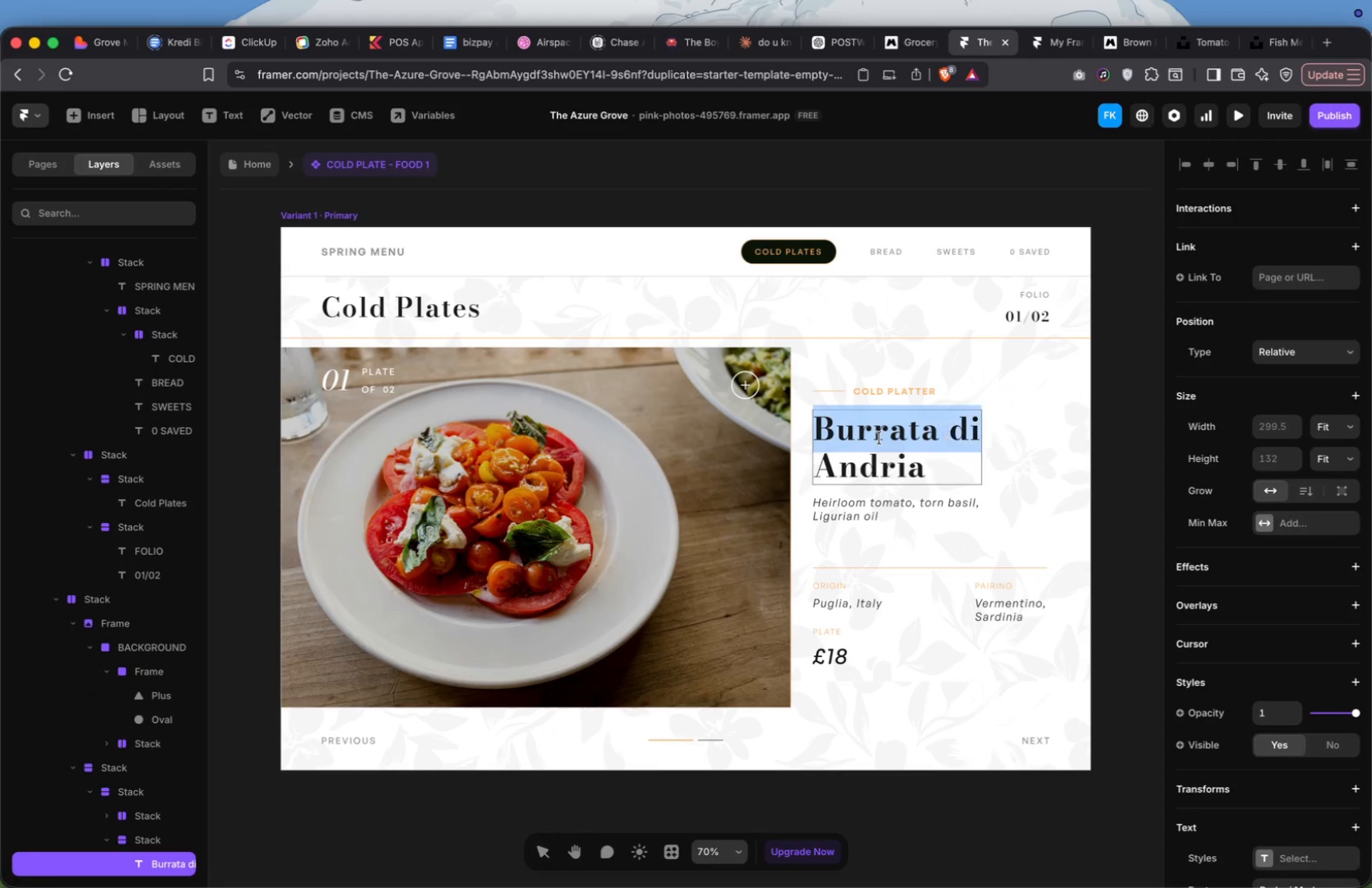 
triple_click([879, 438])
 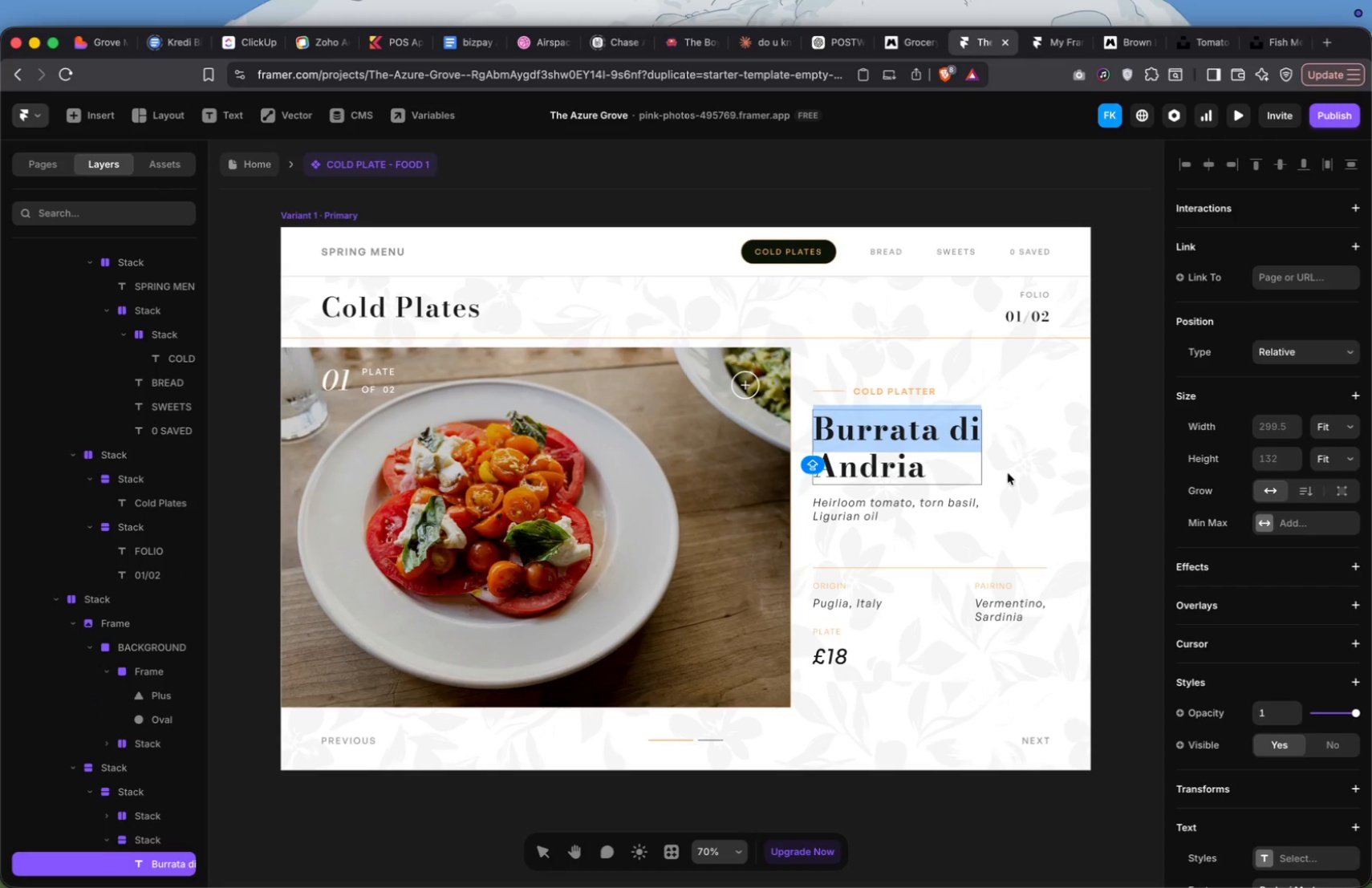 
left_click([1009, 472])
 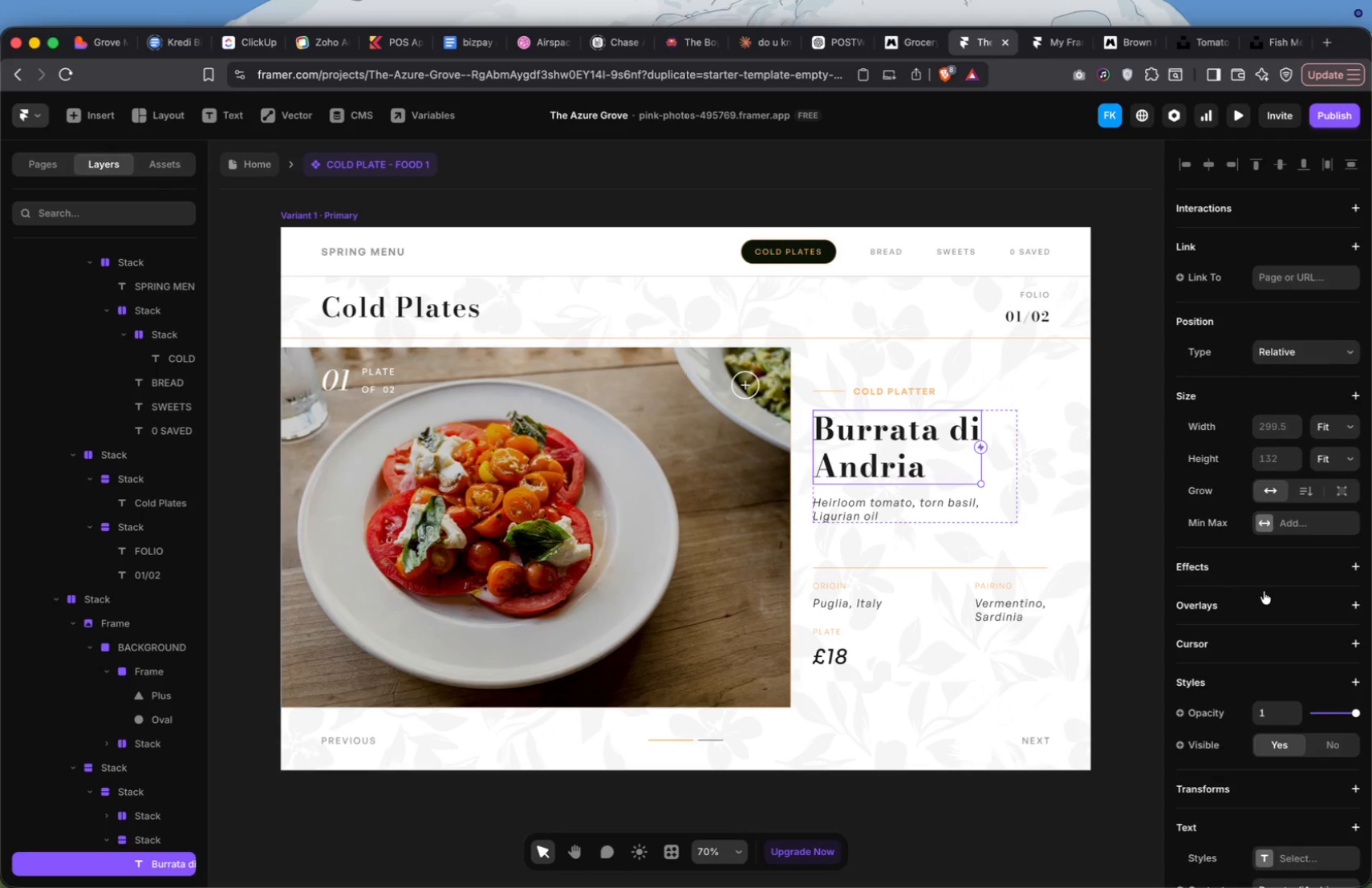 
scroll: coordinate [1264, 591], scroll_direction: down, amount: 37.0
 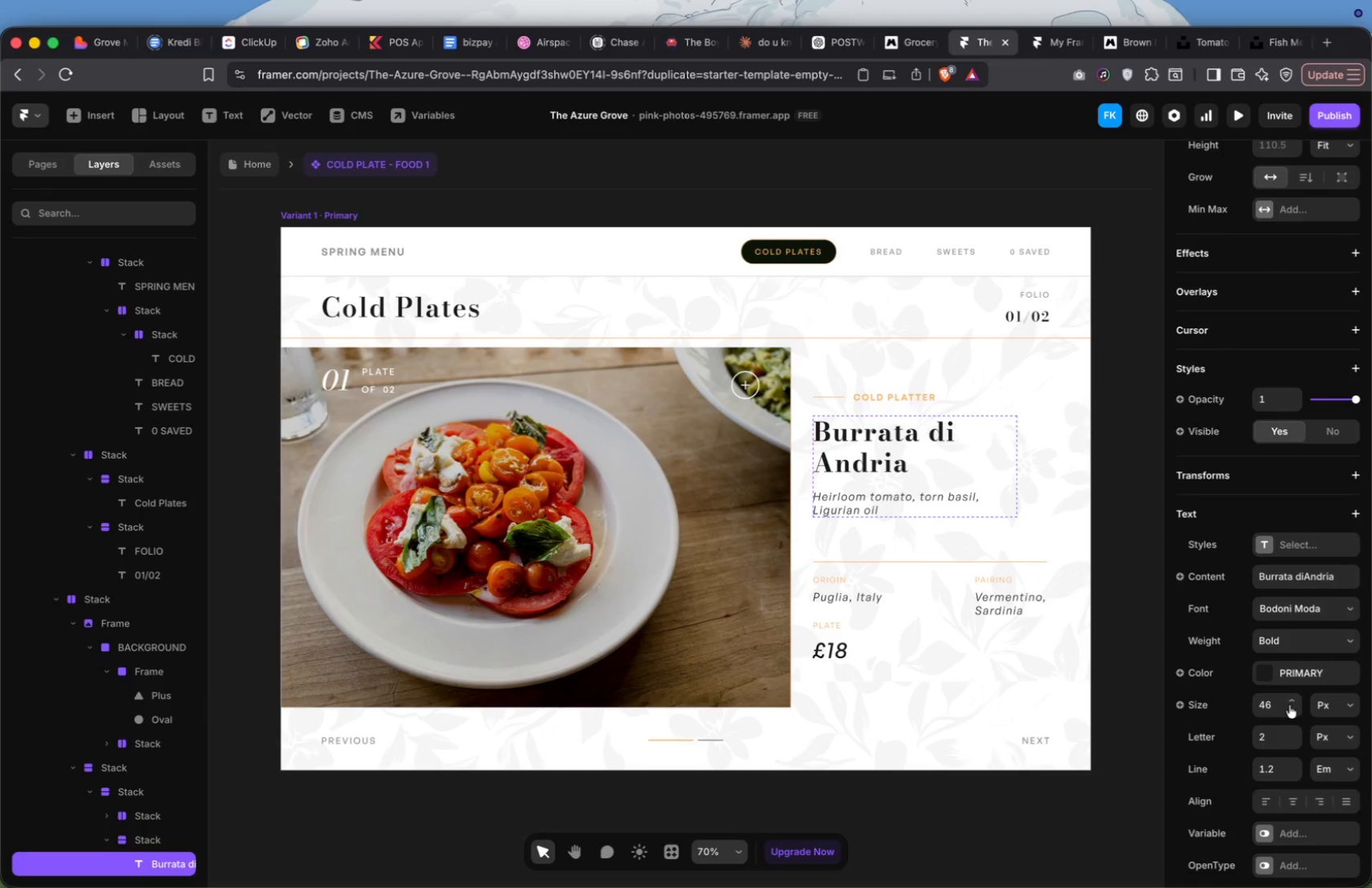 
wait(5.19)
 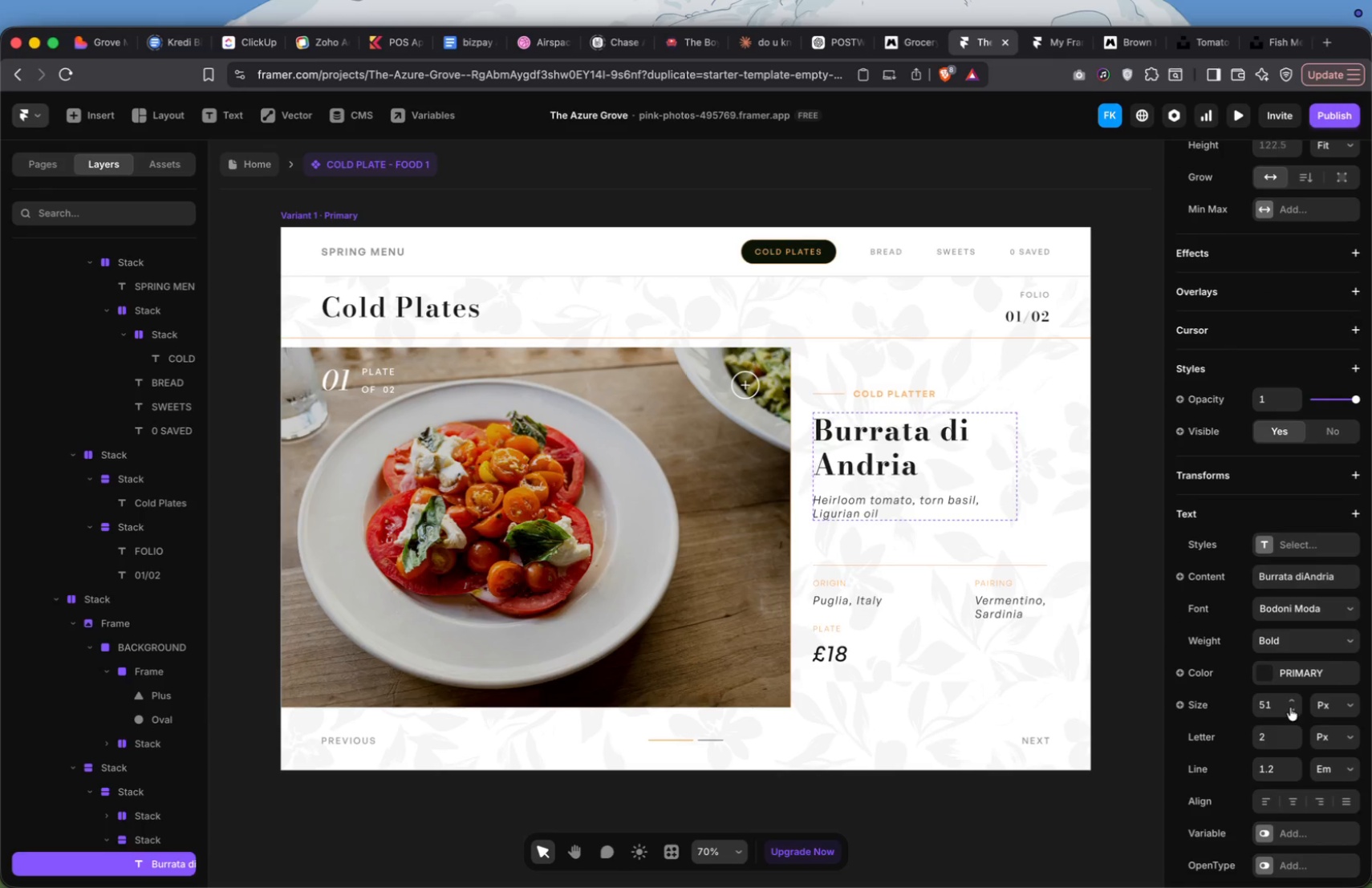 
double_click([1292, 700])
 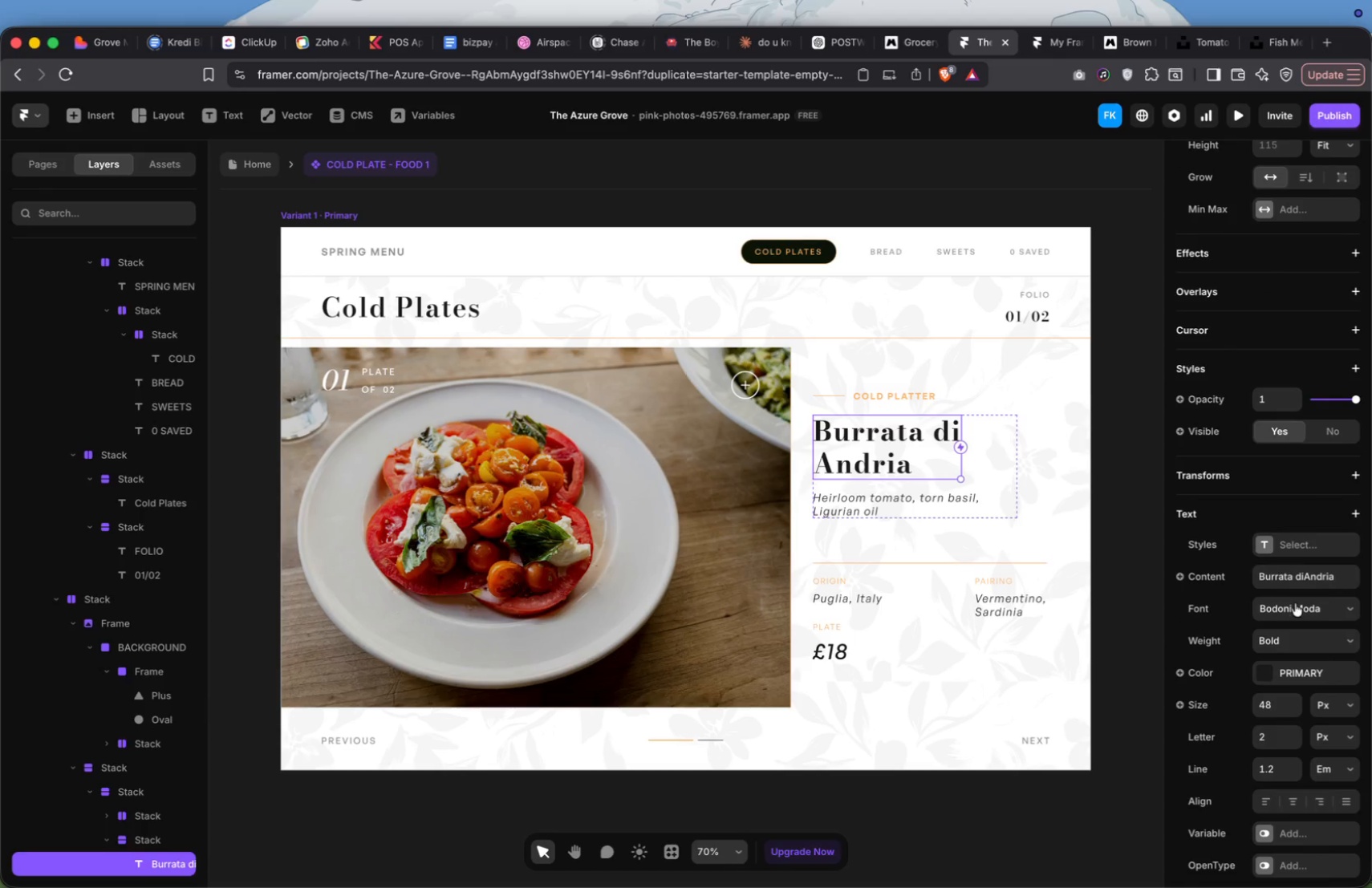 
left_click([1329, 427])
 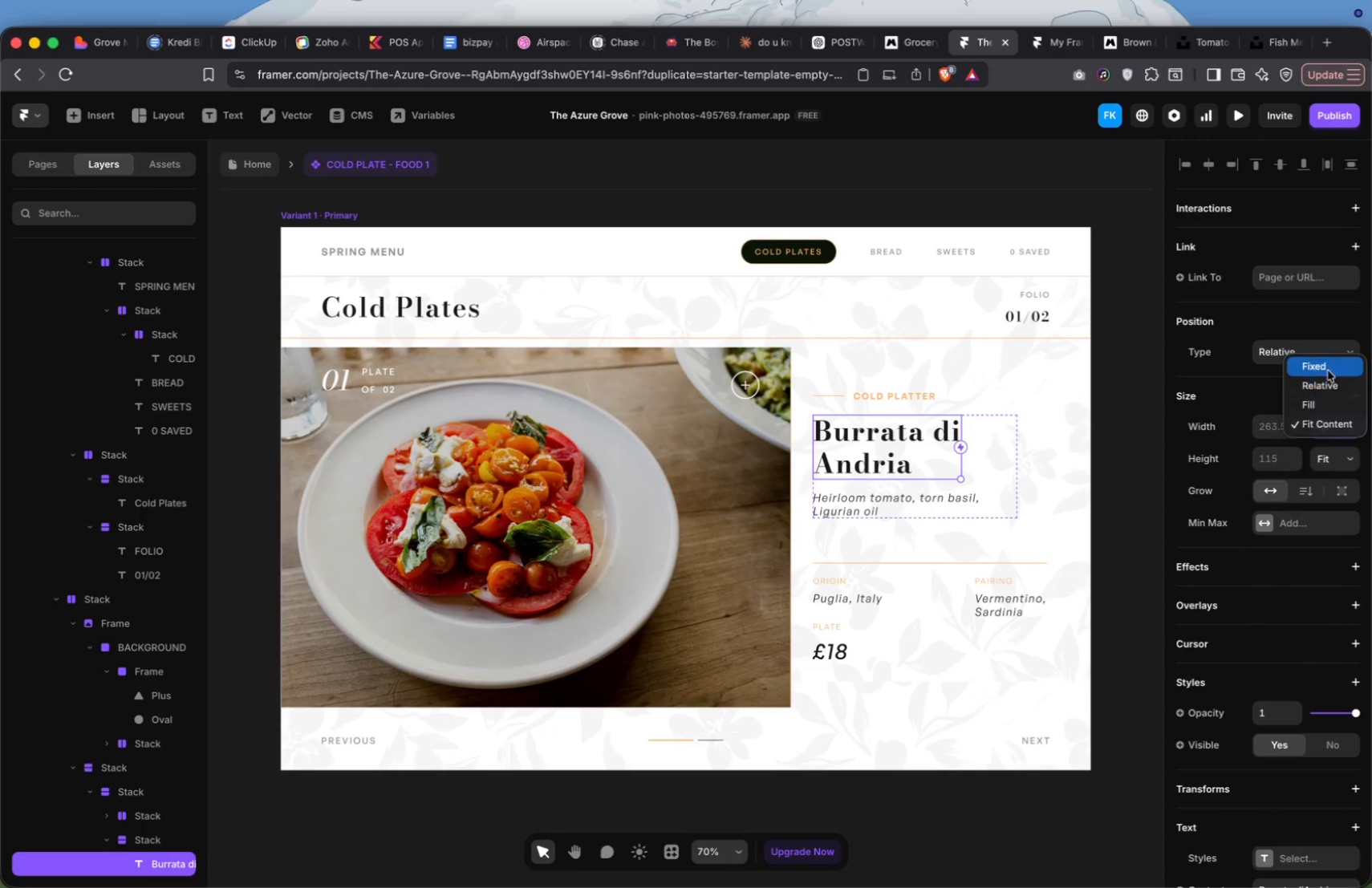 
scroll: coordinate [1329, 427], scroll_direction: up, amount: 85.0
 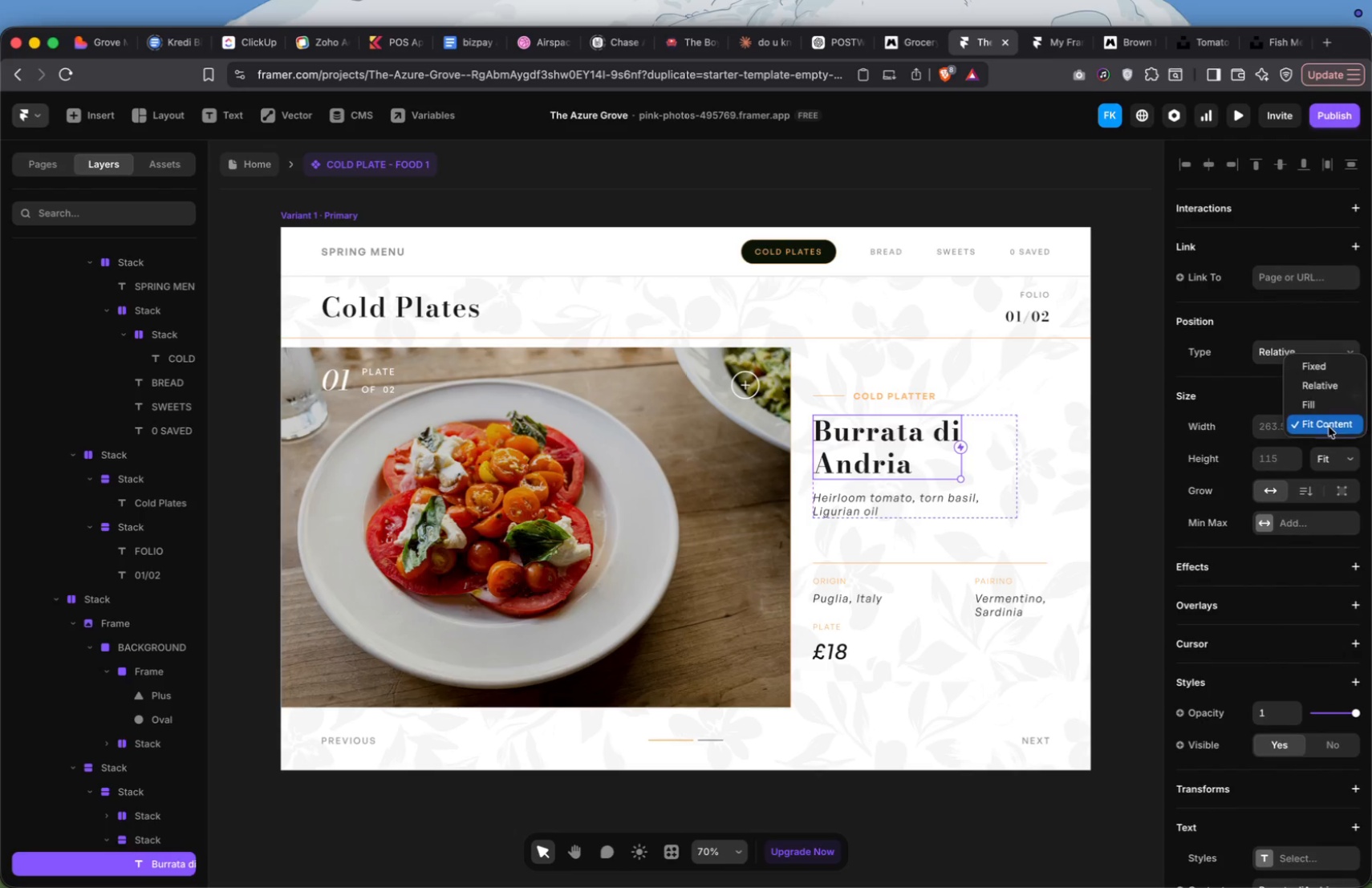 
left_click([1328, 371])
 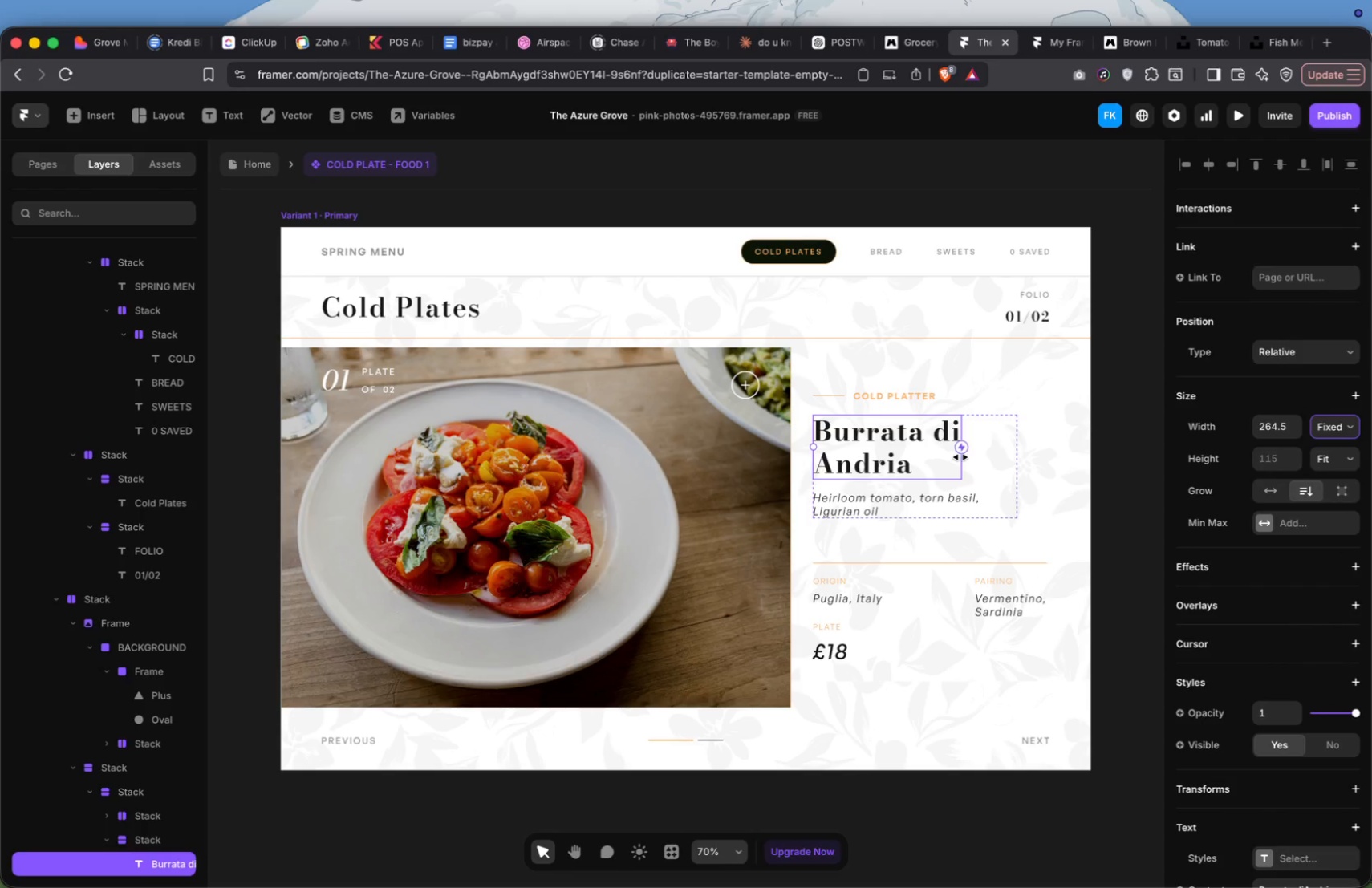 
left_click_drag(start_coordinate=[961, 457], to_coordinate=[1050, 462])
 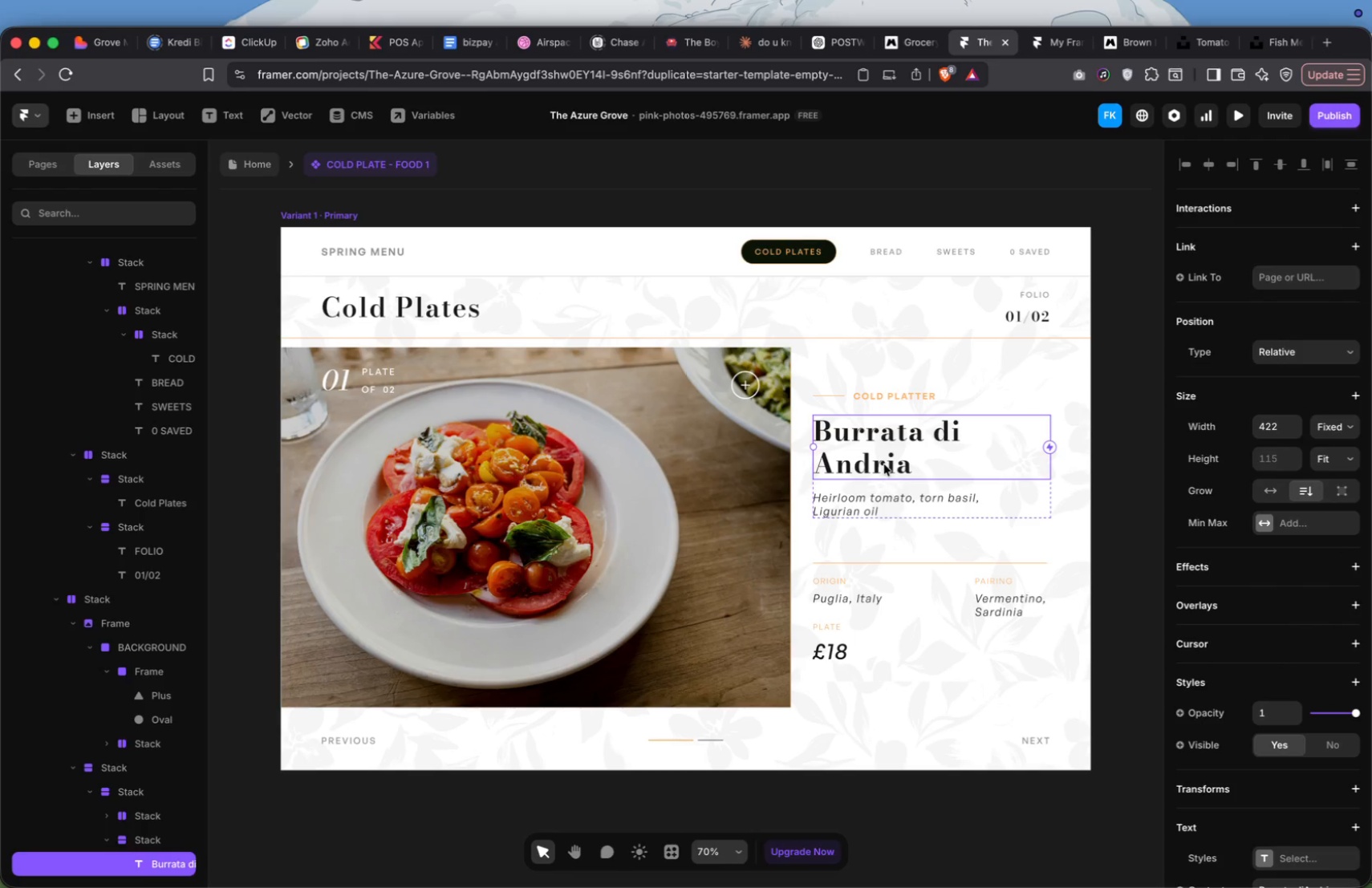 
left_click([884, 464])
 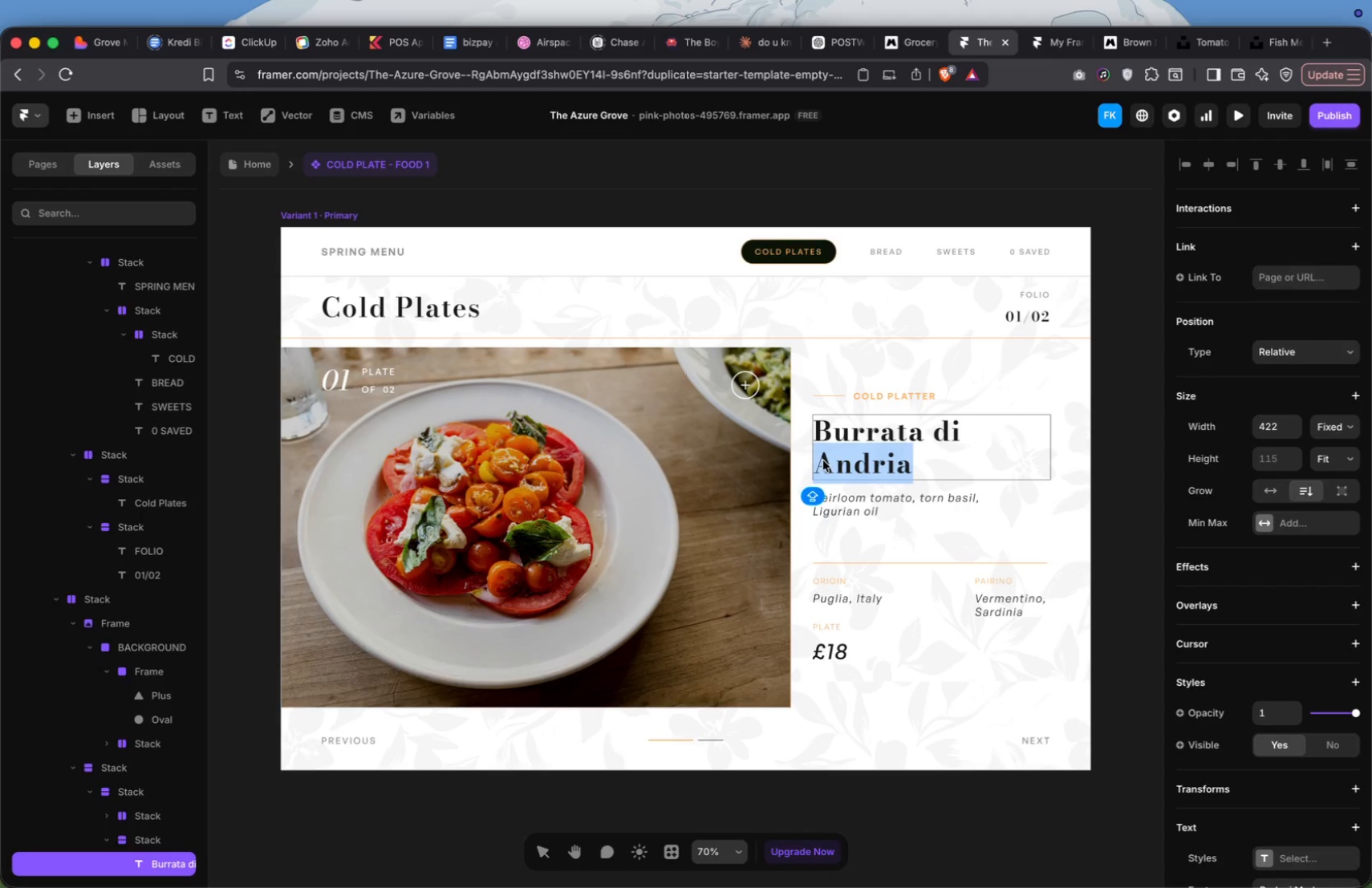 
left_click([818, 461])
 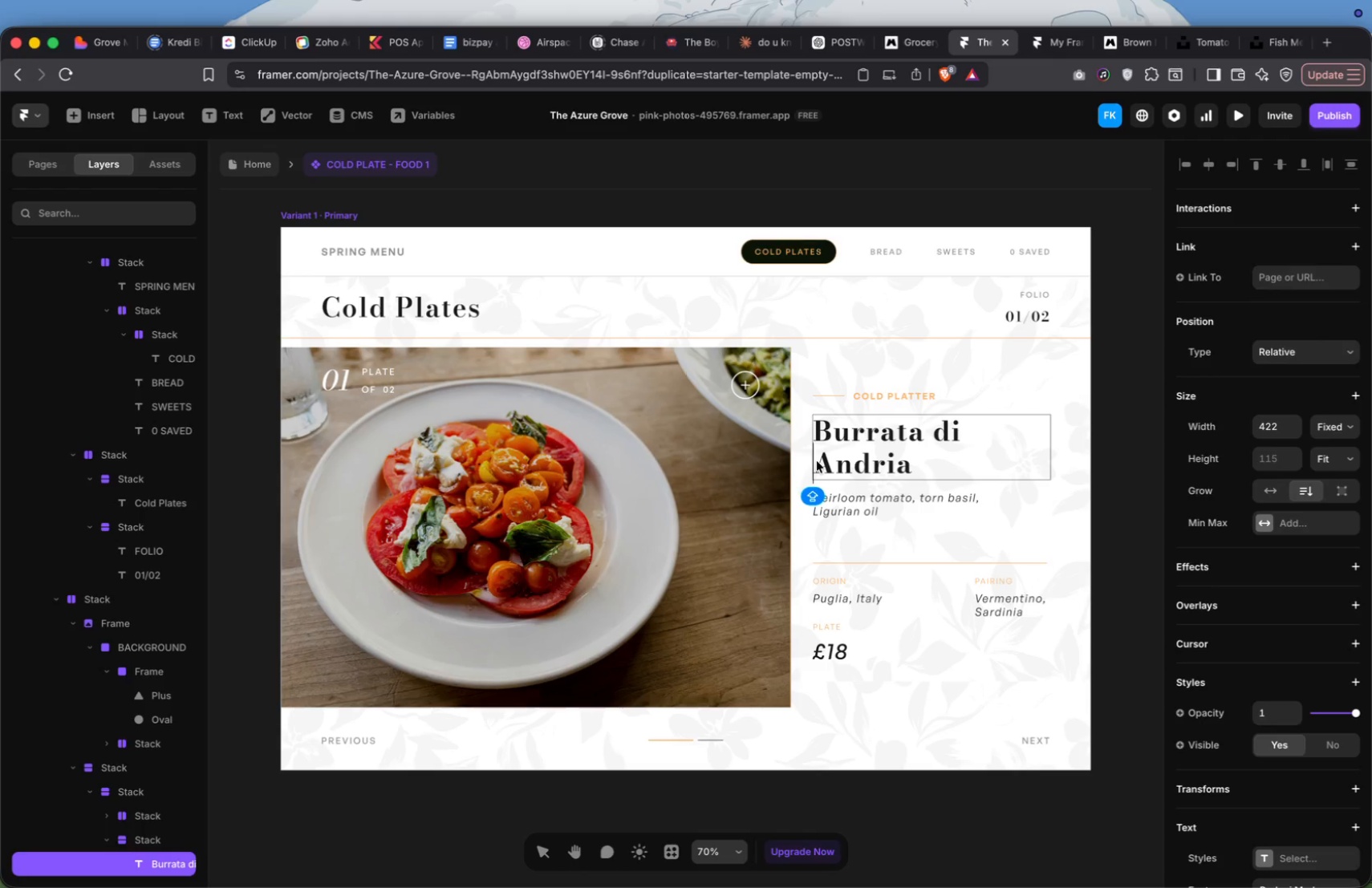 
key(Backspace)
 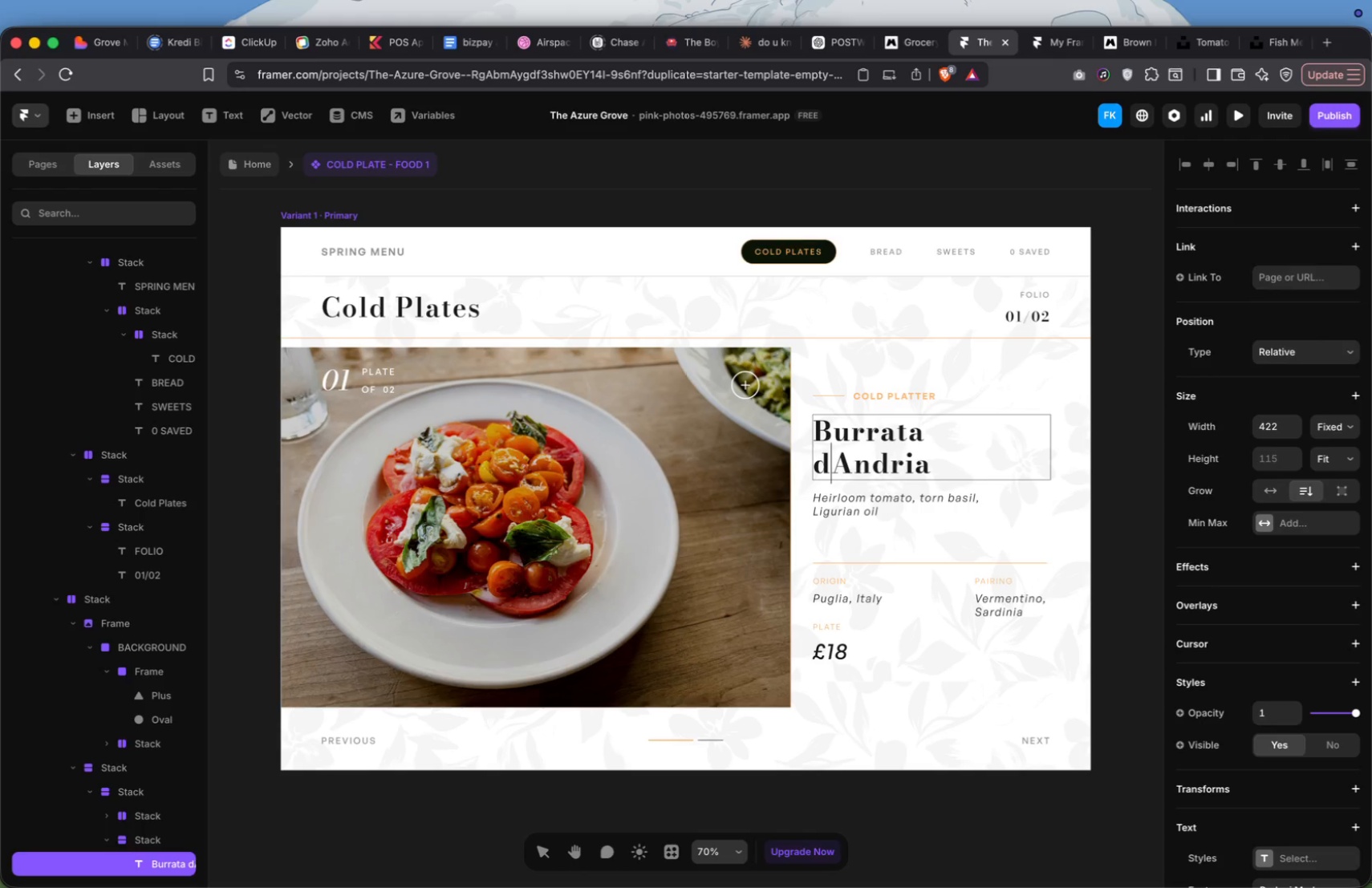 
key(Backspace)
 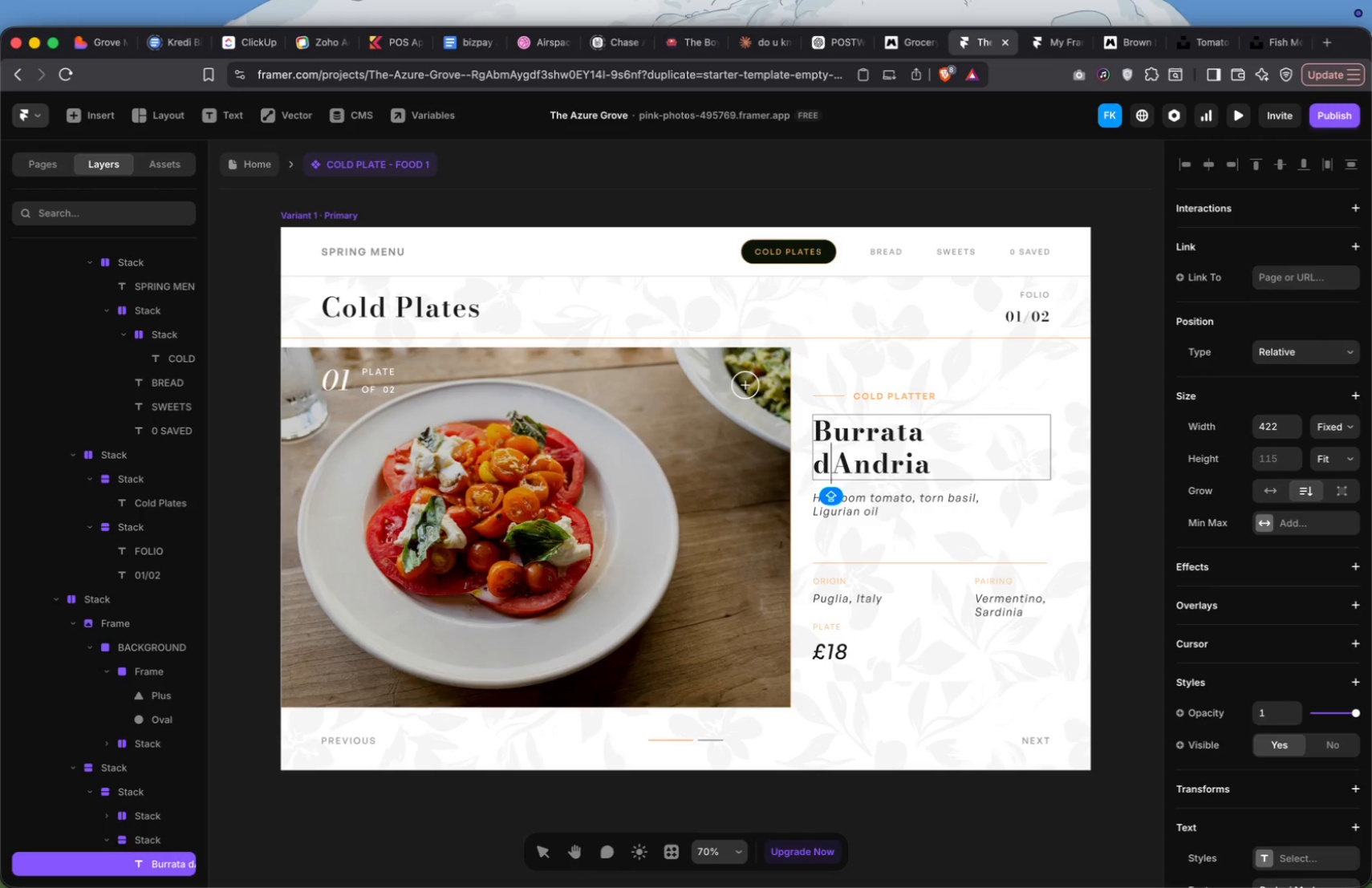 
key(I)
 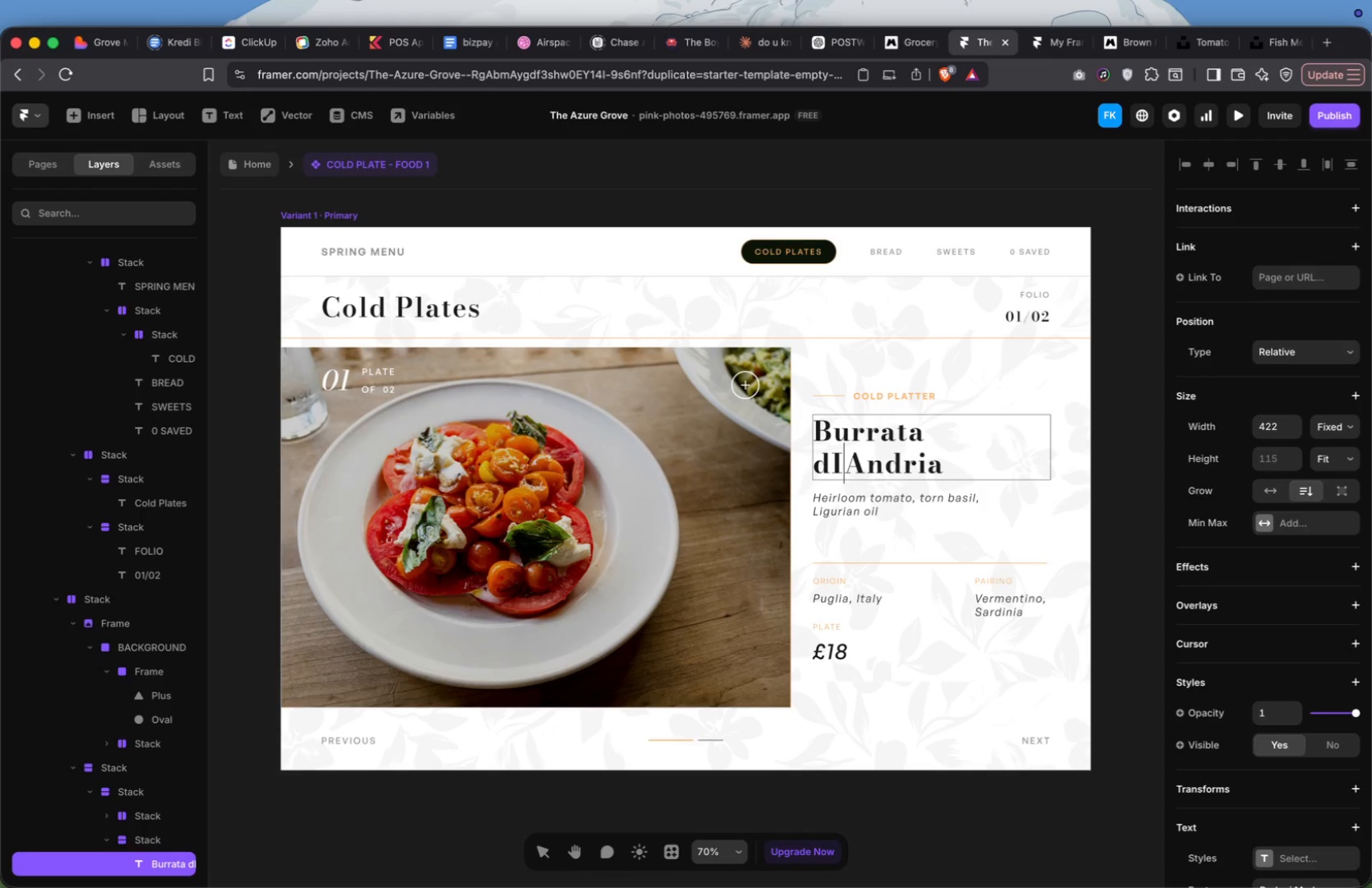 
key(Space)
 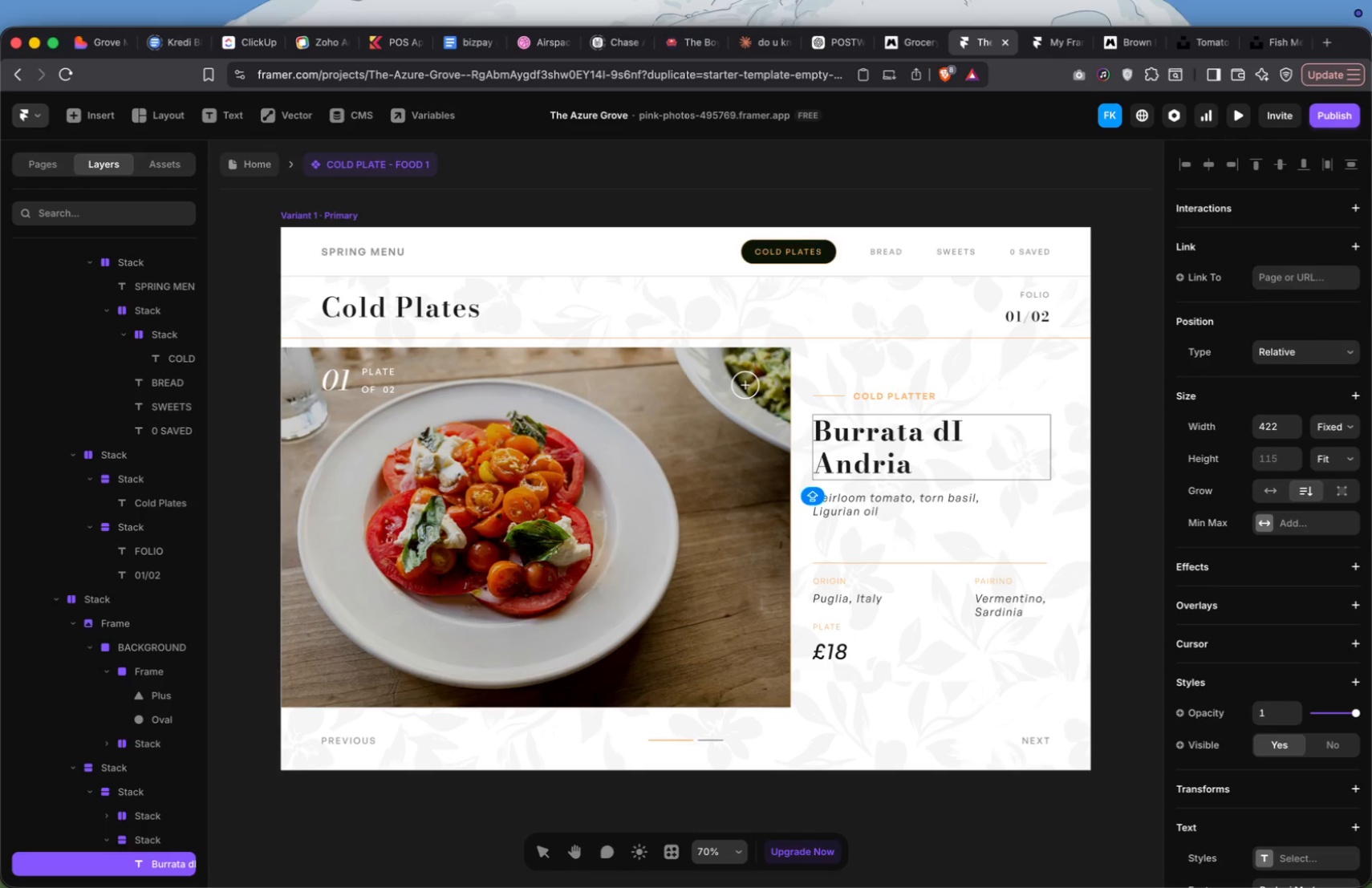 
key(Backspace)
 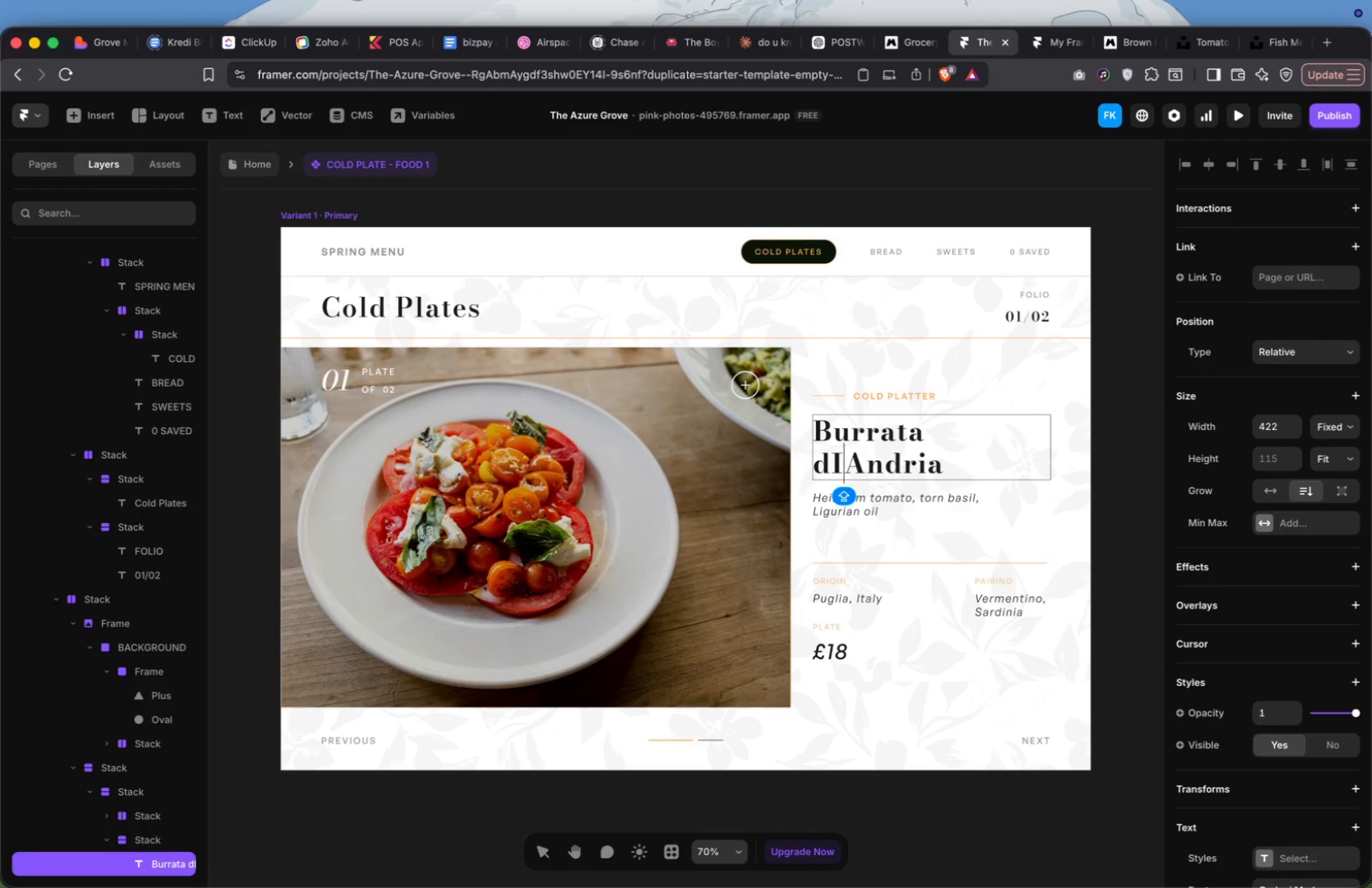 
key(Backspace)
 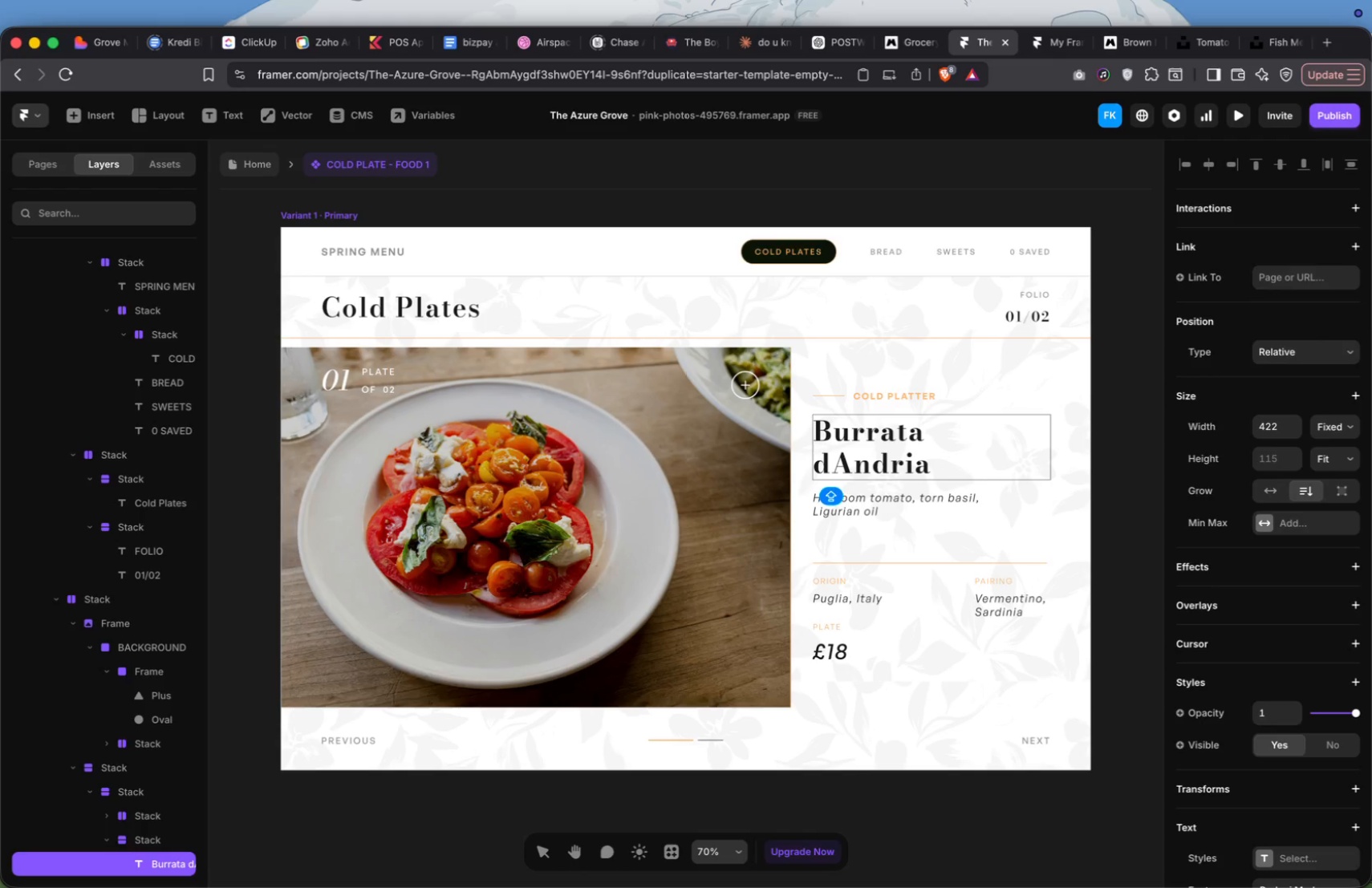 
key(CapsLock)
 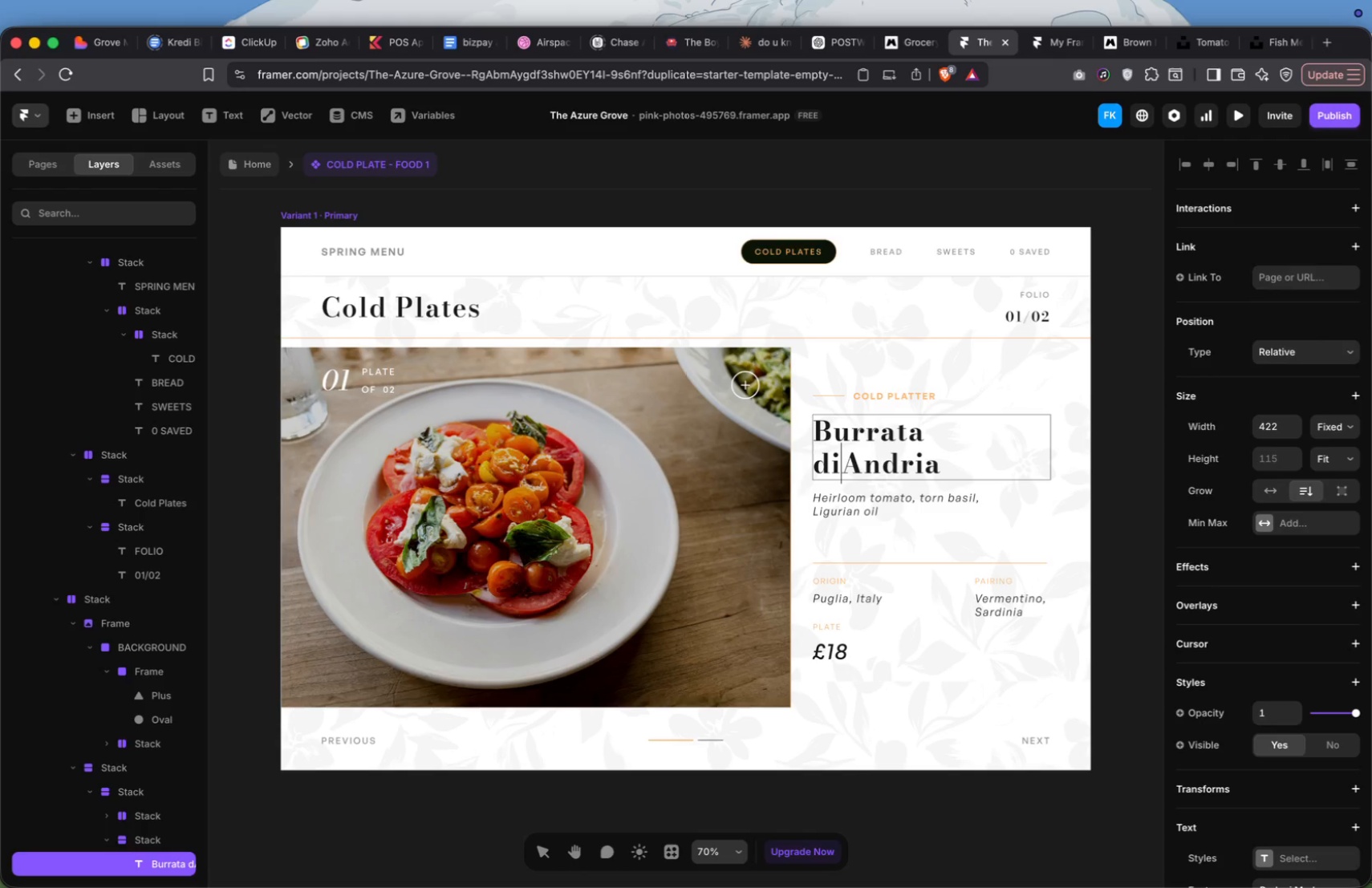 
key(I)
 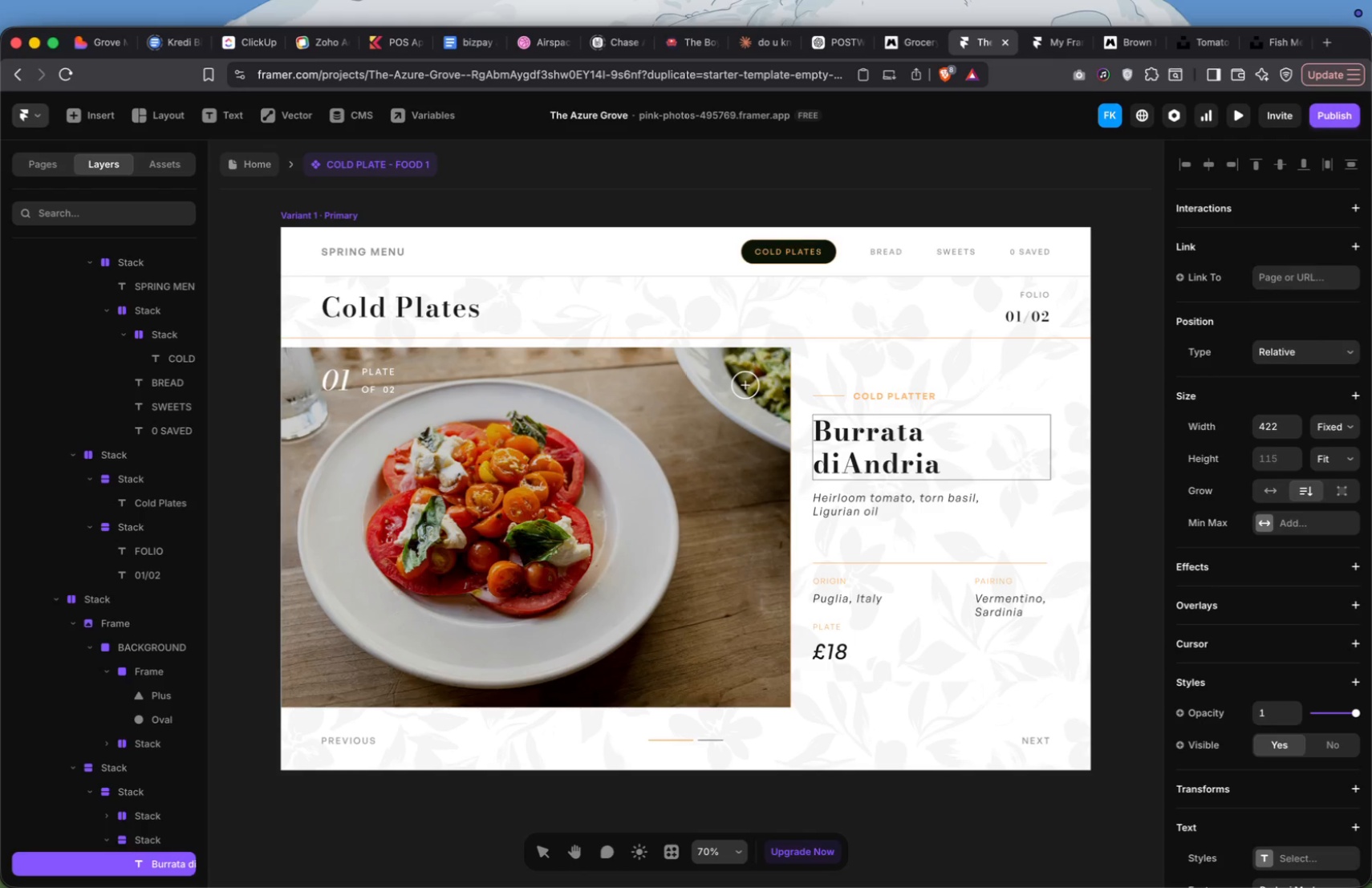 
key(Space)
 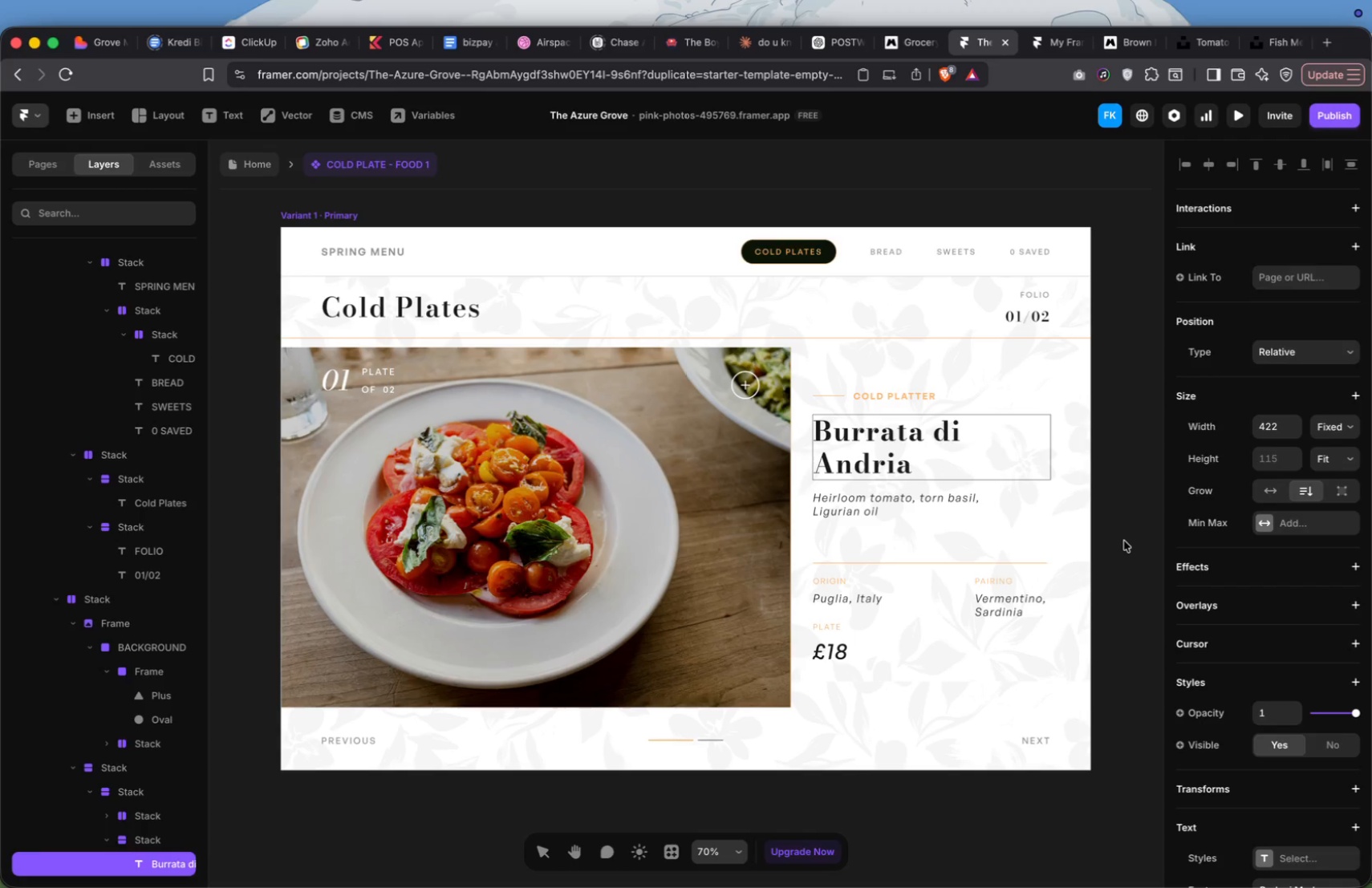 
key(Backspace)
 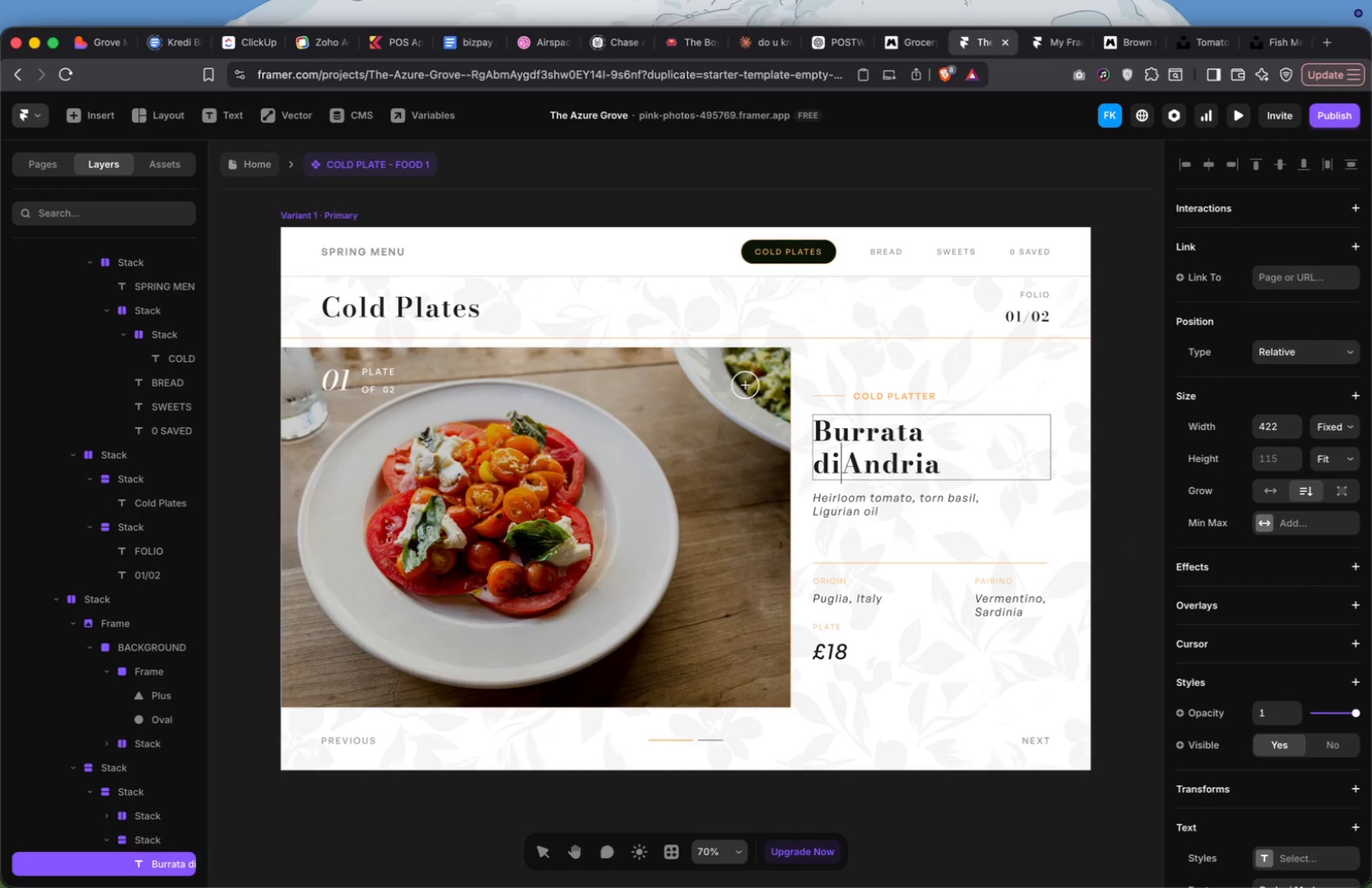 
key(Meta+Z)
 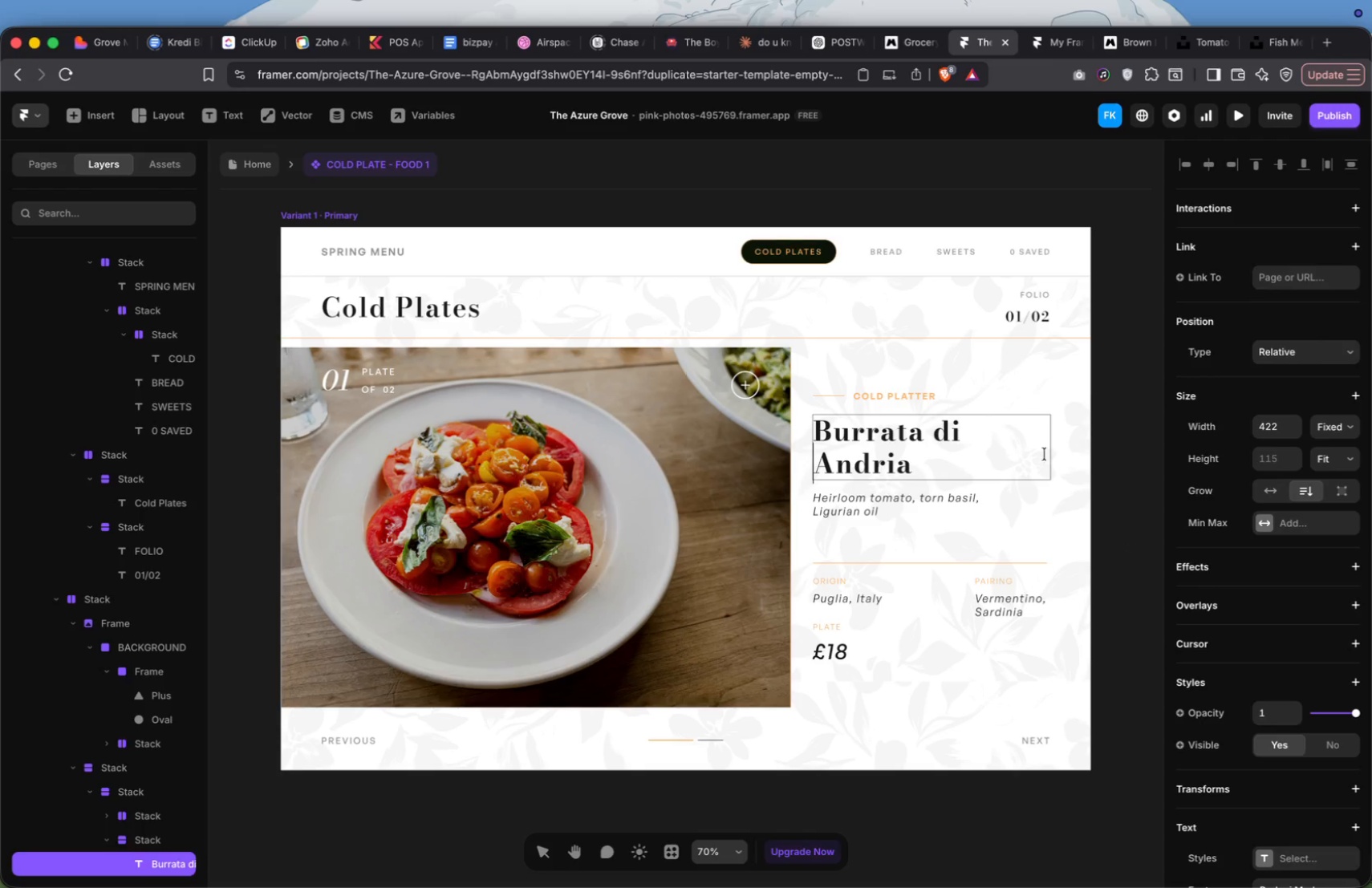 
left_click([984, 416])
 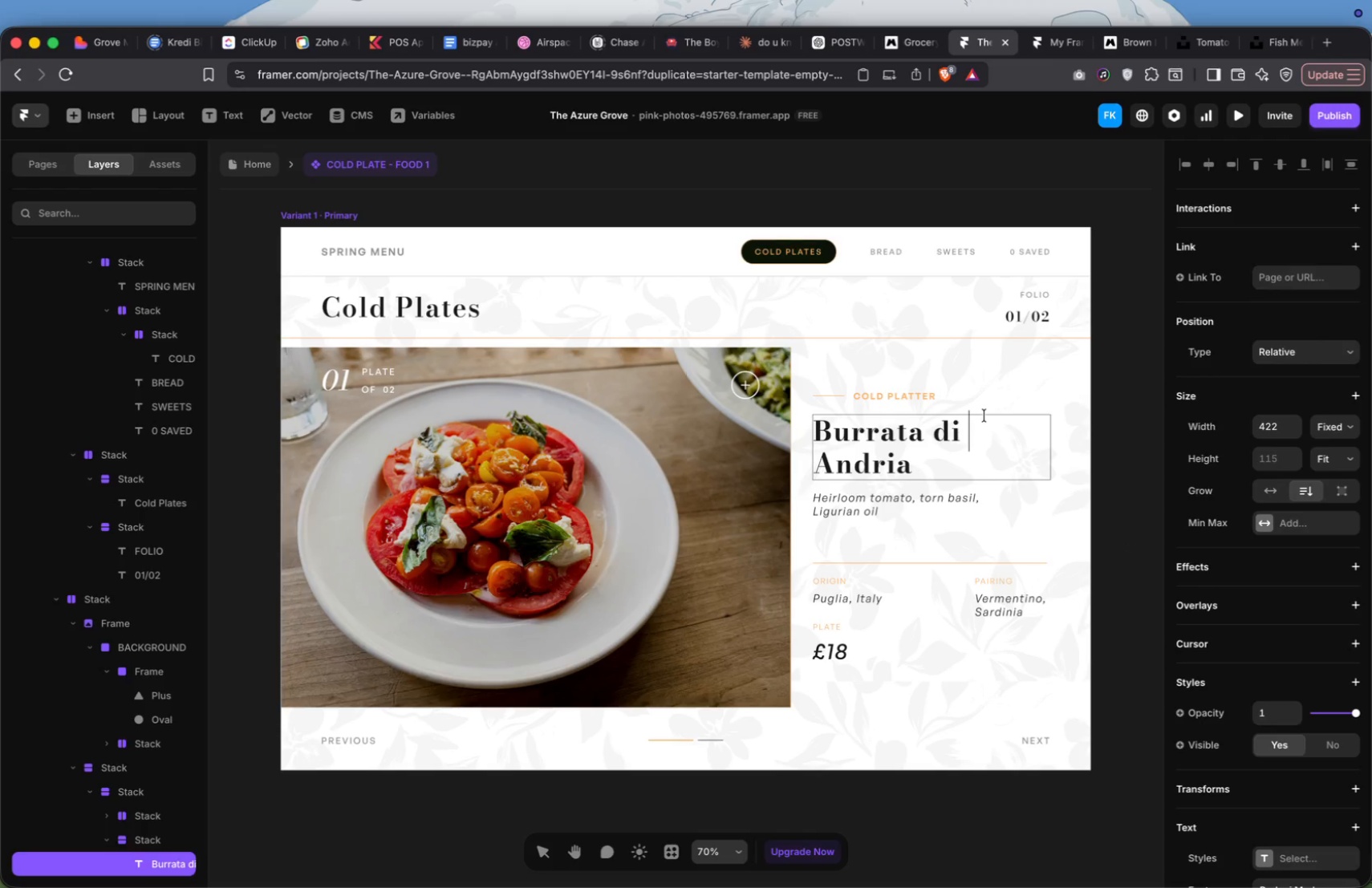 
key(Shift+A)
 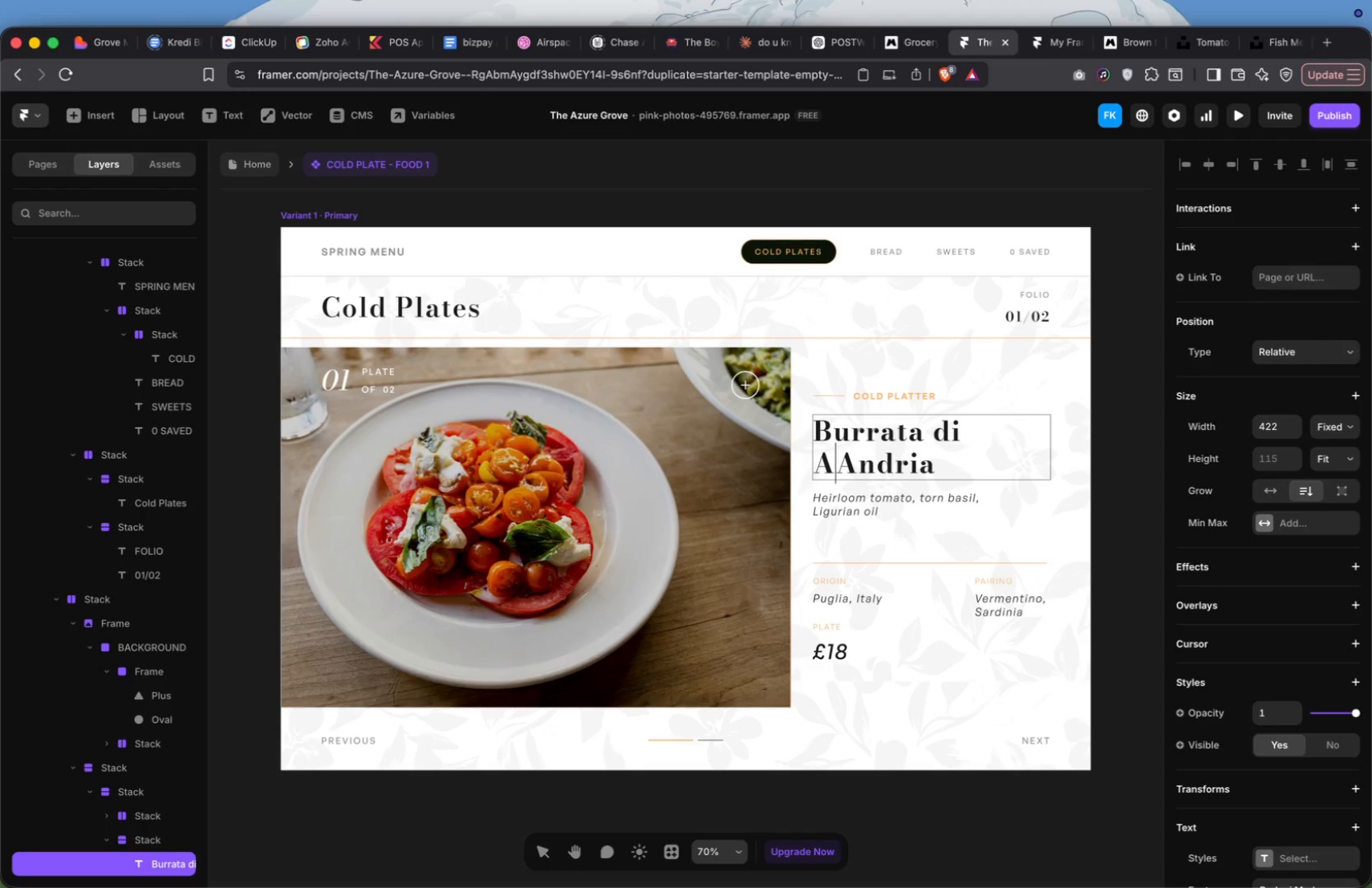 
key(Backspace)
 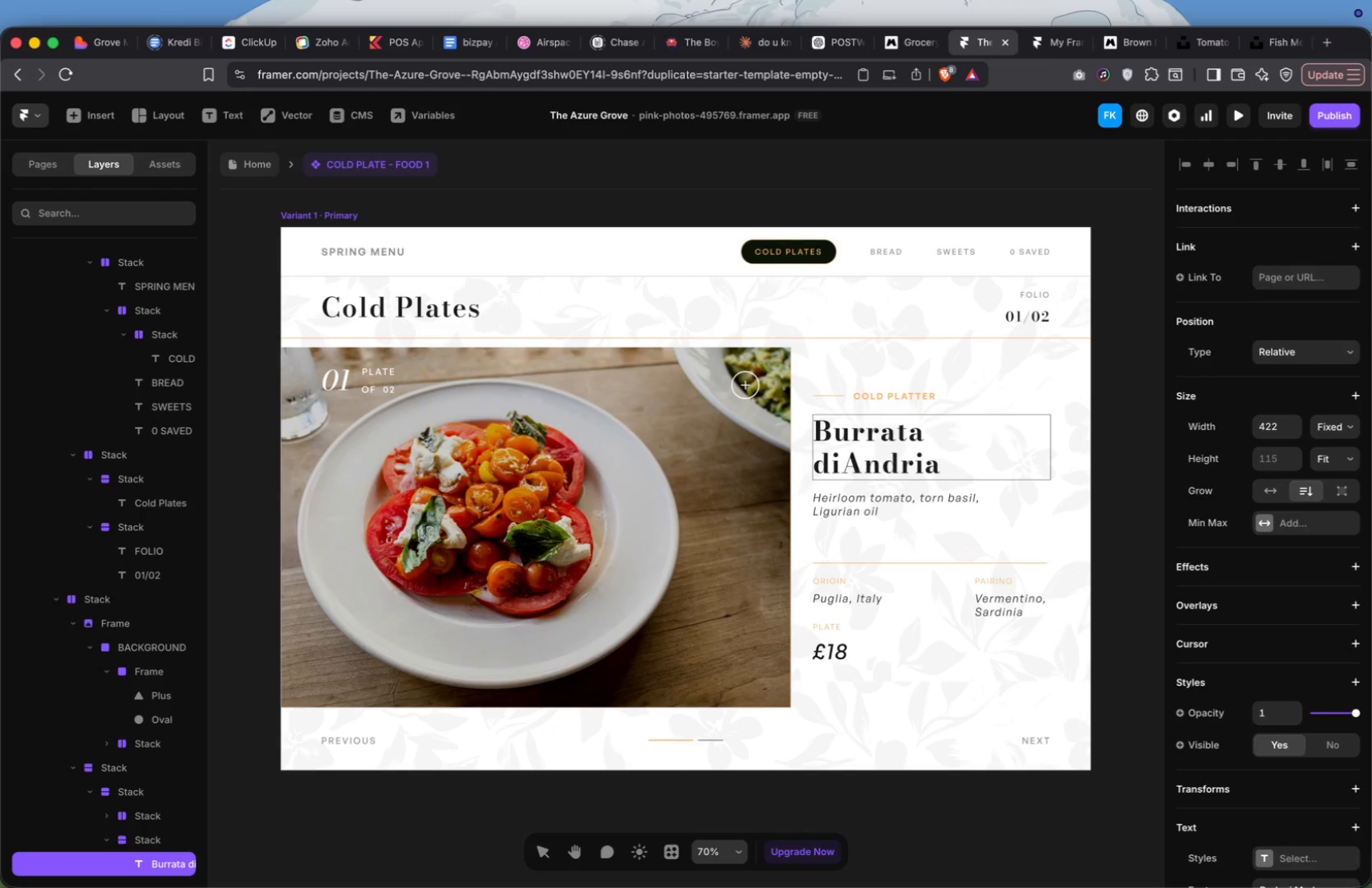 
key(Backspace)
 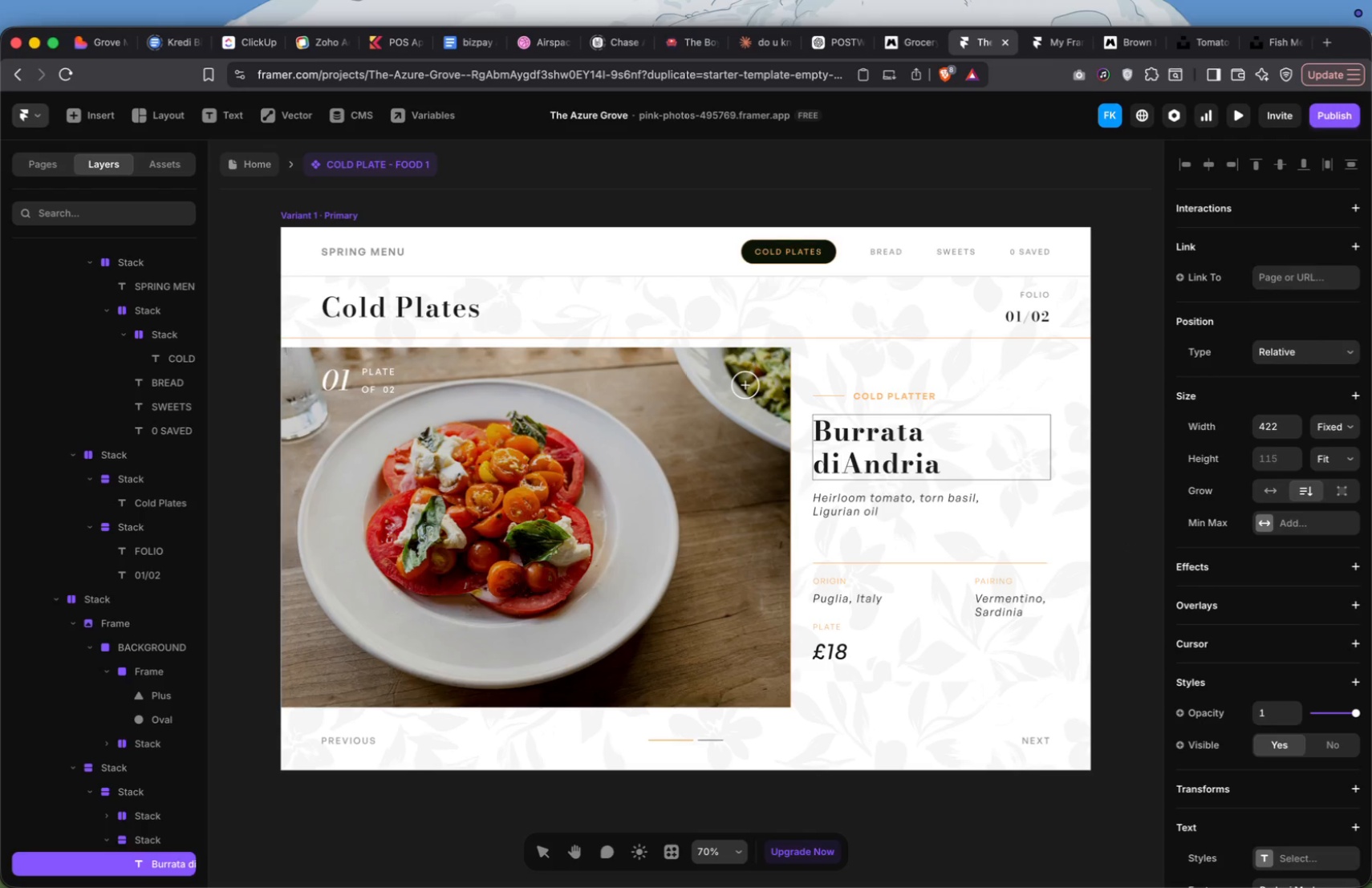 
key(Space)
 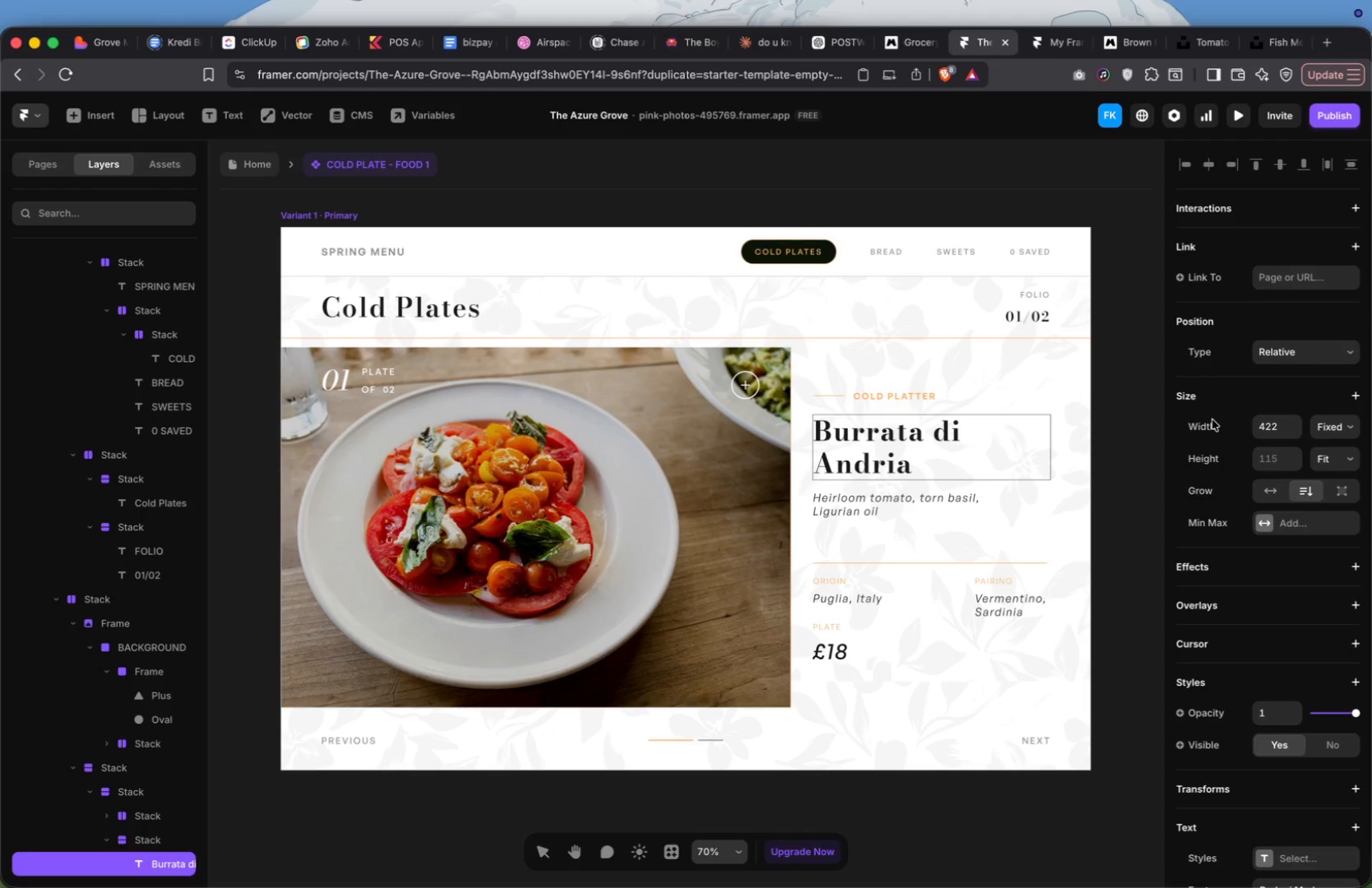 
left_click([1106, 503])
 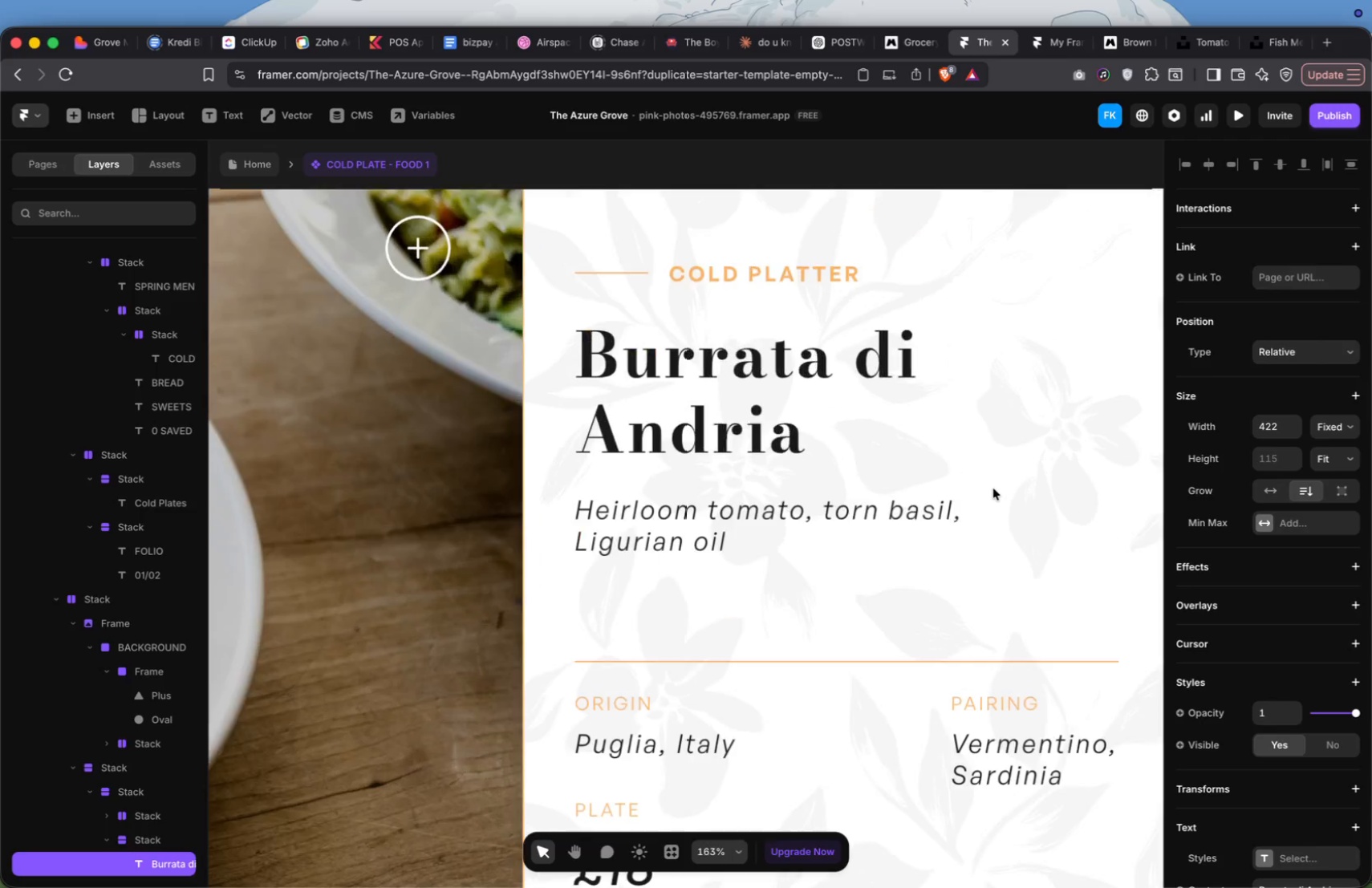 
scroll: coordinate [716, 489], scroll_direction: down, amount: 1.0
 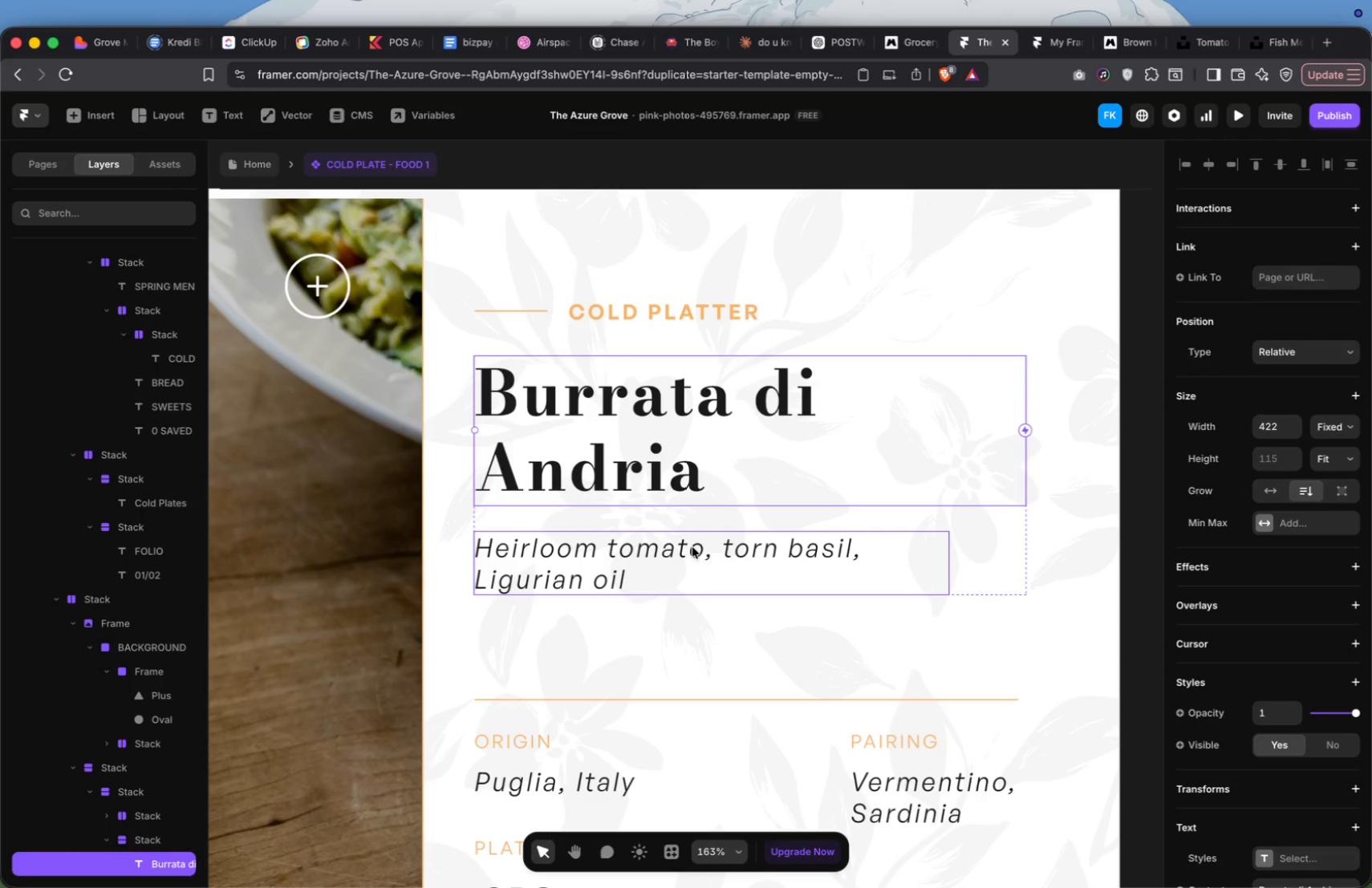 
left_click([692, 552])
 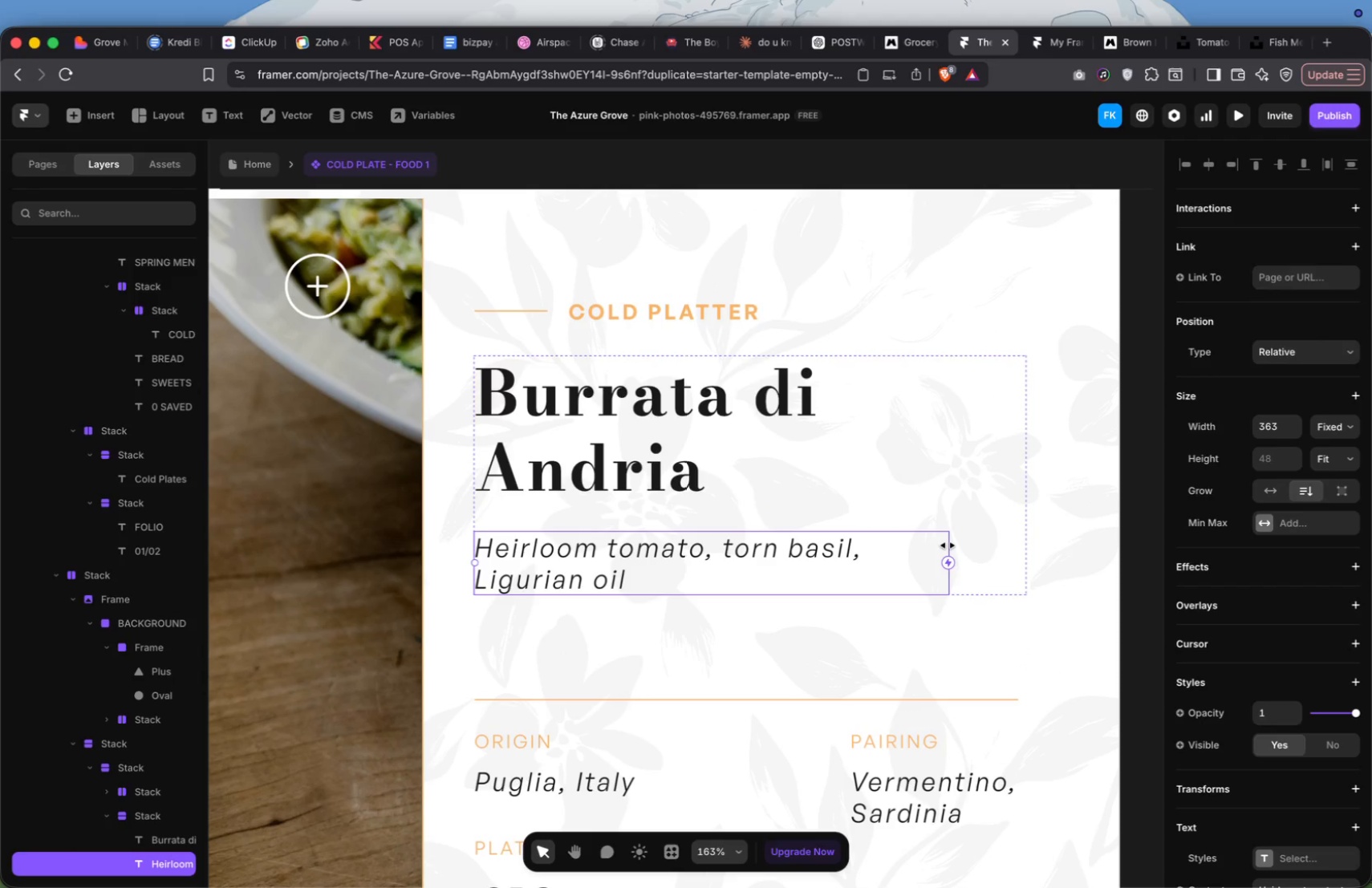 
left_click_drag(start_coordinate=[948, 545], to_coordinate=[1014, 545])
 